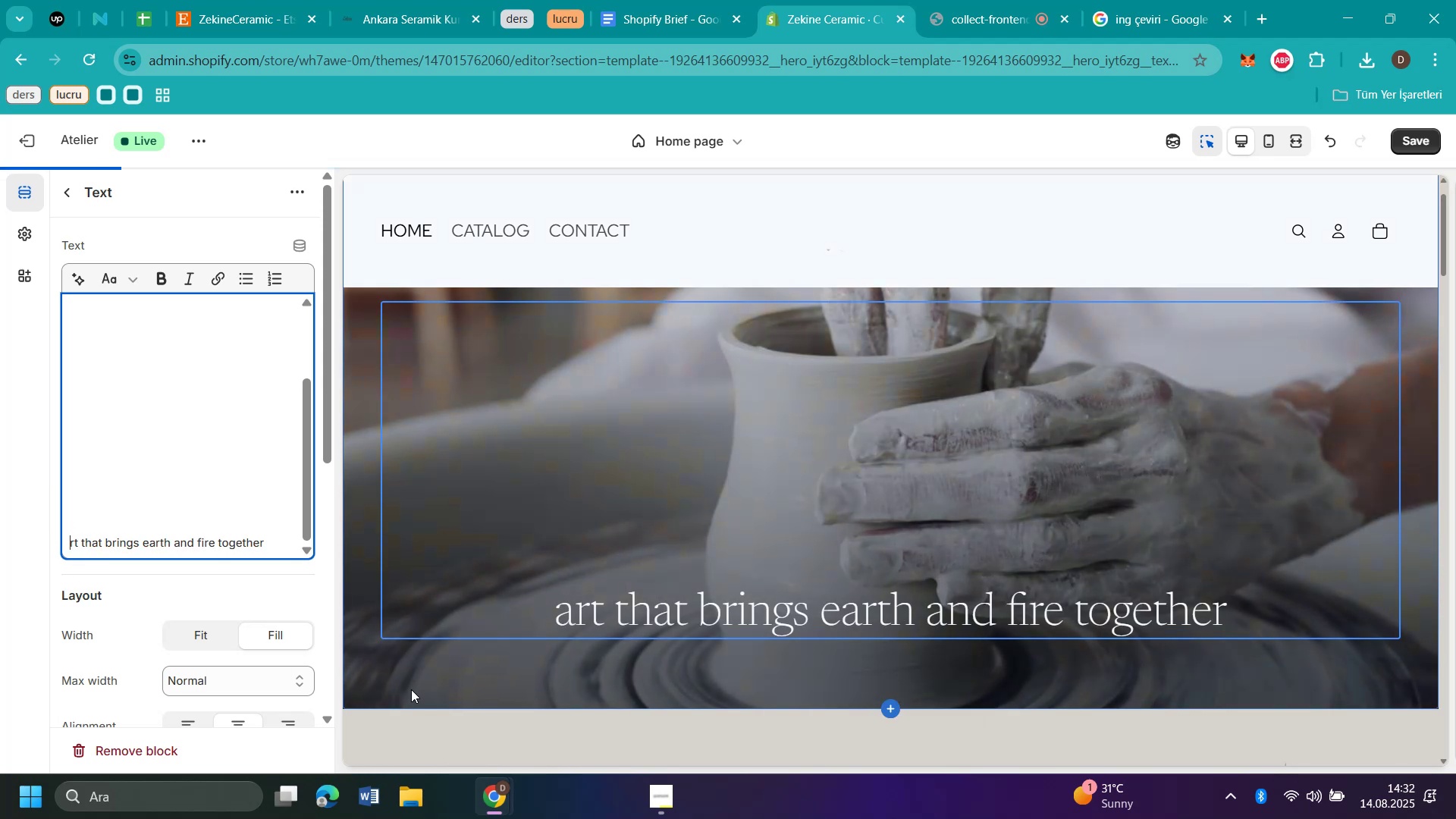 
key(CapsLock)
 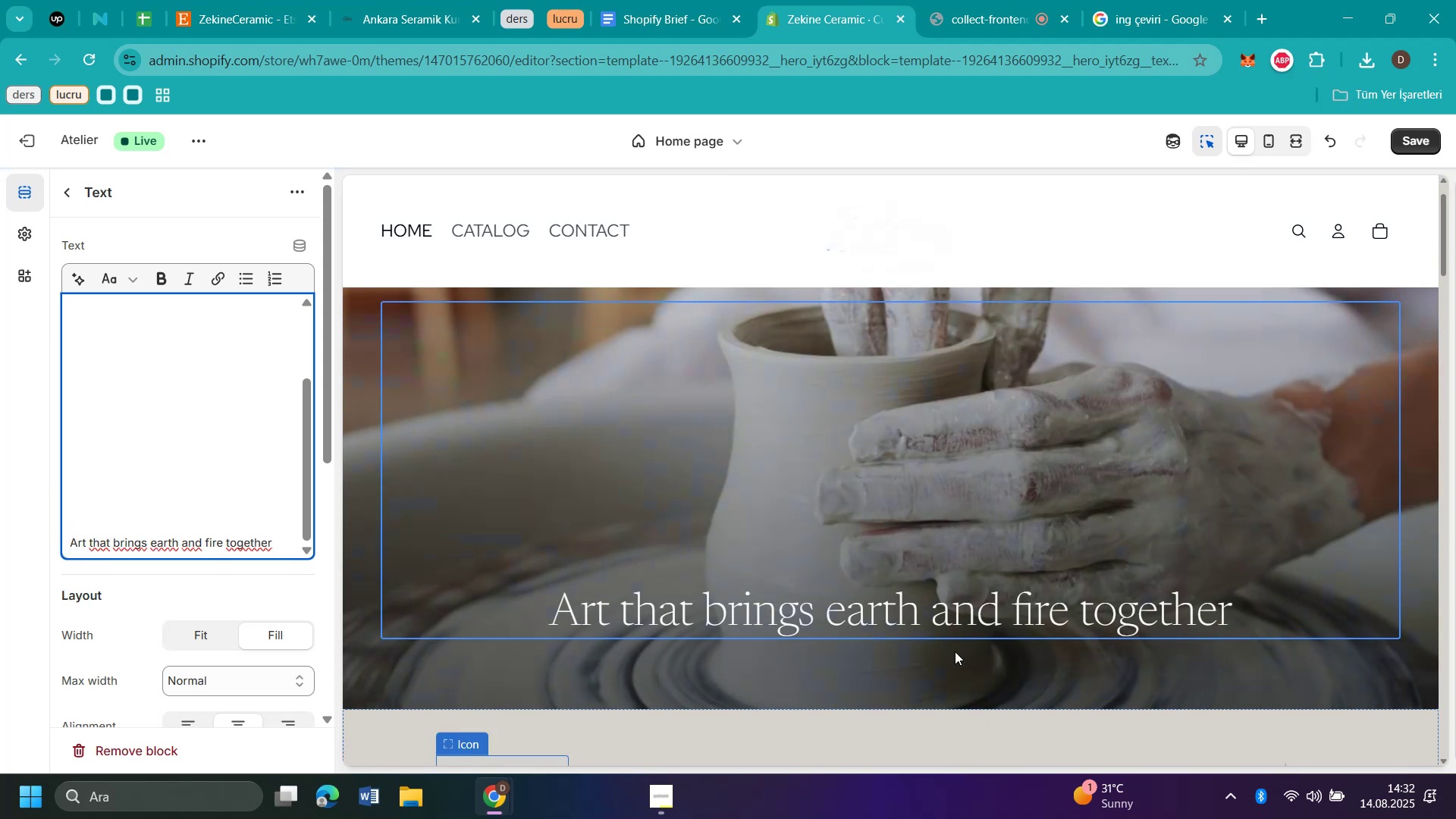 
scroll: coordinate [1049, 353], scroll_direction: up, amount: 6.0
 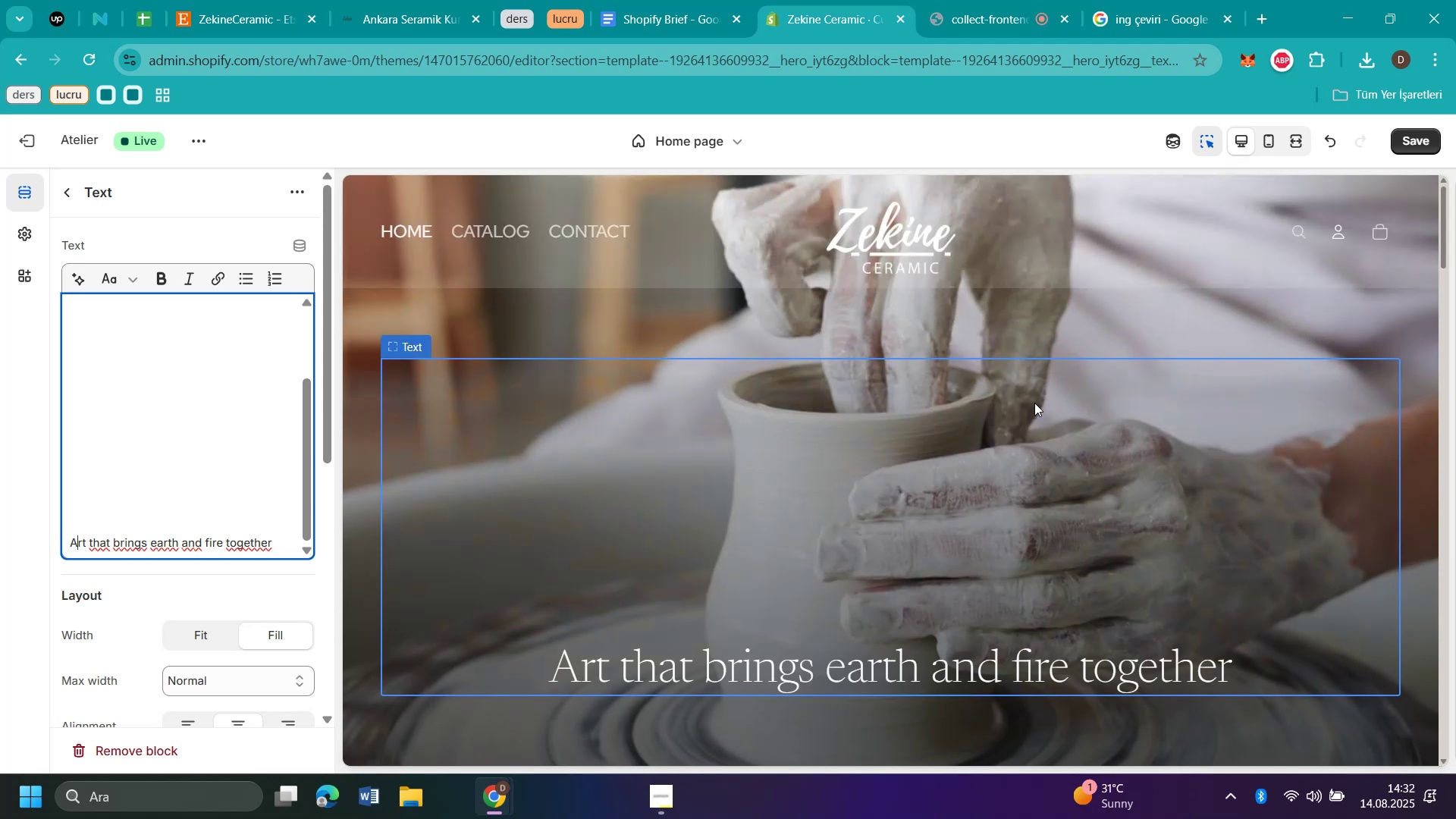 
scroll: coordinate [1034, 403], scroll_direction: down, amount: 1.0
 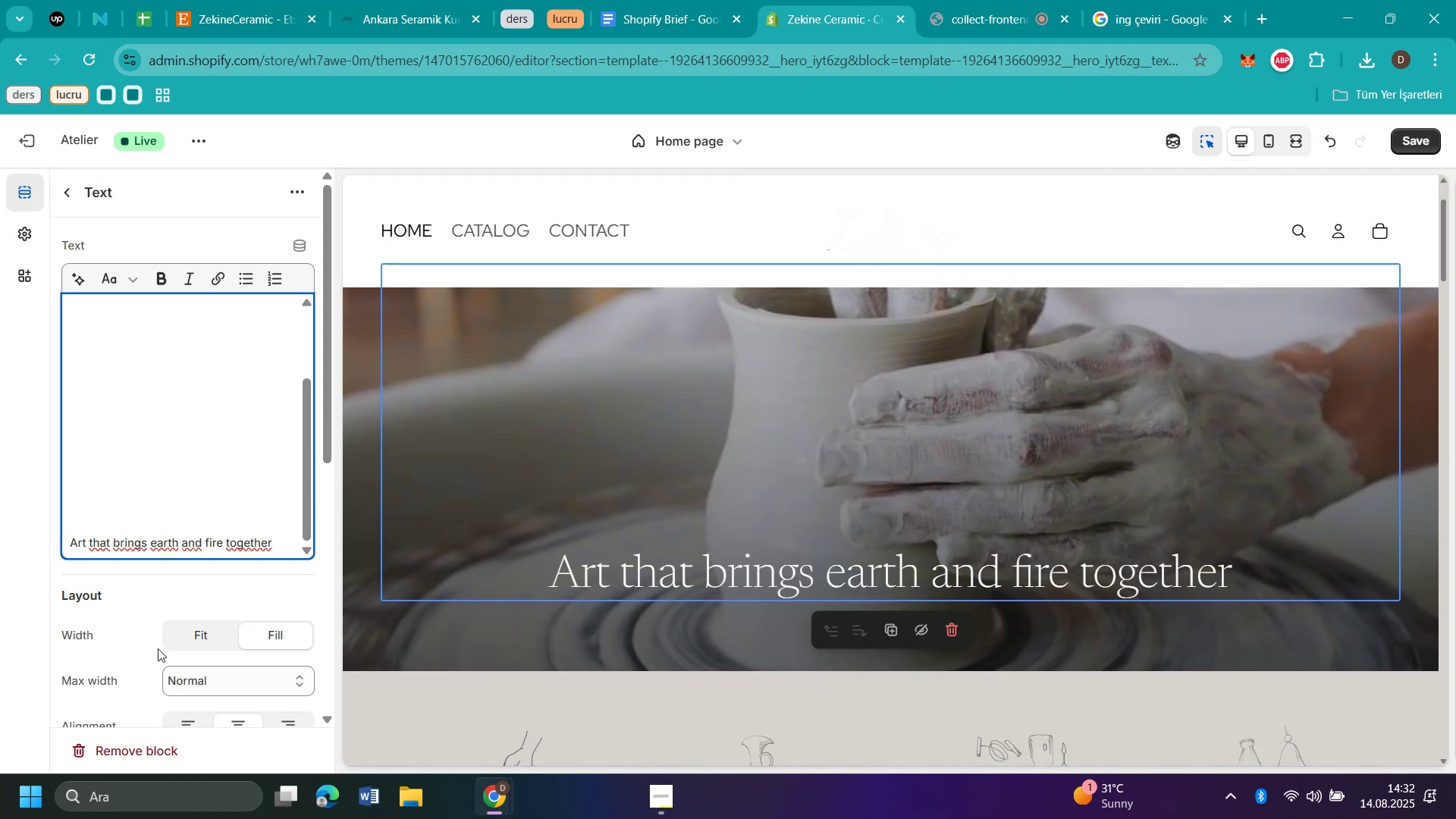 
left_click([195, 635])
 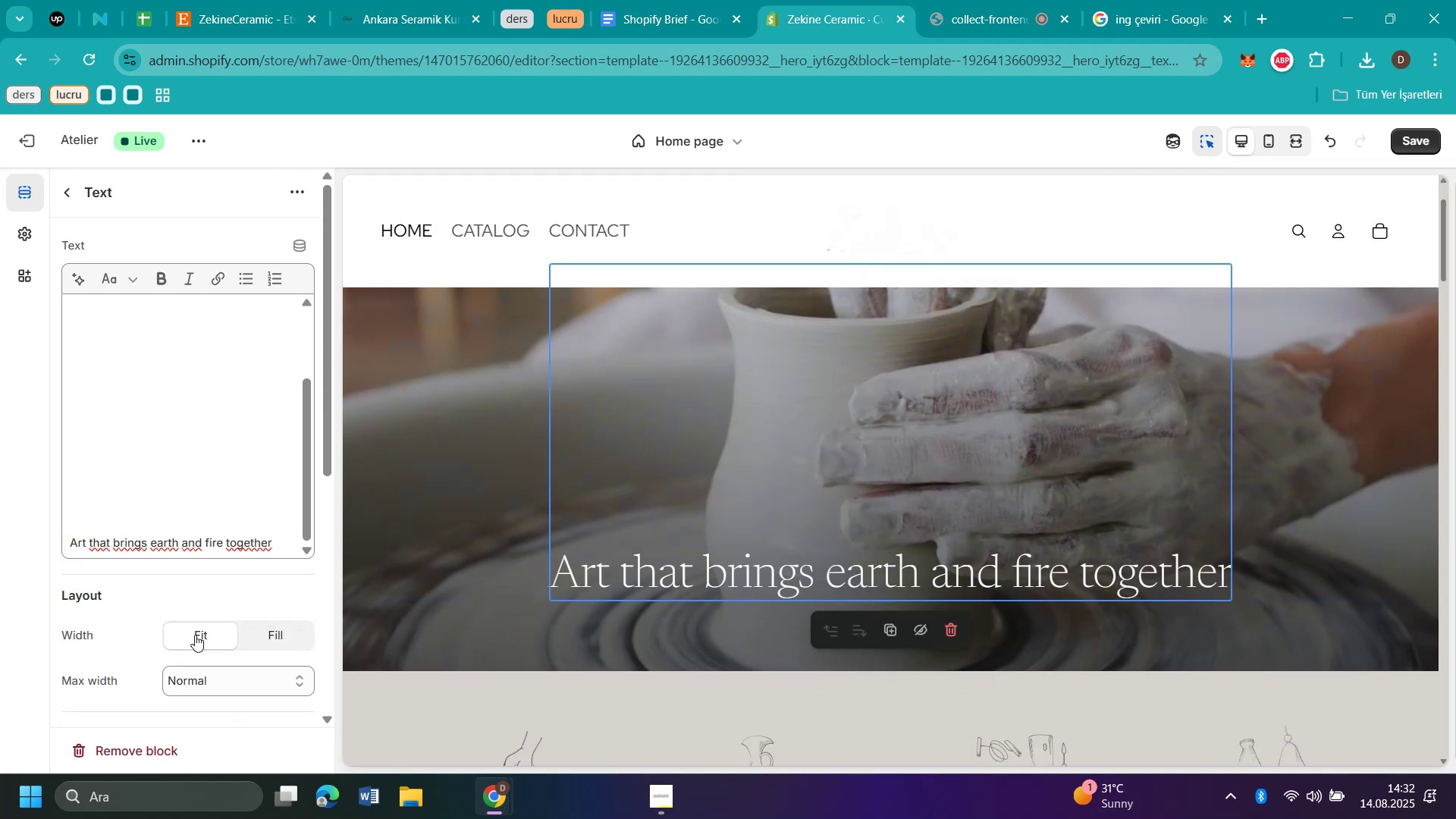 
left_click([213, 682])
 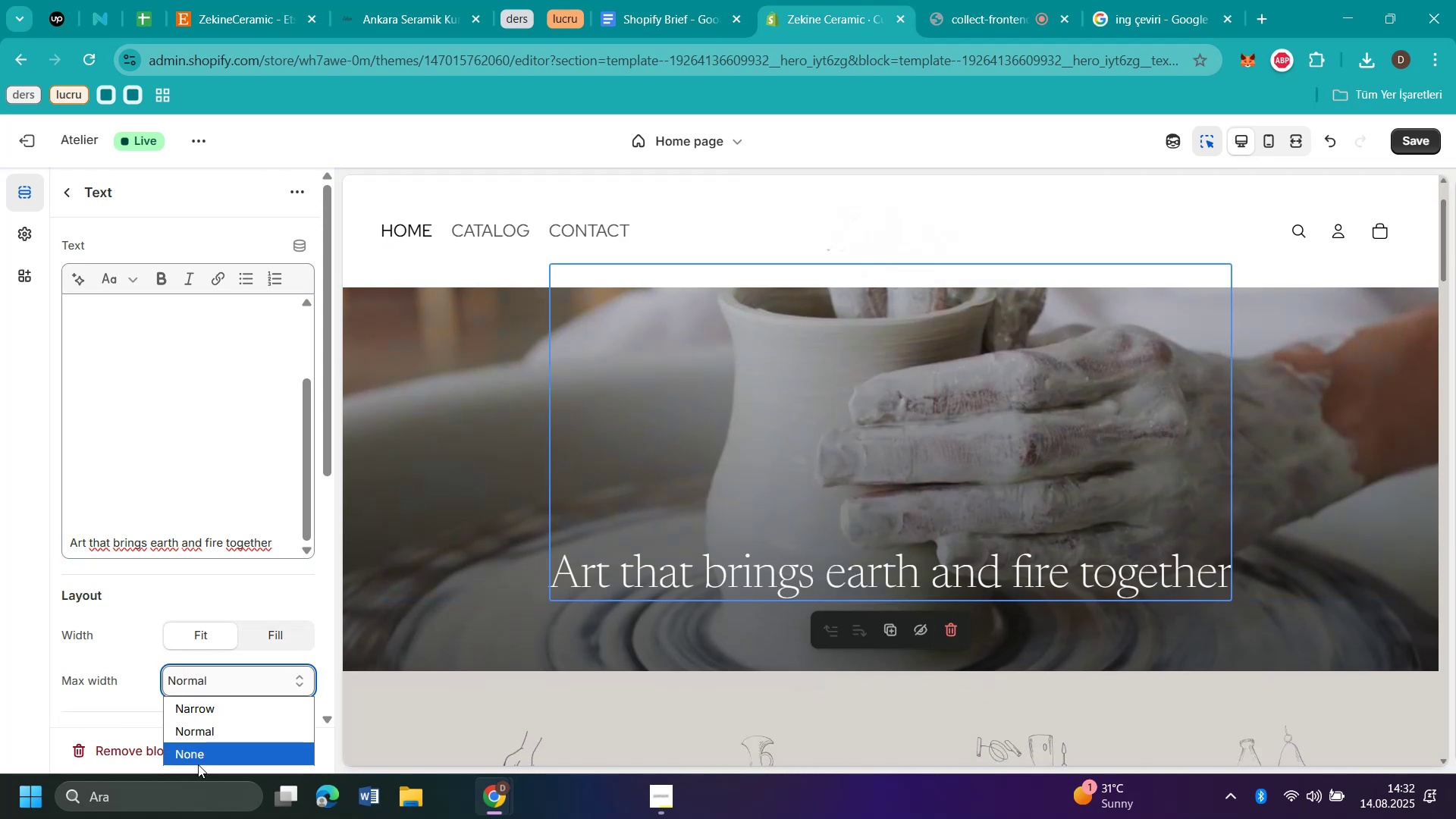 
left_click([194, 755])
 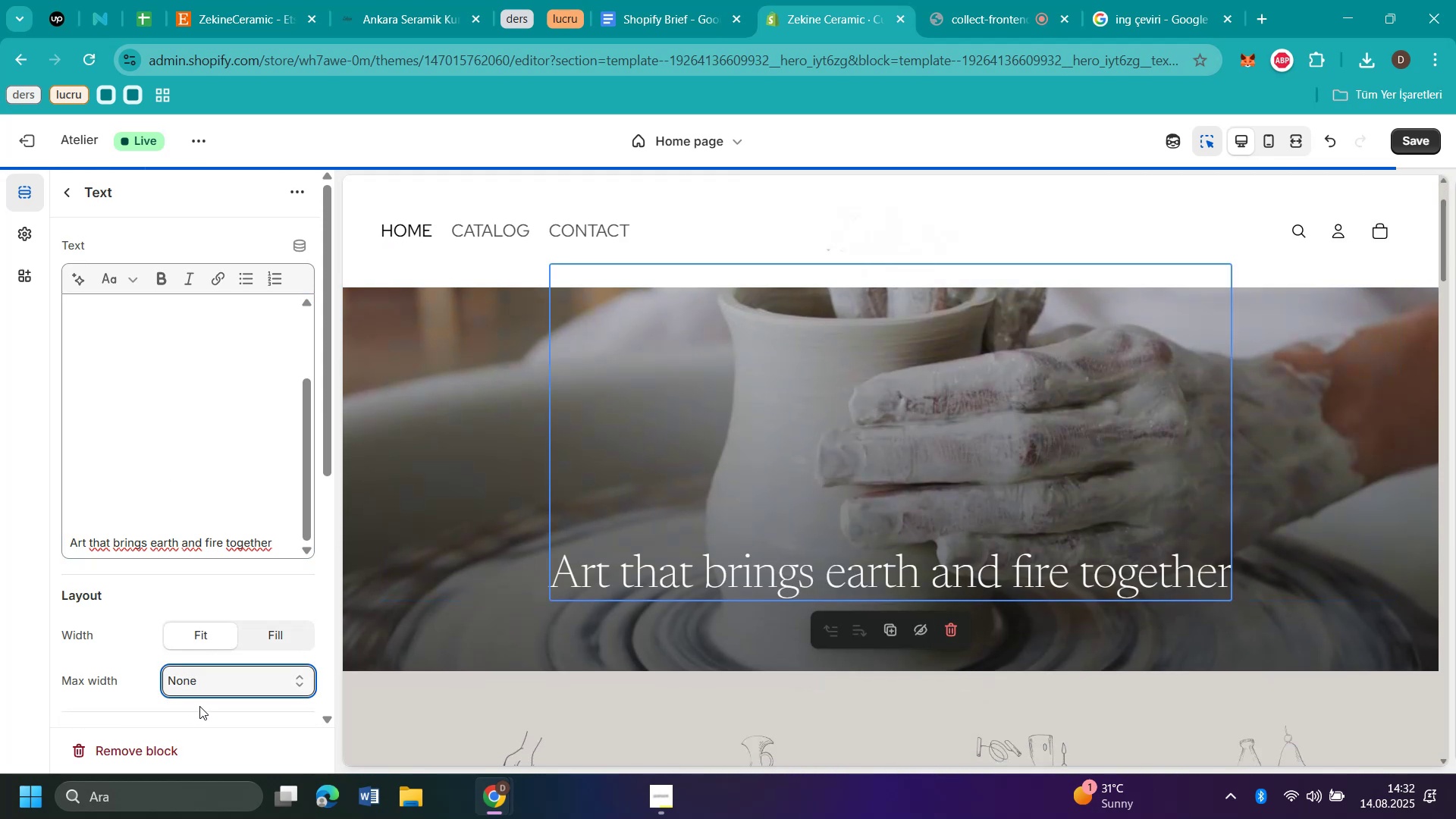 
left_click([209, 681])
 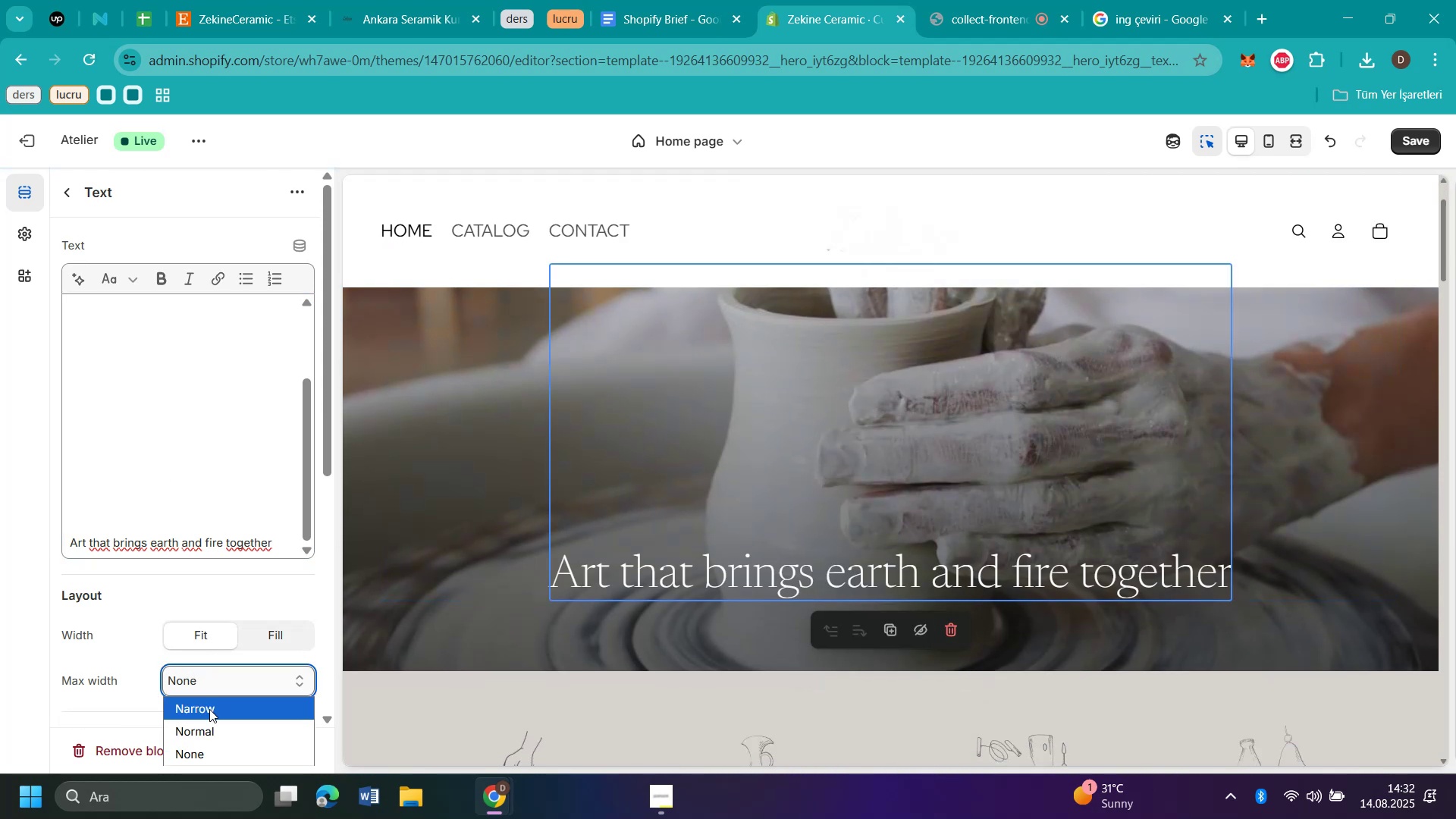 
left_click([209, 709])
 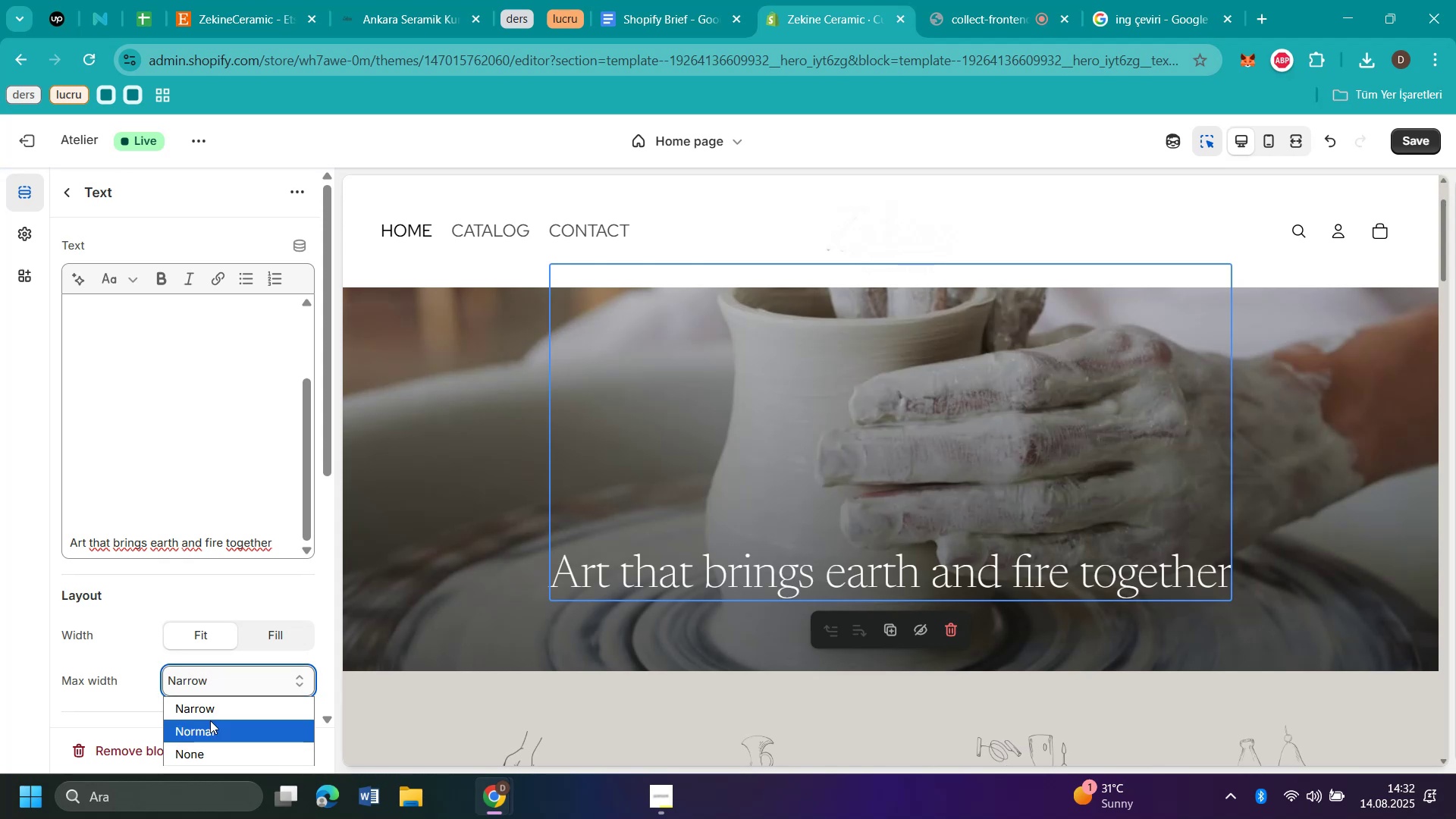 
left_click([206, 738])
 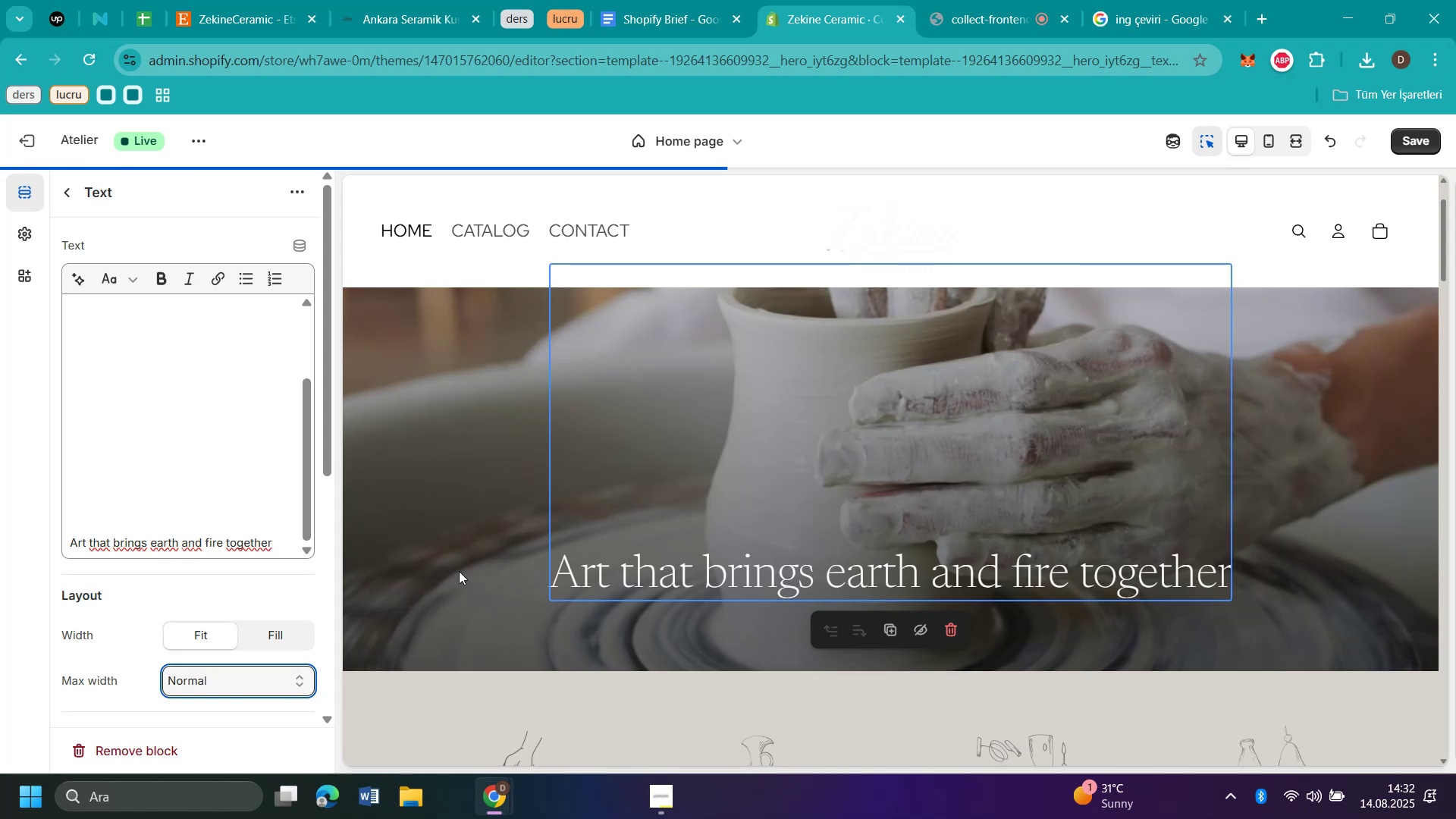 
scroll: coordinate [1202, 374], scroll_direction: up, amount: 8.0
 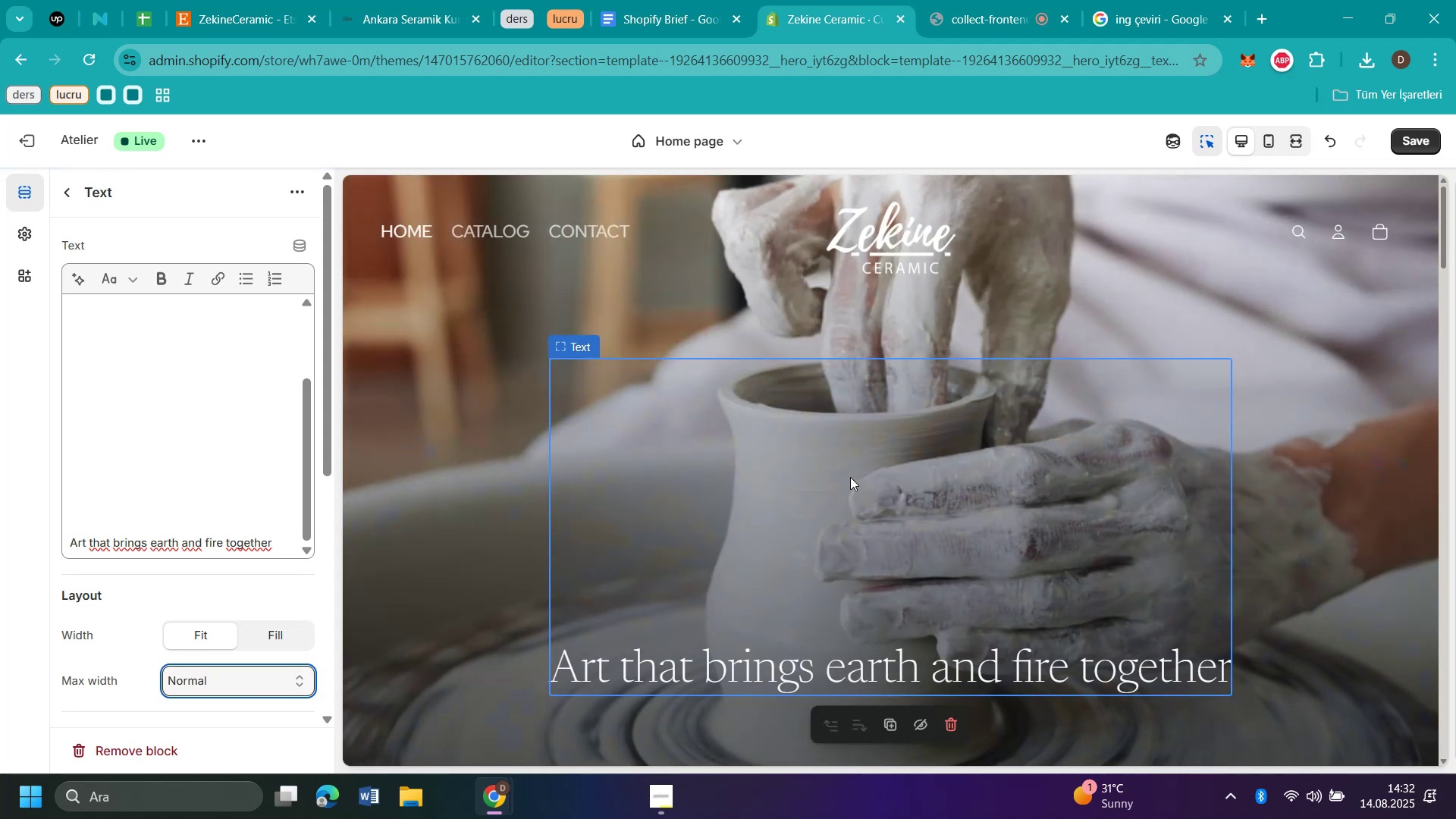 
left_click([87, 475])
 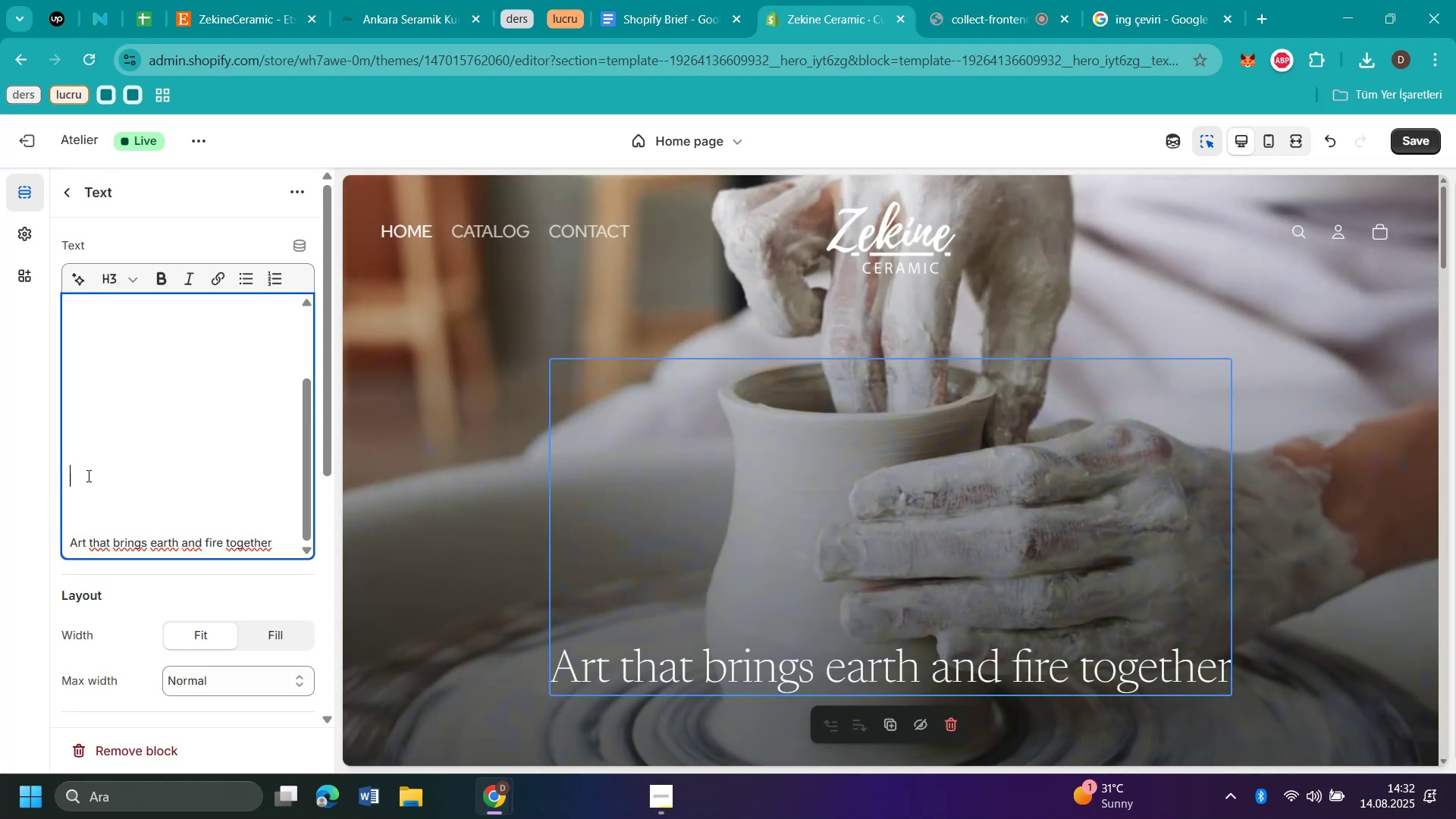 
key(Backspace)
 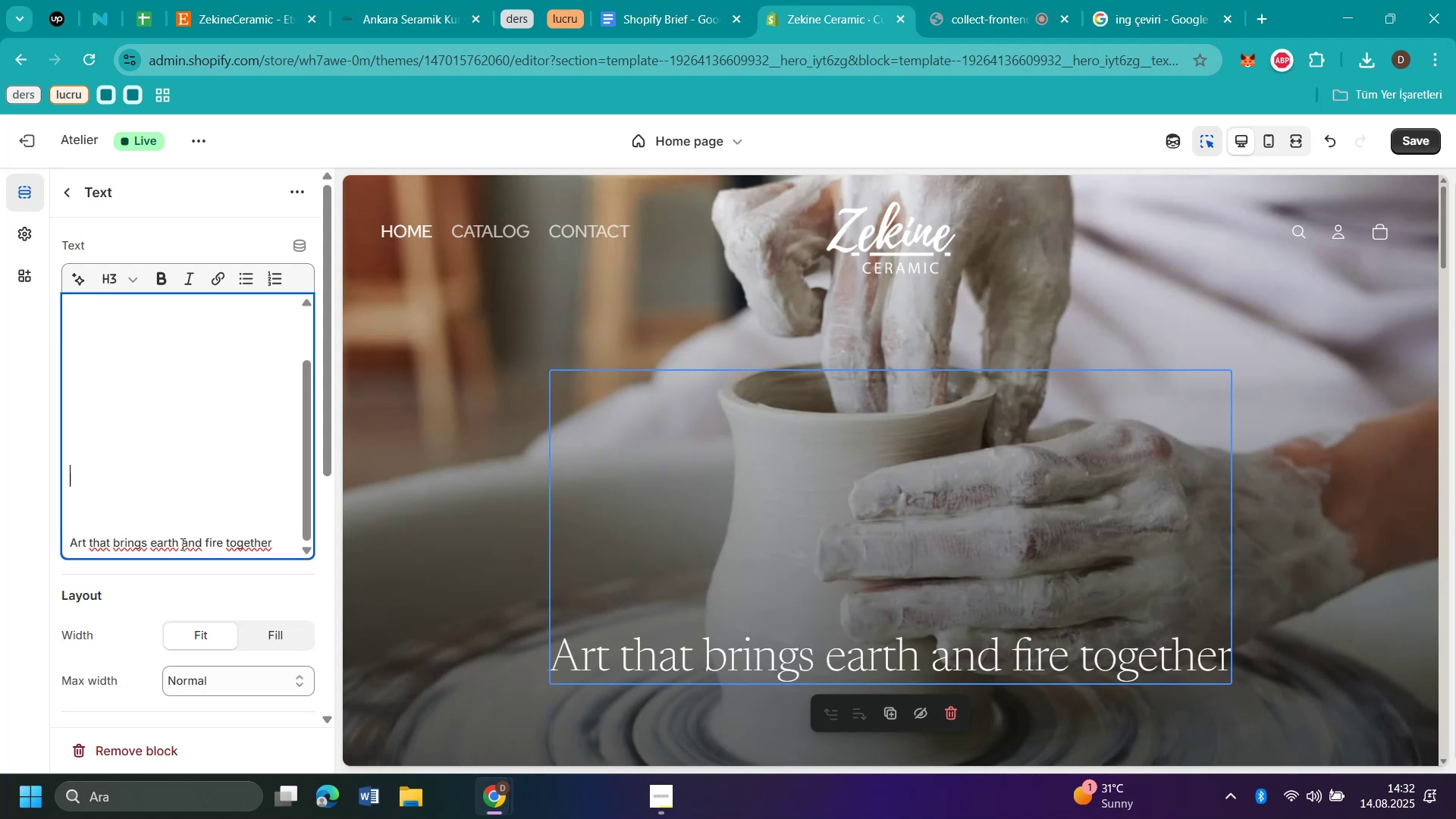 
wait(5.34)
 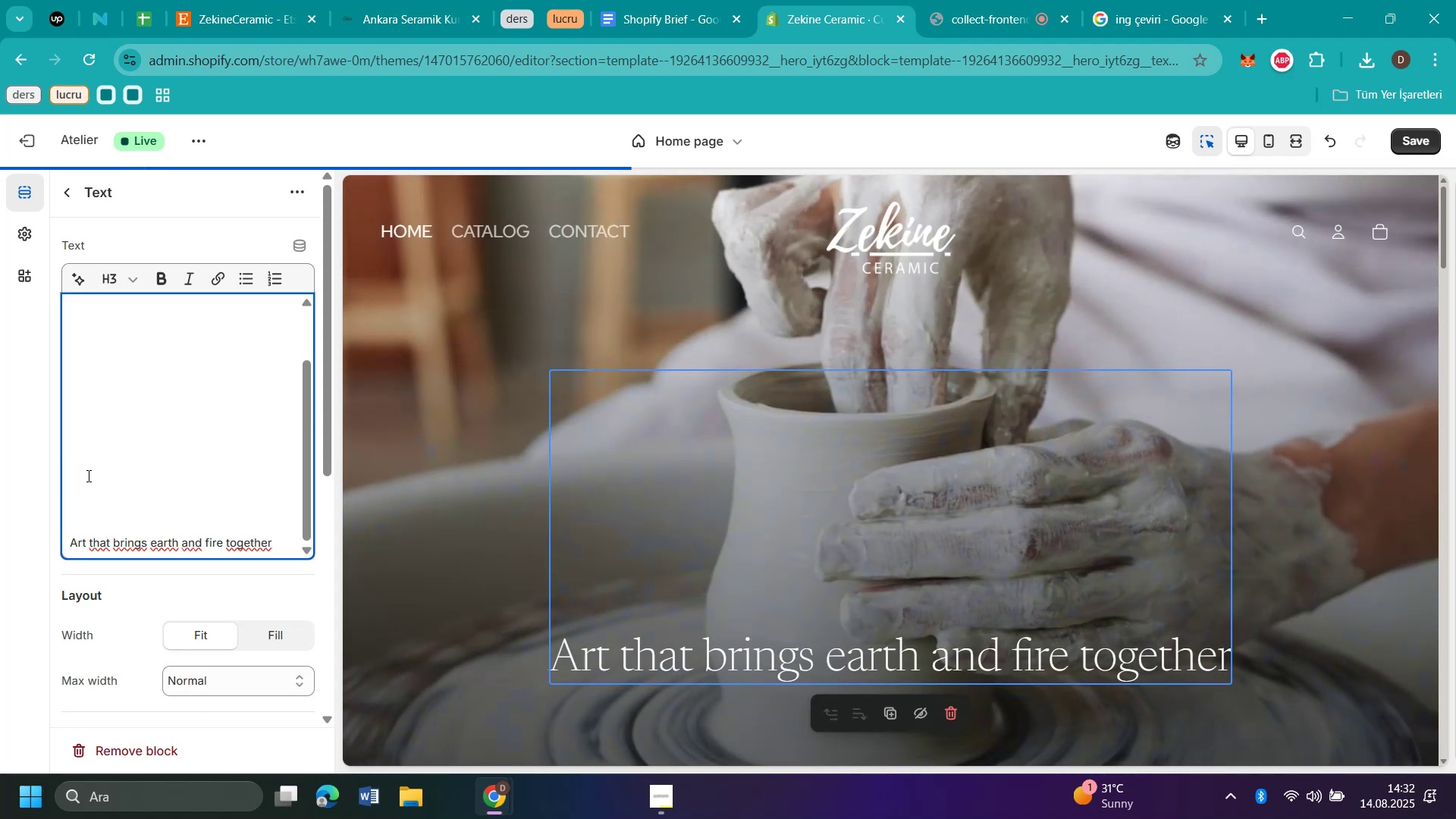 
key(Enter)
 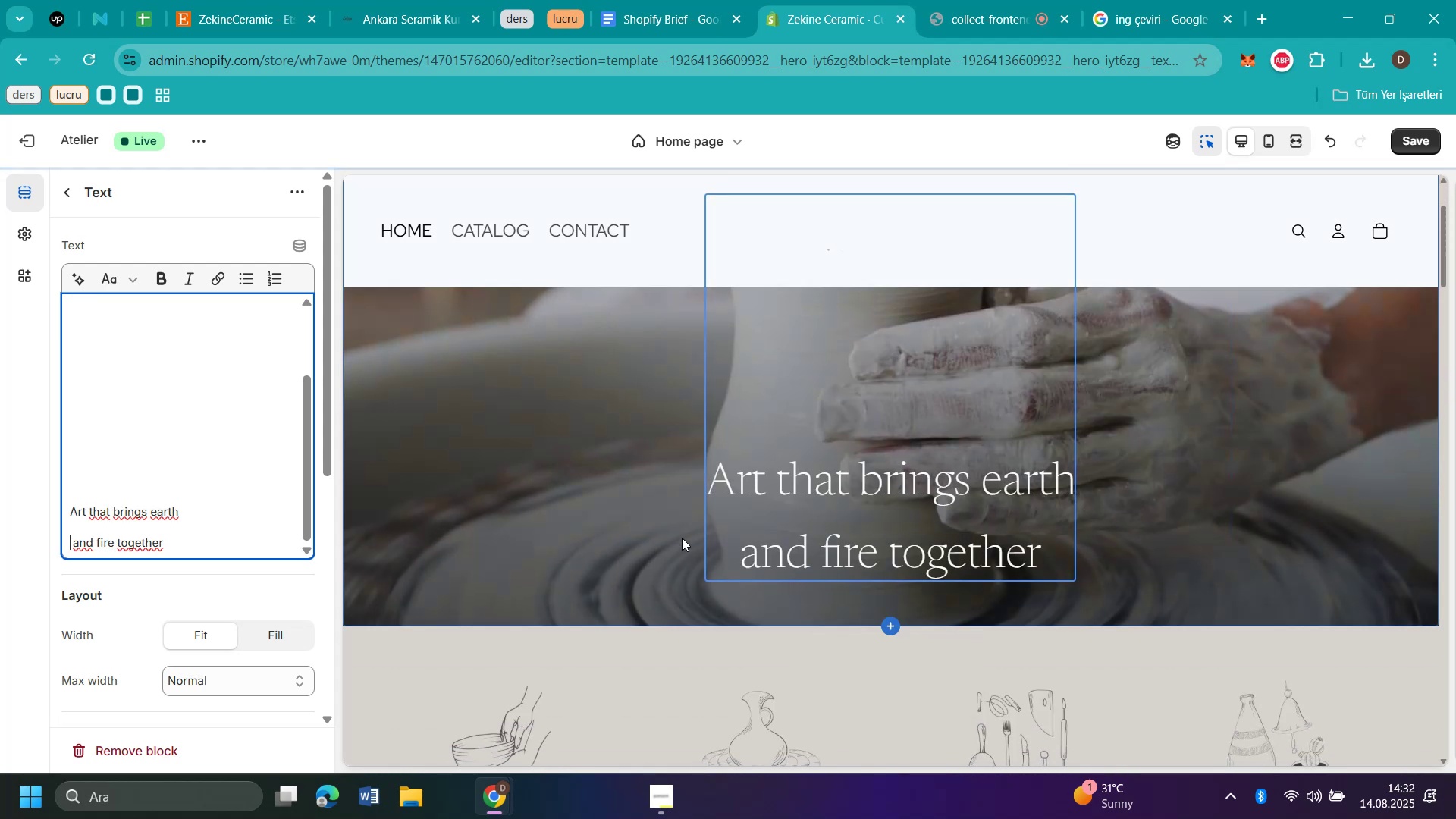 
scroll: coordinate [1062, 485], scroll_direction: up, amount: 1.0
 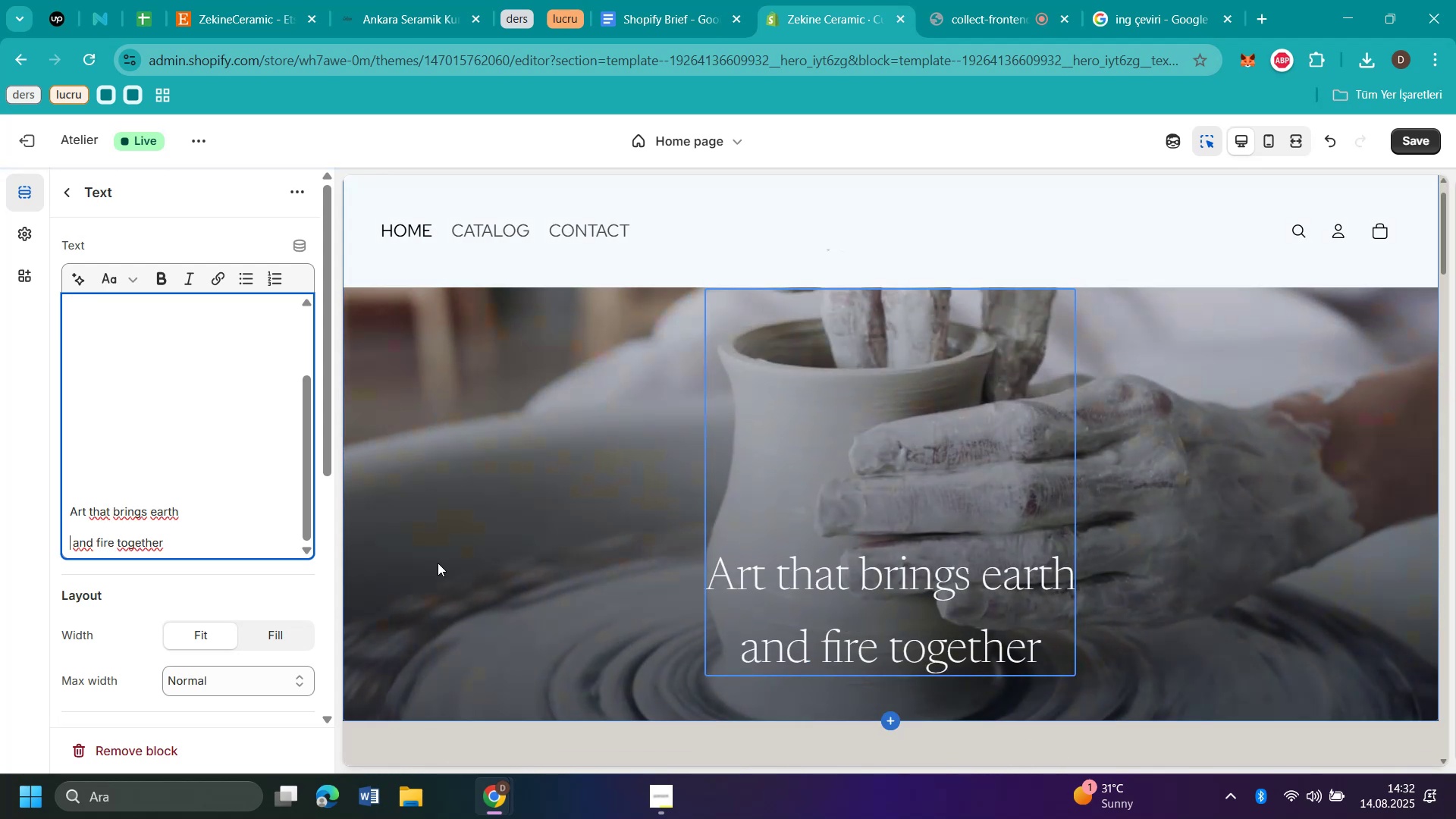 
scroll: coordinate [265, 610], scroll_direction: down, amount: 9.0
 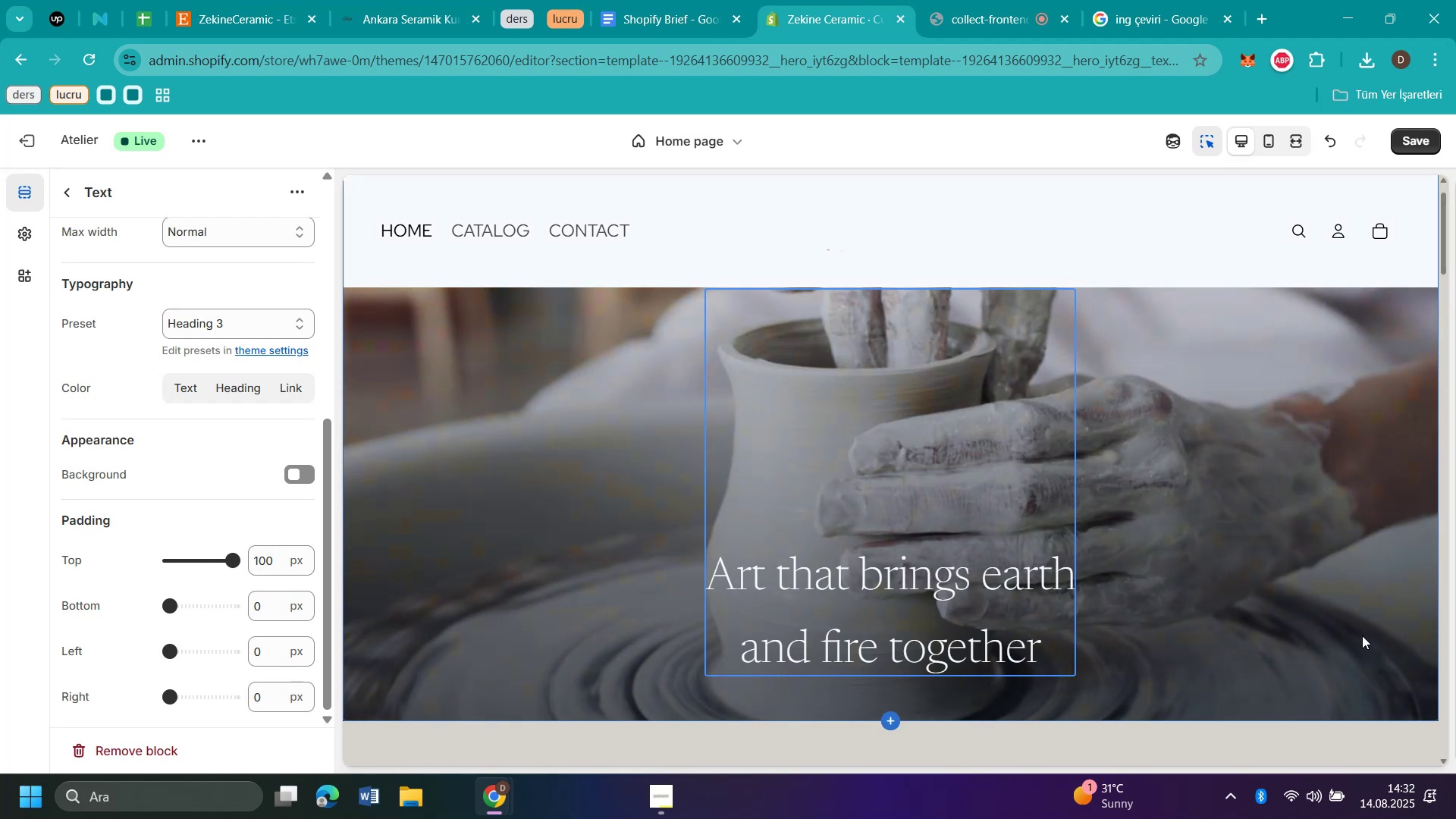 
scroll: coordinate [282, 478], scroll_direction: up, amount: 14.0
 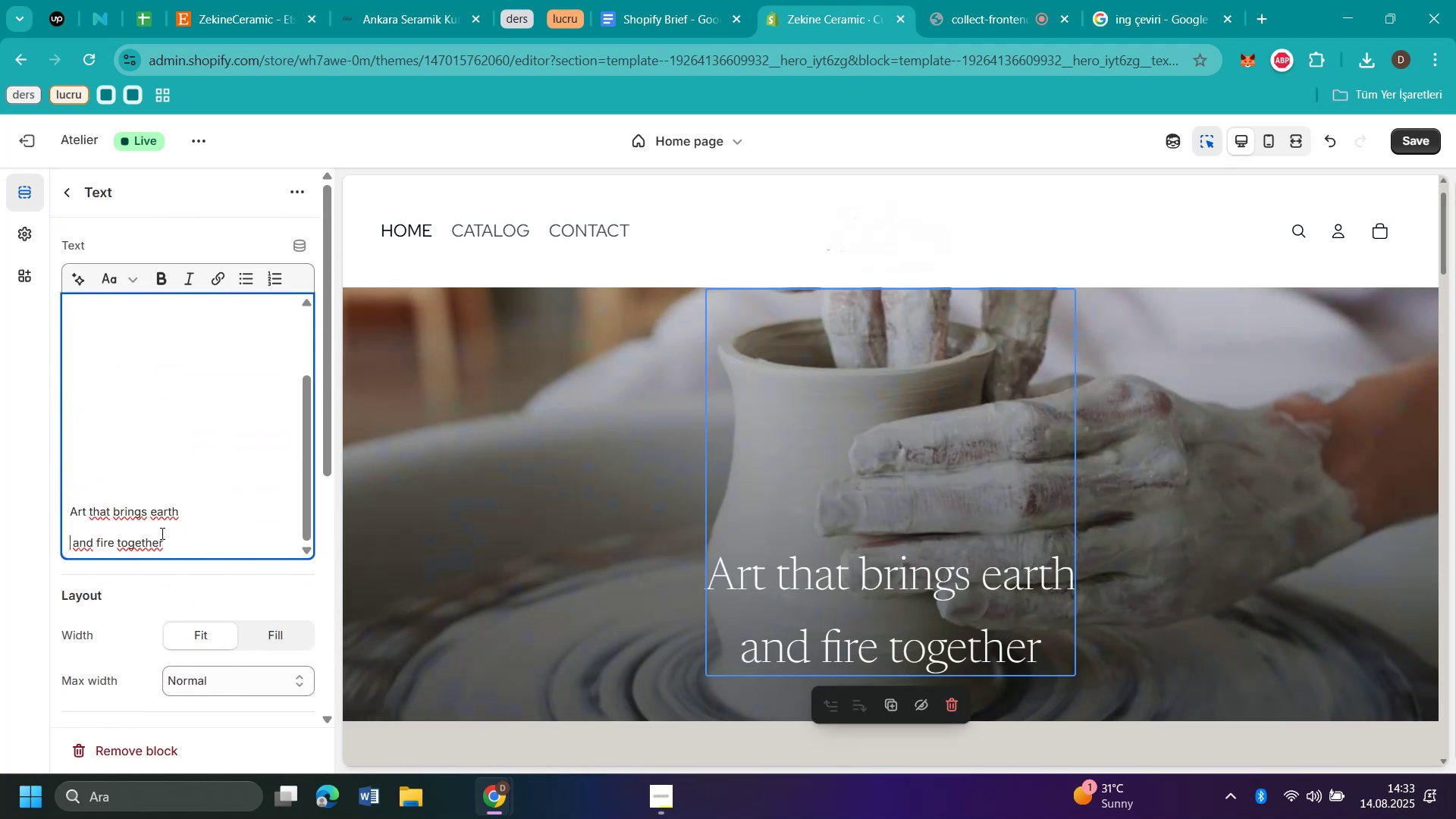 
left_click([177, 530])
 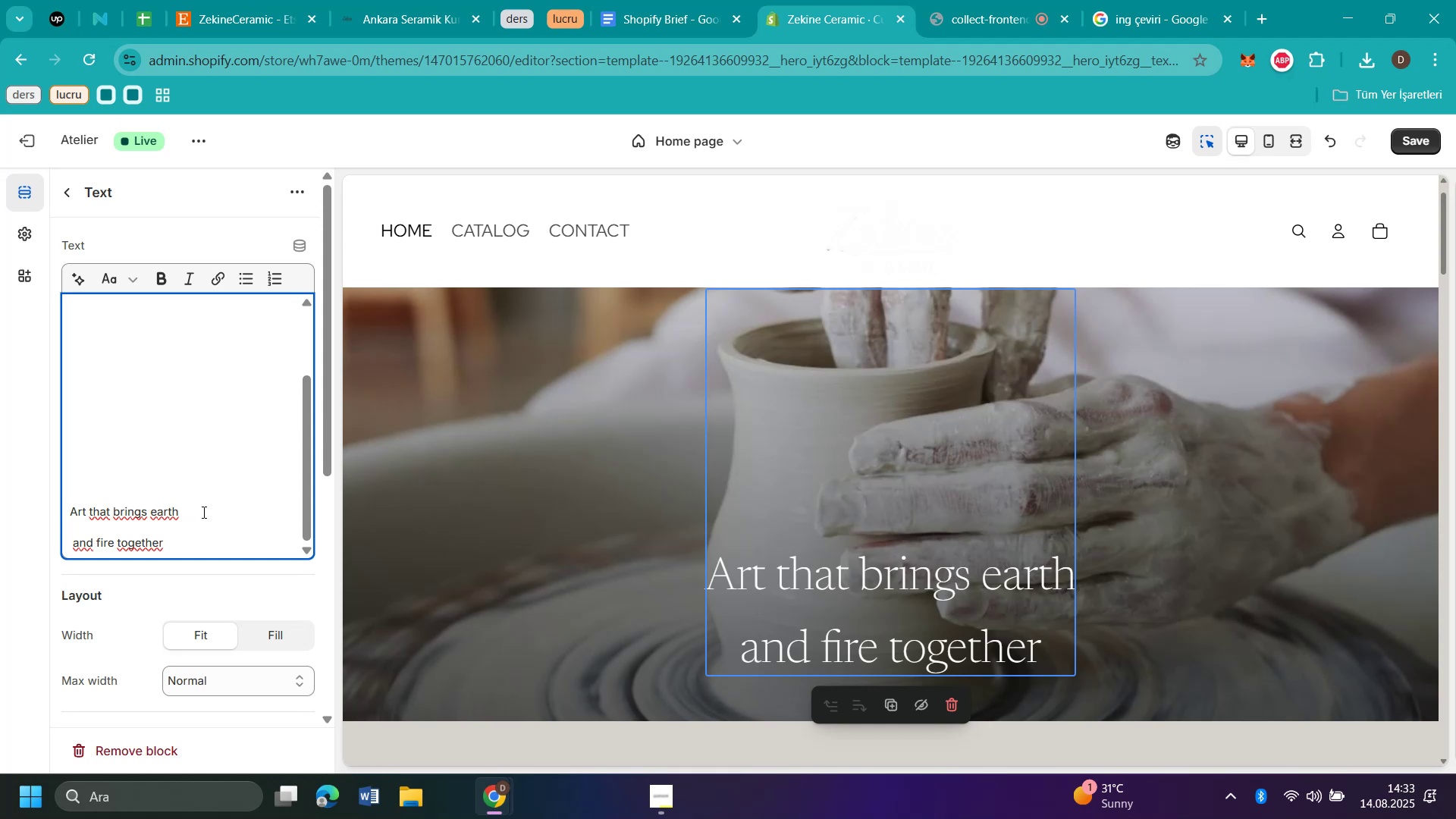 
left_click([203, 511])
 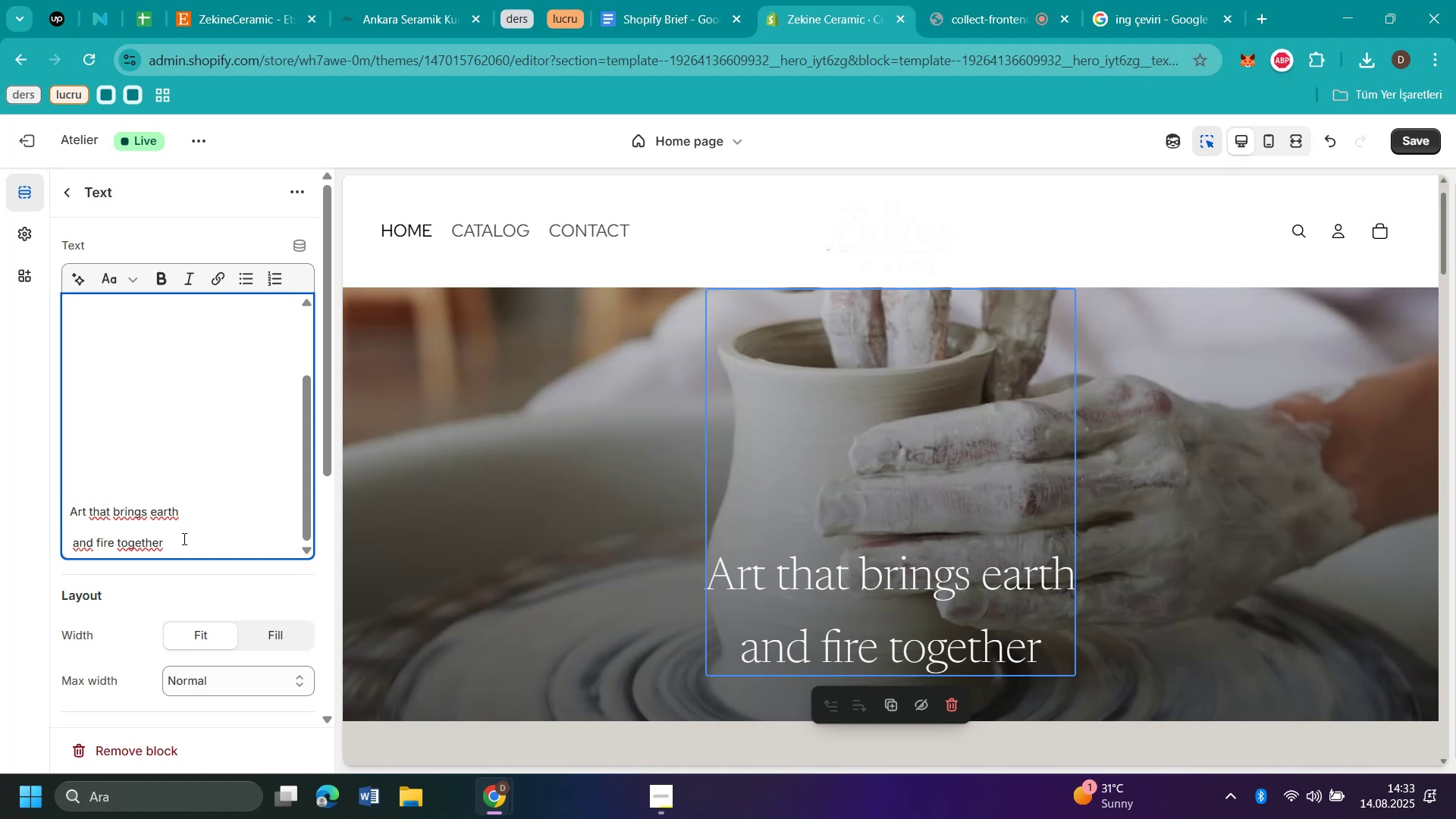 
left_click([183, 538])
 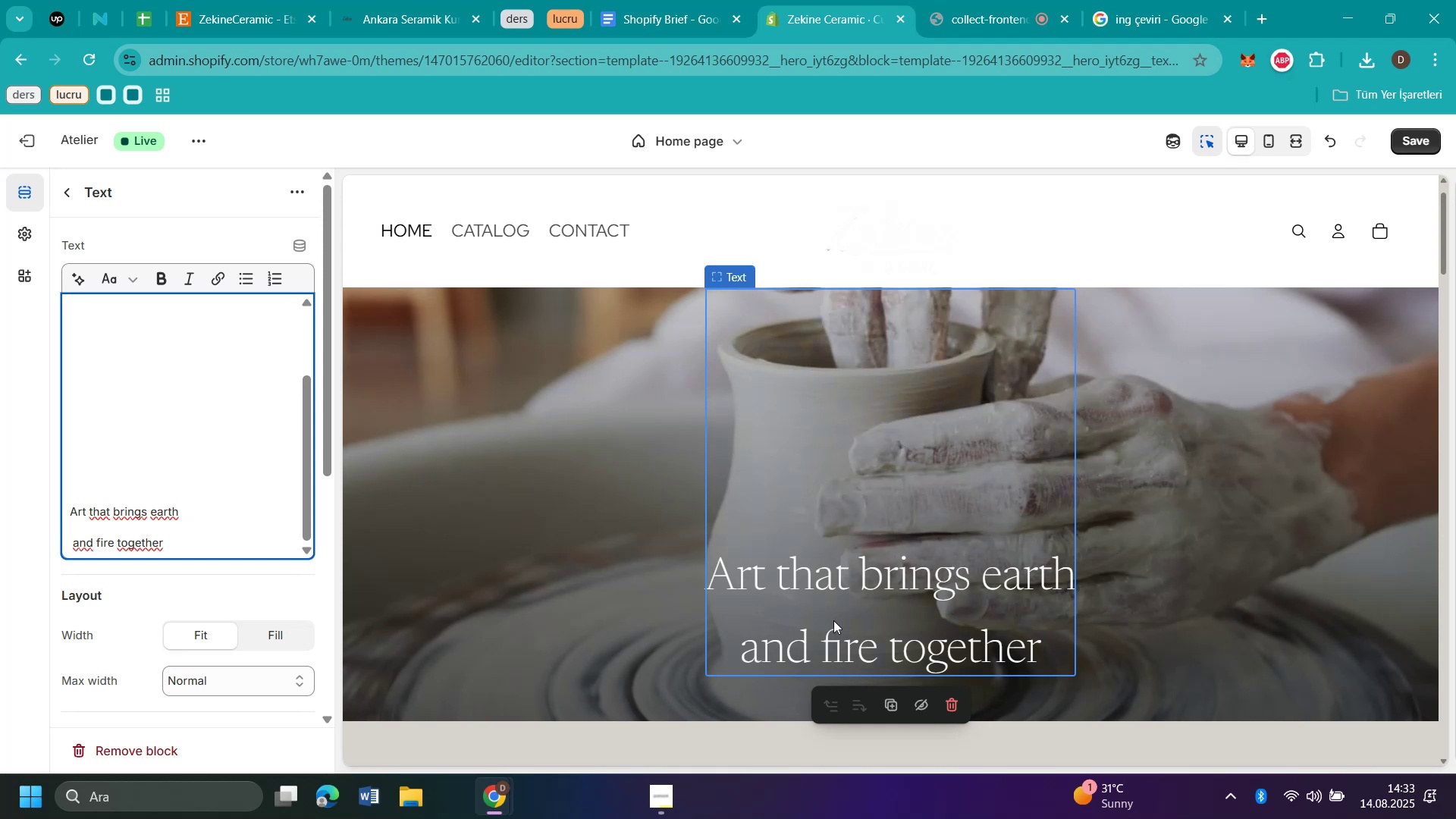 
left_click([833, 618])
 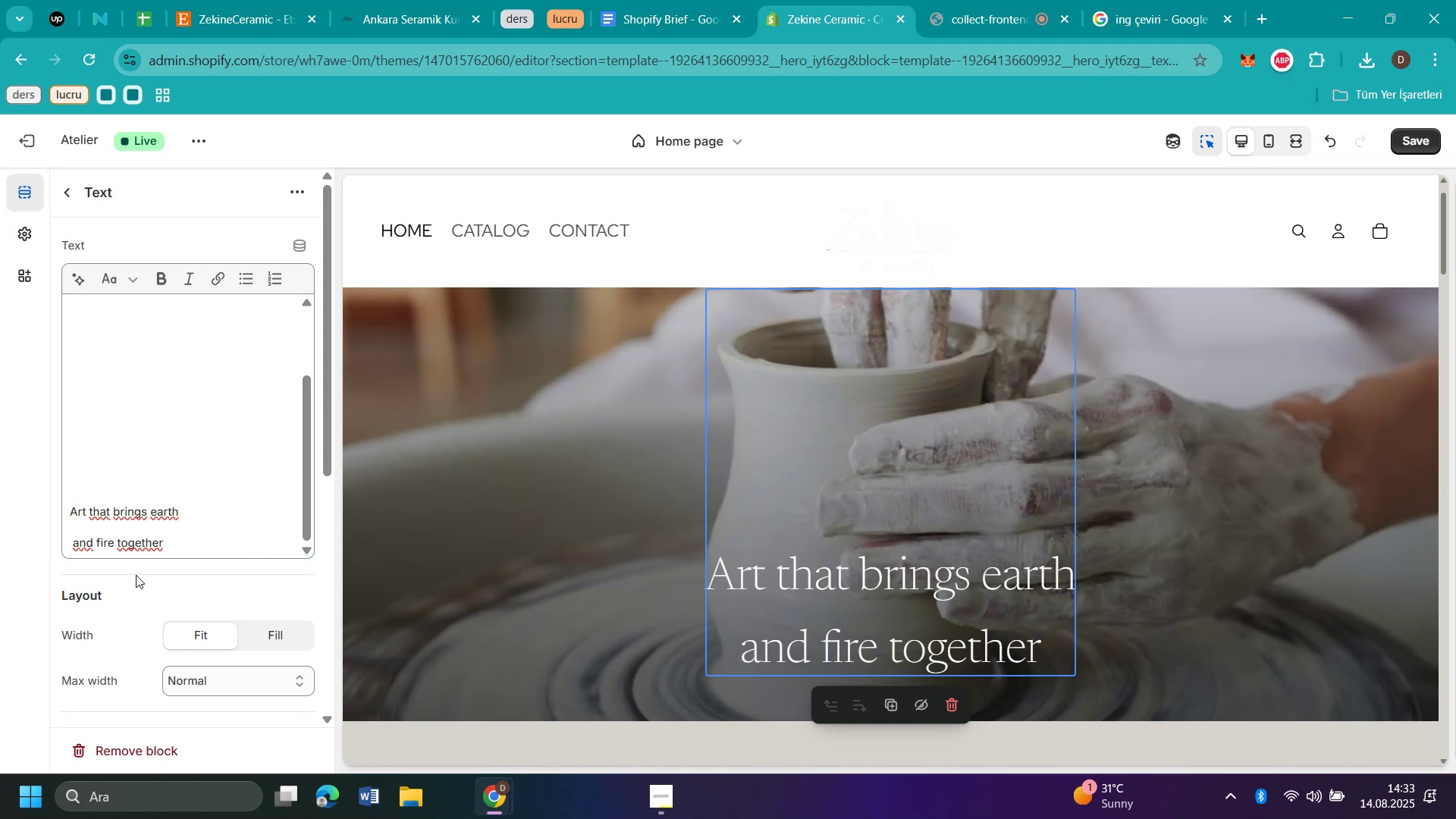 
scroll: coordinate [136, 574], scroll_direction: down, amount: 4.0
 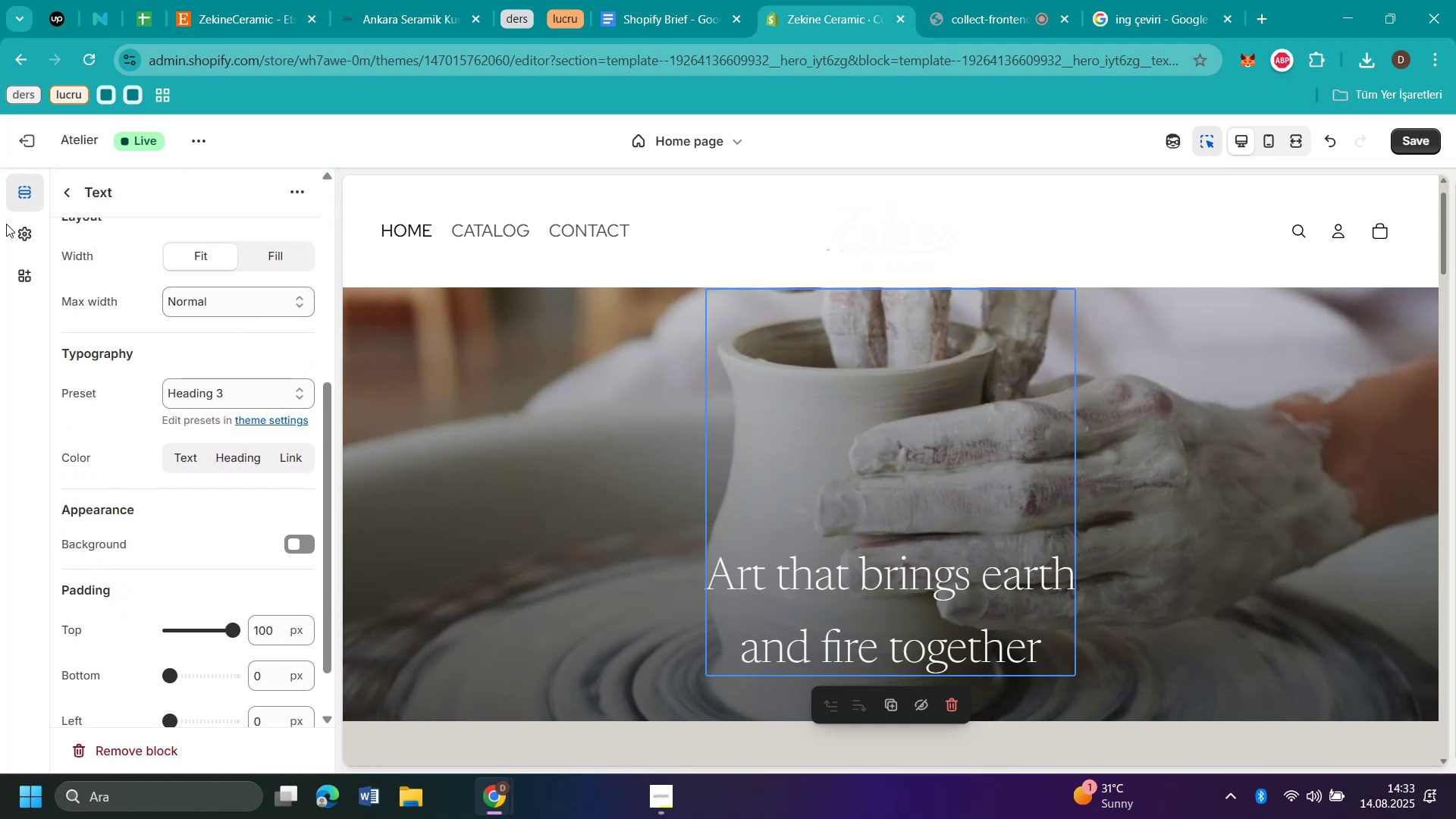 
left_click([21, 231])
 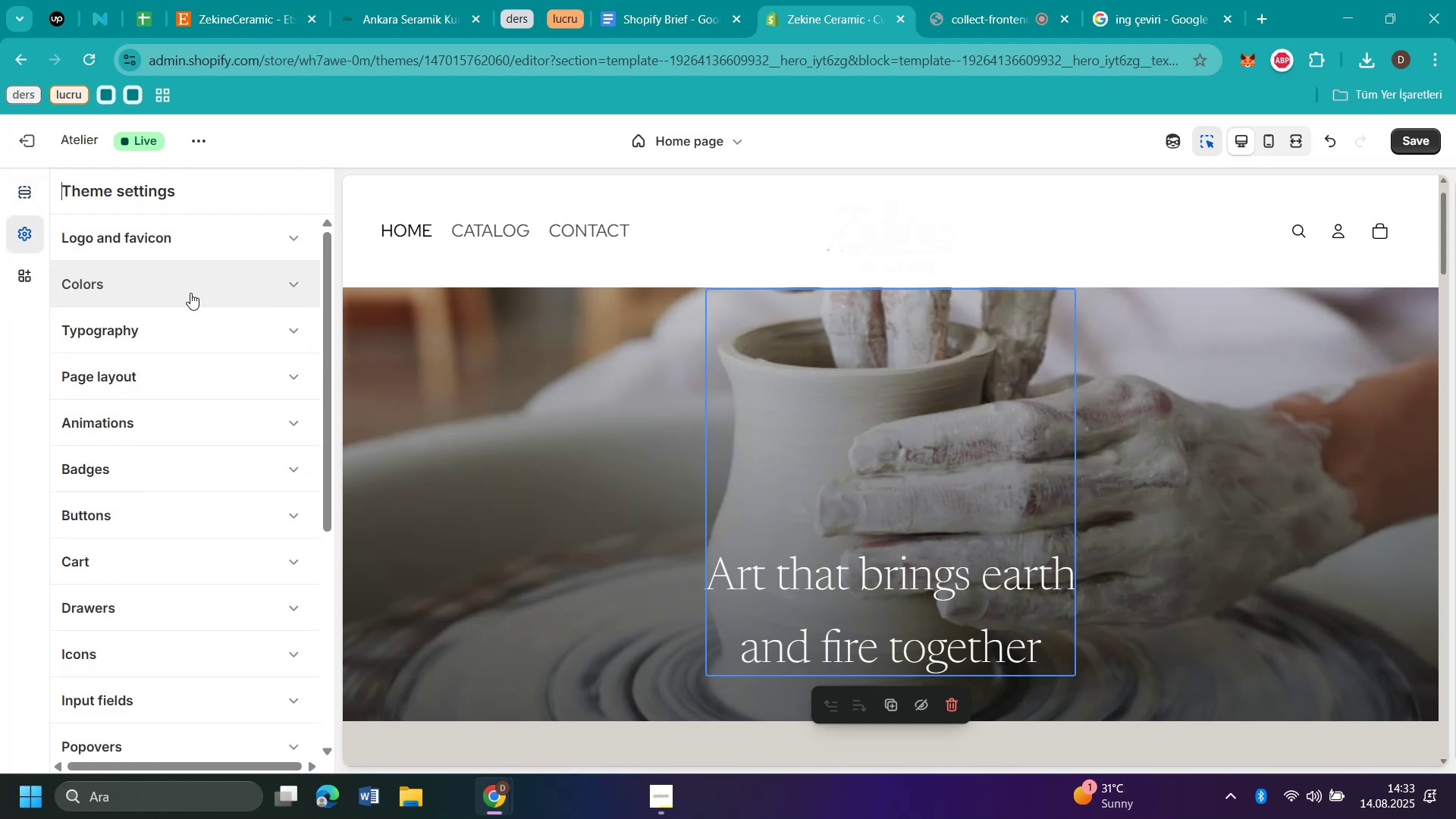 
left_click([178, 333])
 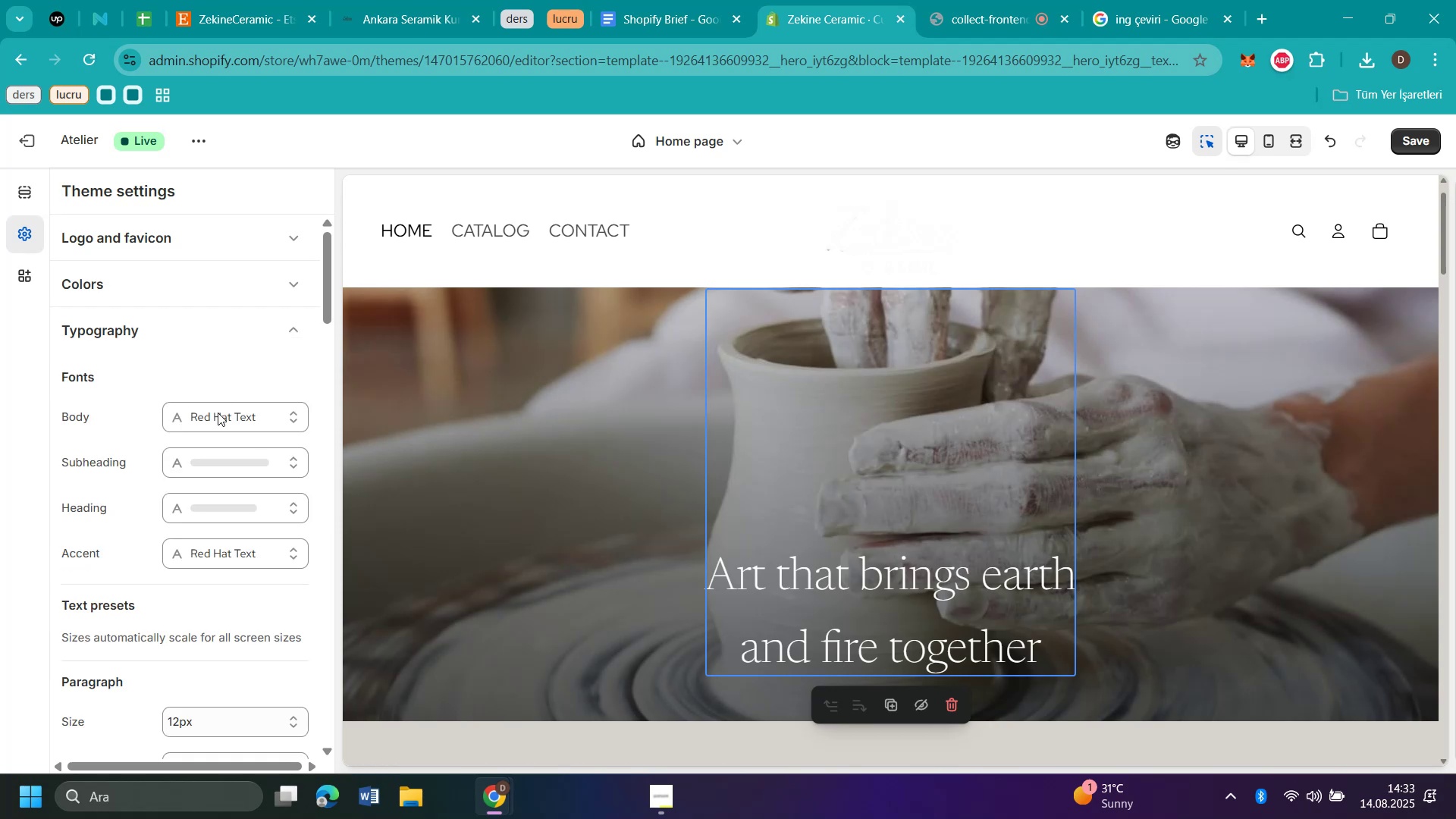 
scroll: coordinate [235, 499], scroll_direction: down, amount: 11.0
 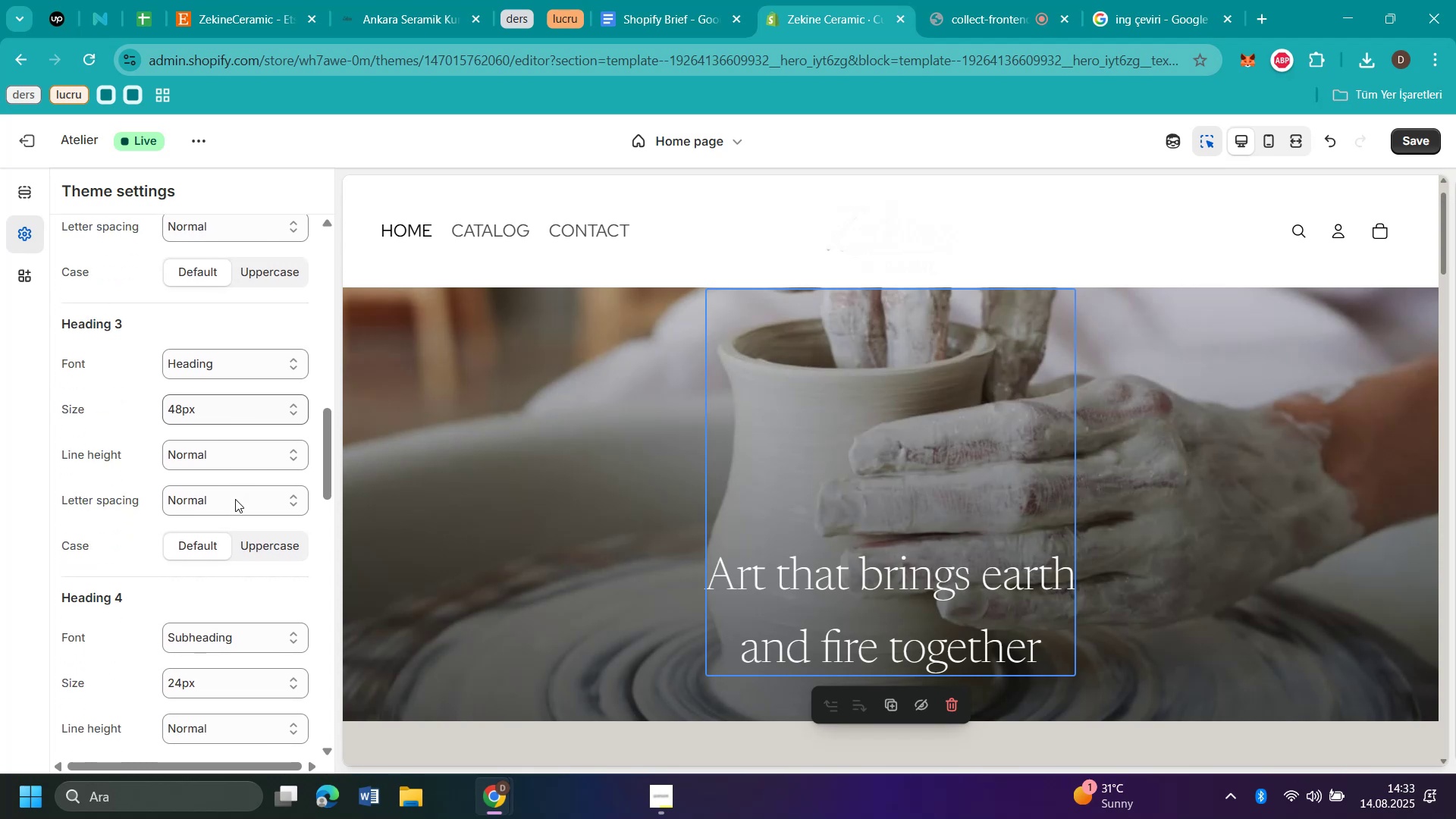 
left_click([233, 454])
 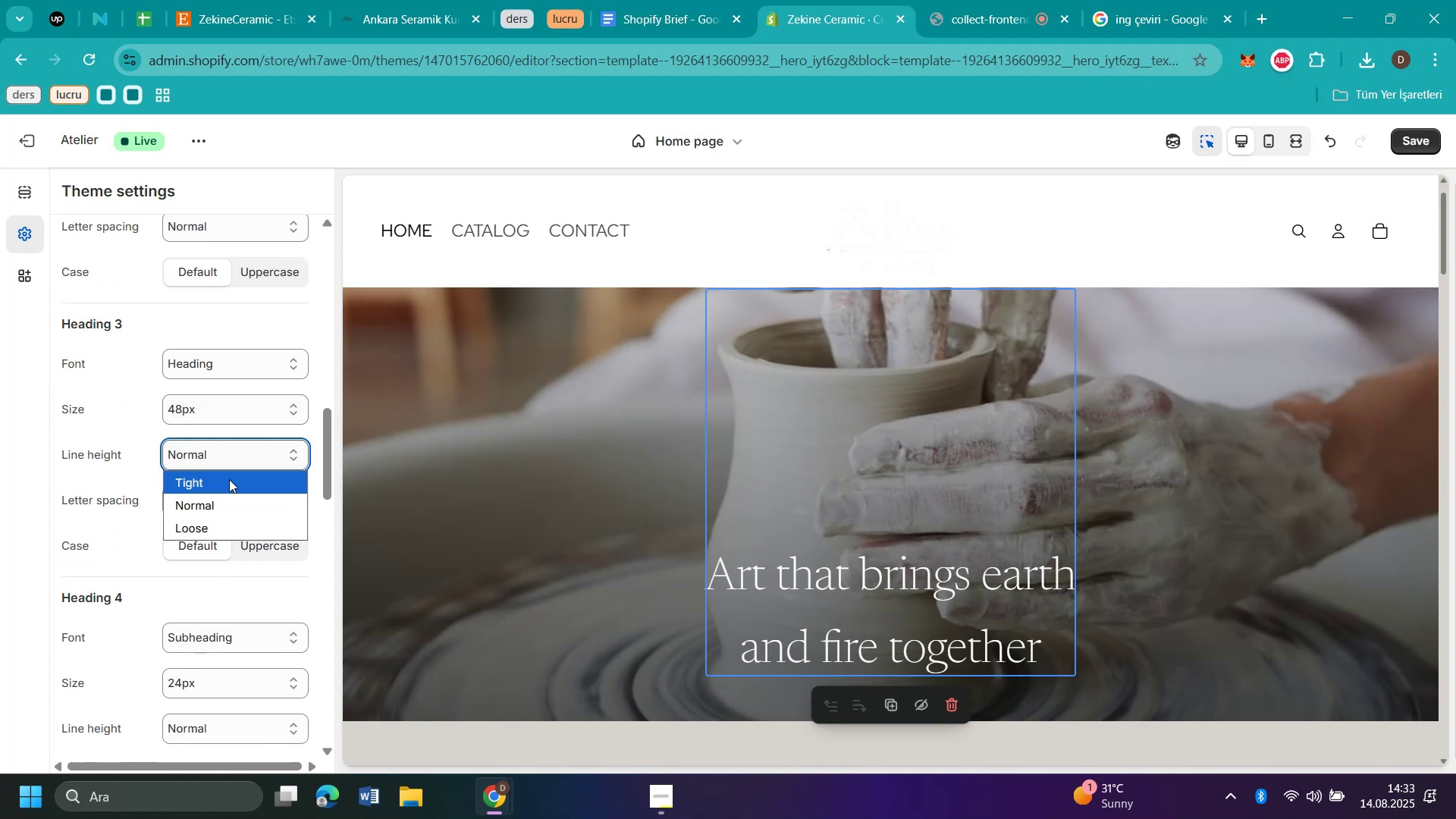 
left_click([229, 482])
 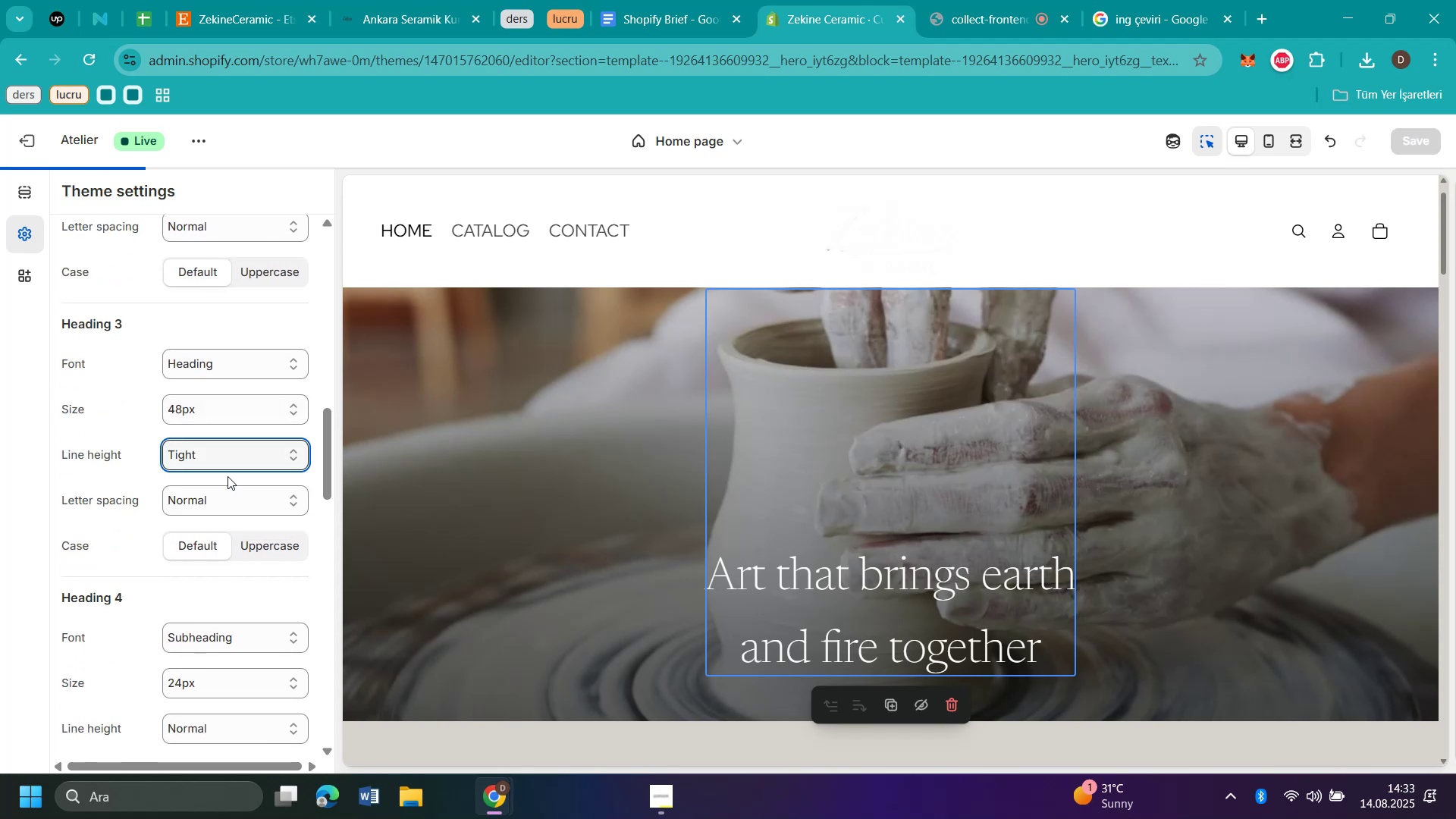 
left_click([228, 453])
 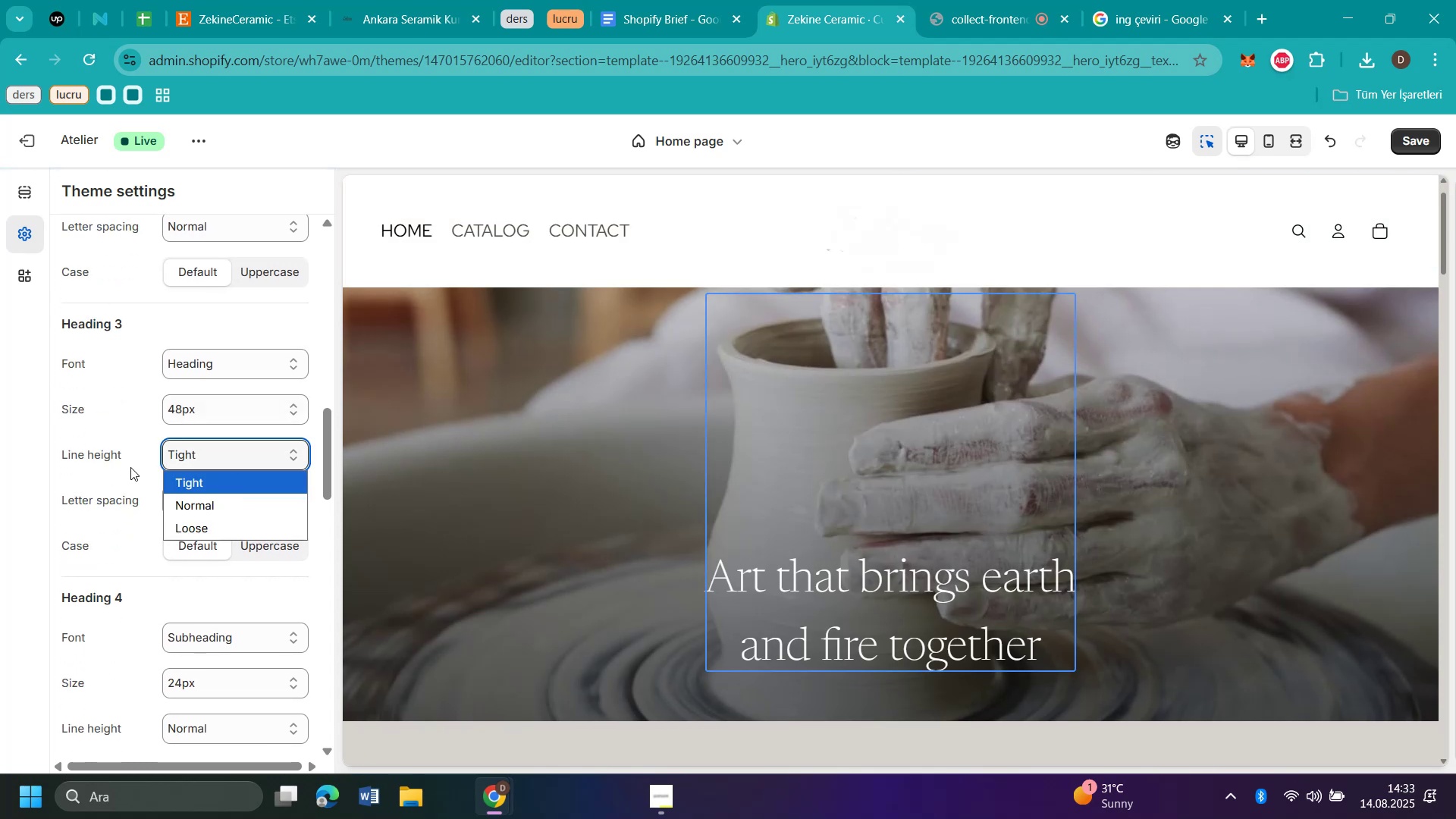 
left_click([127, 471])
 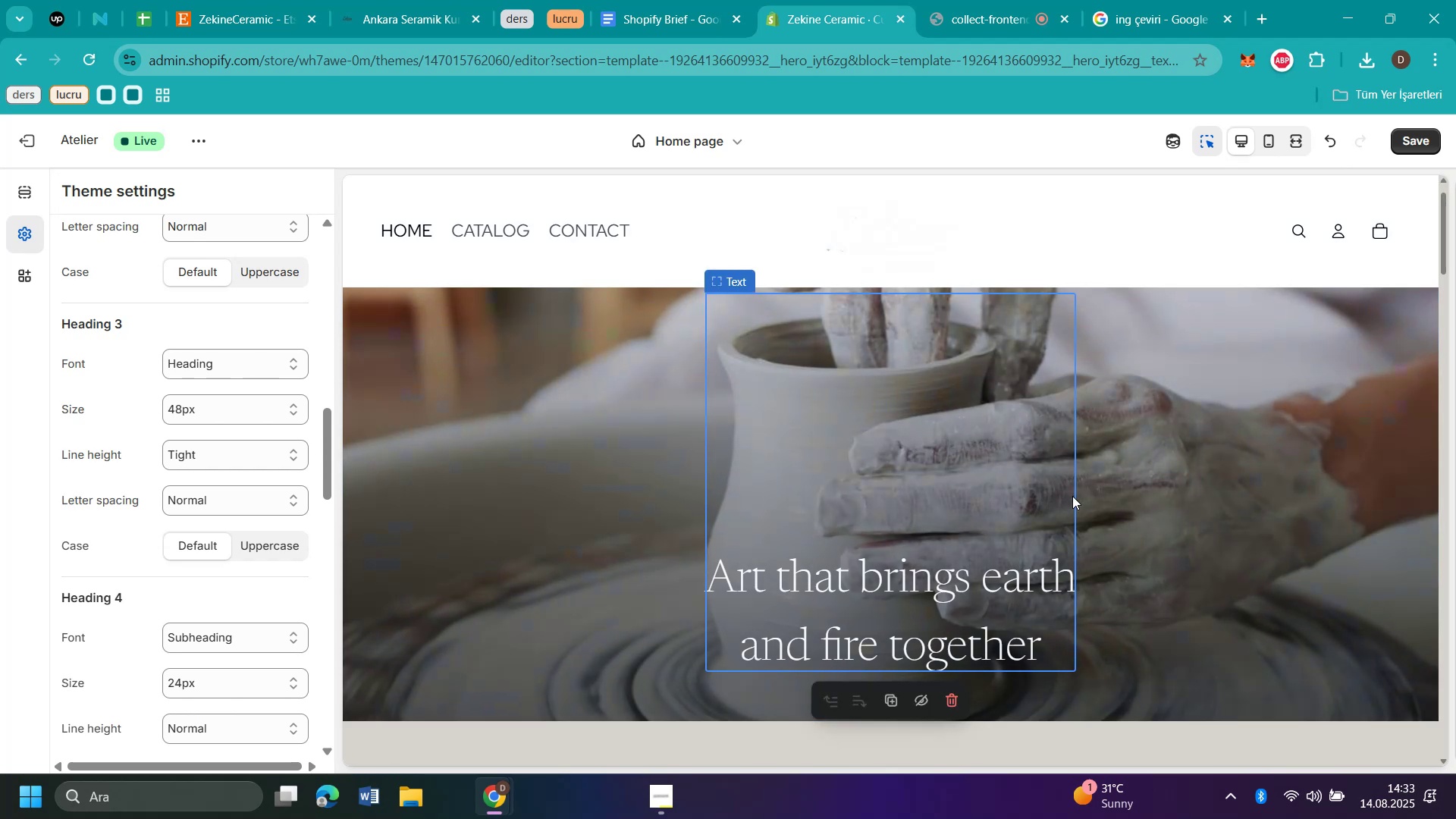 
scroll: coordinate [1146, 469], scroll_direction: up, amount: 7.0
 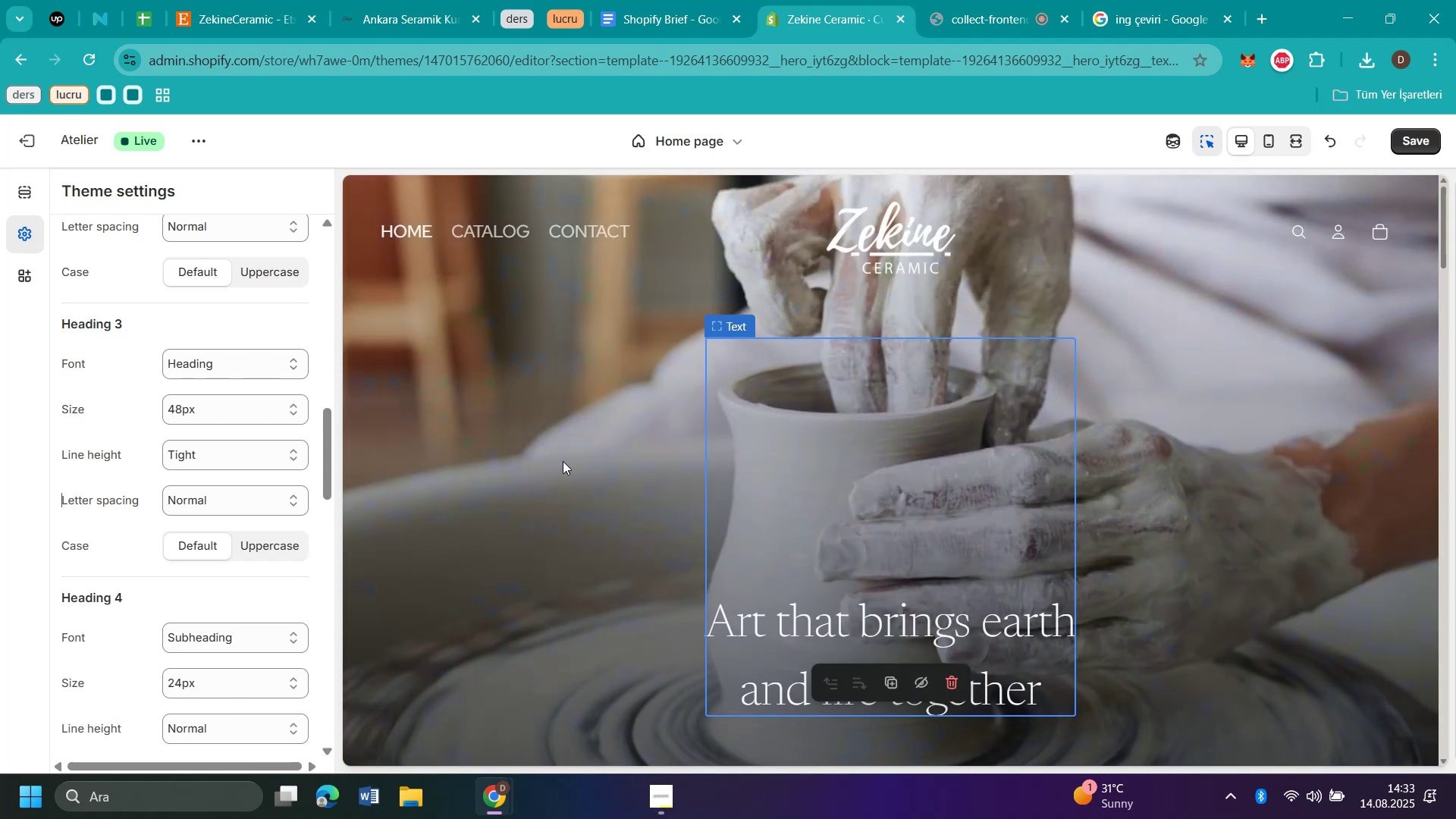 
left_click([456, 466])
 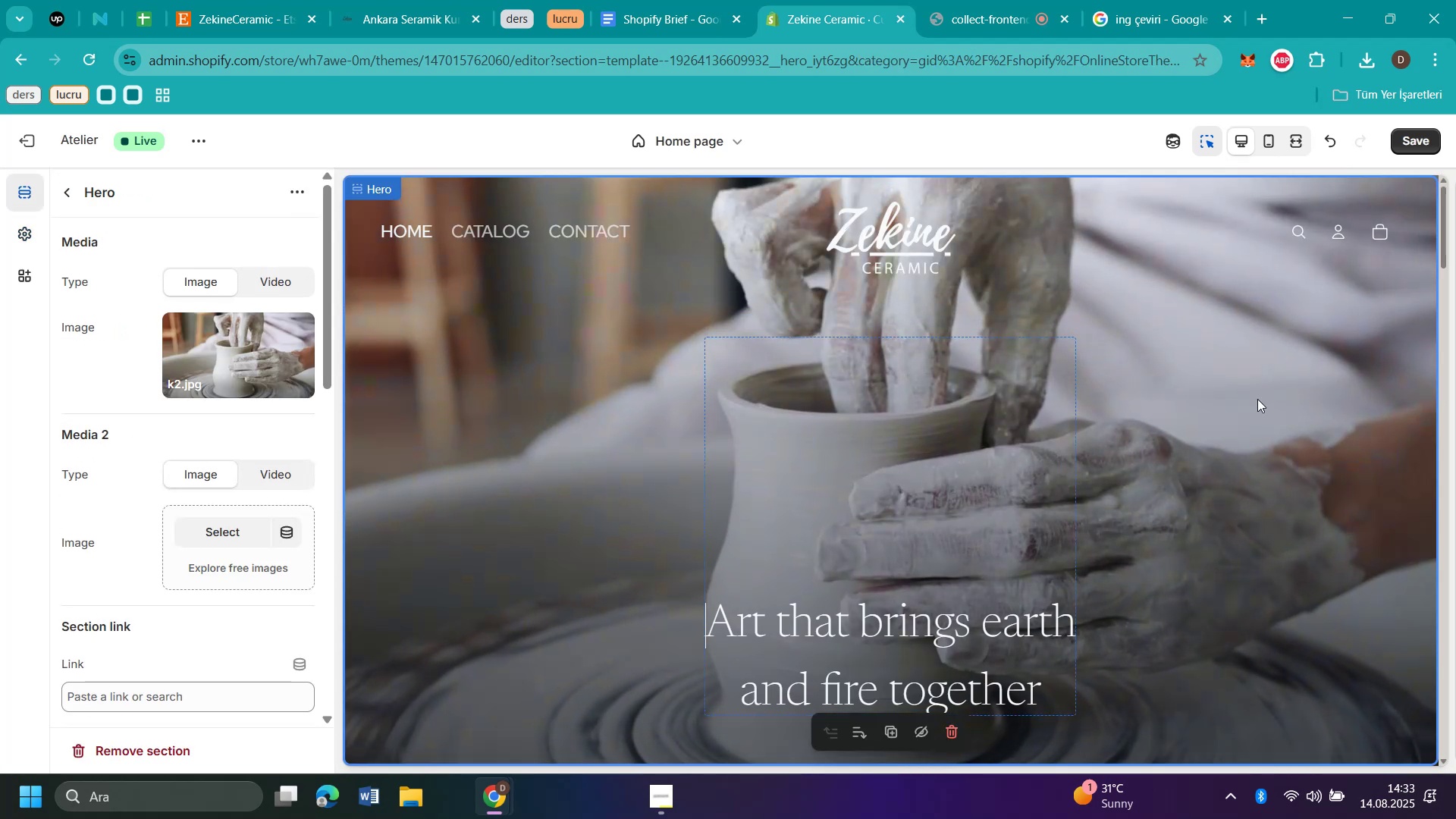 
left_click([984, 236])
 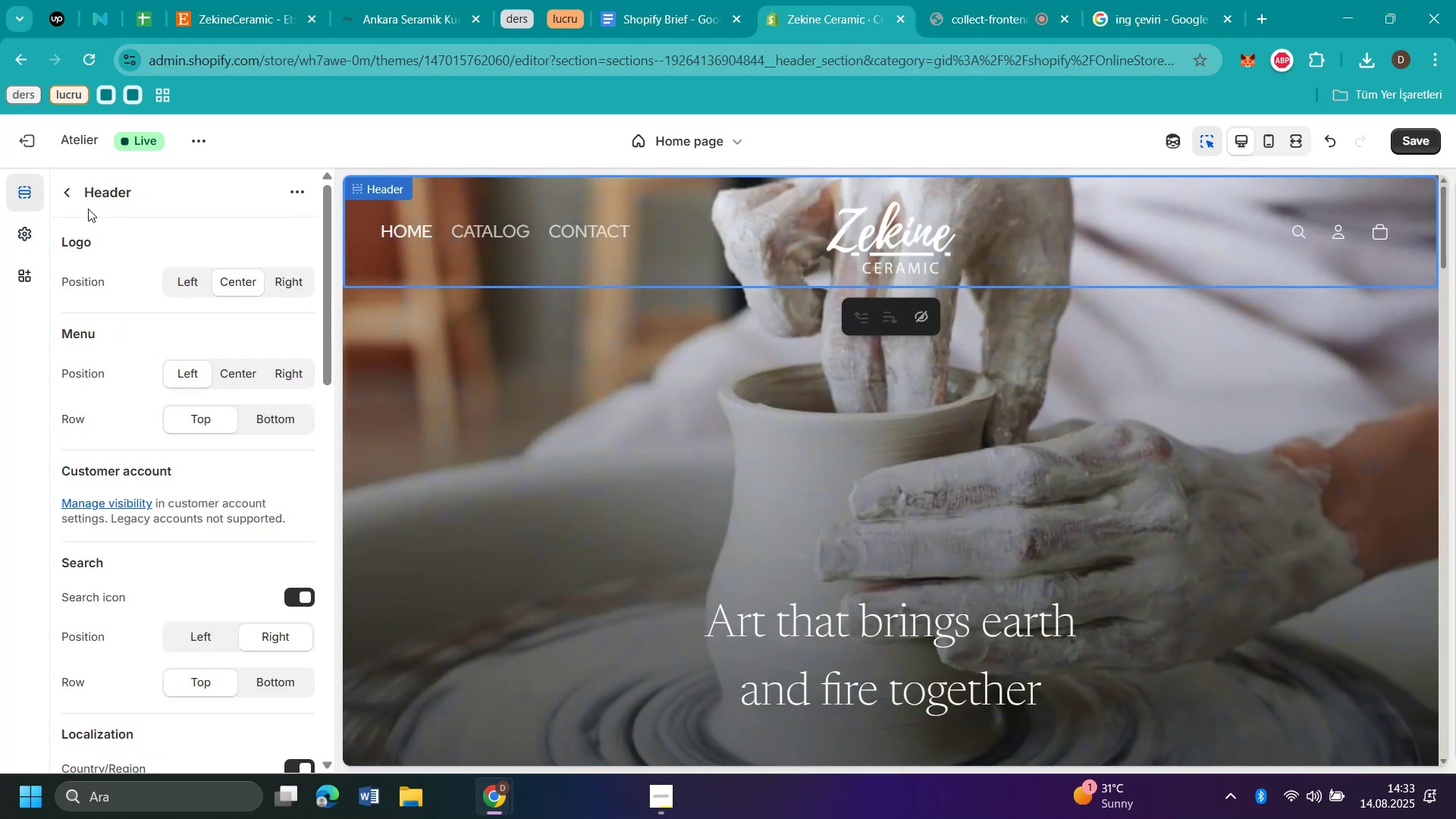 
left_click([67, 199])
 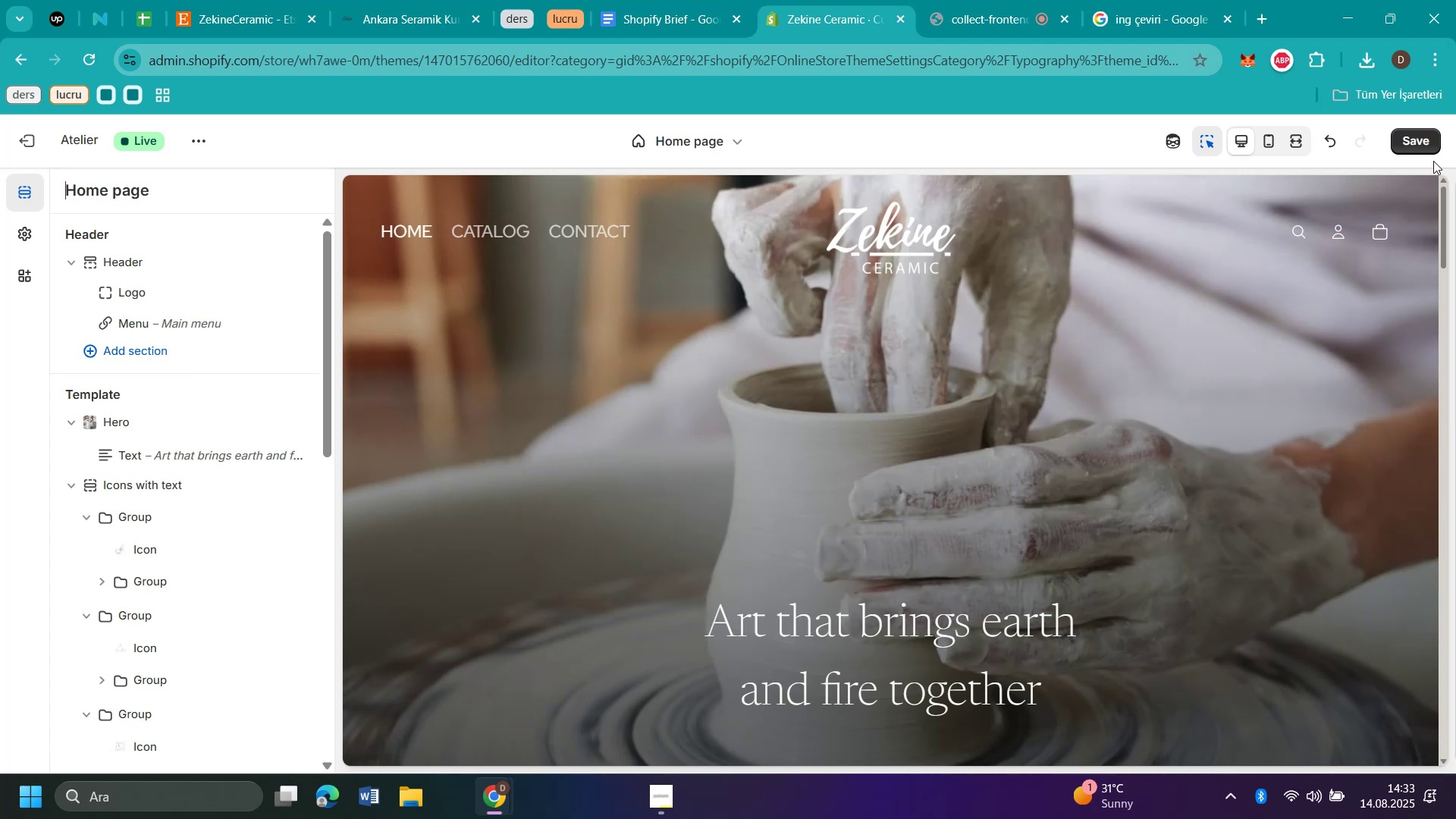 
left_click([1414, 145])
 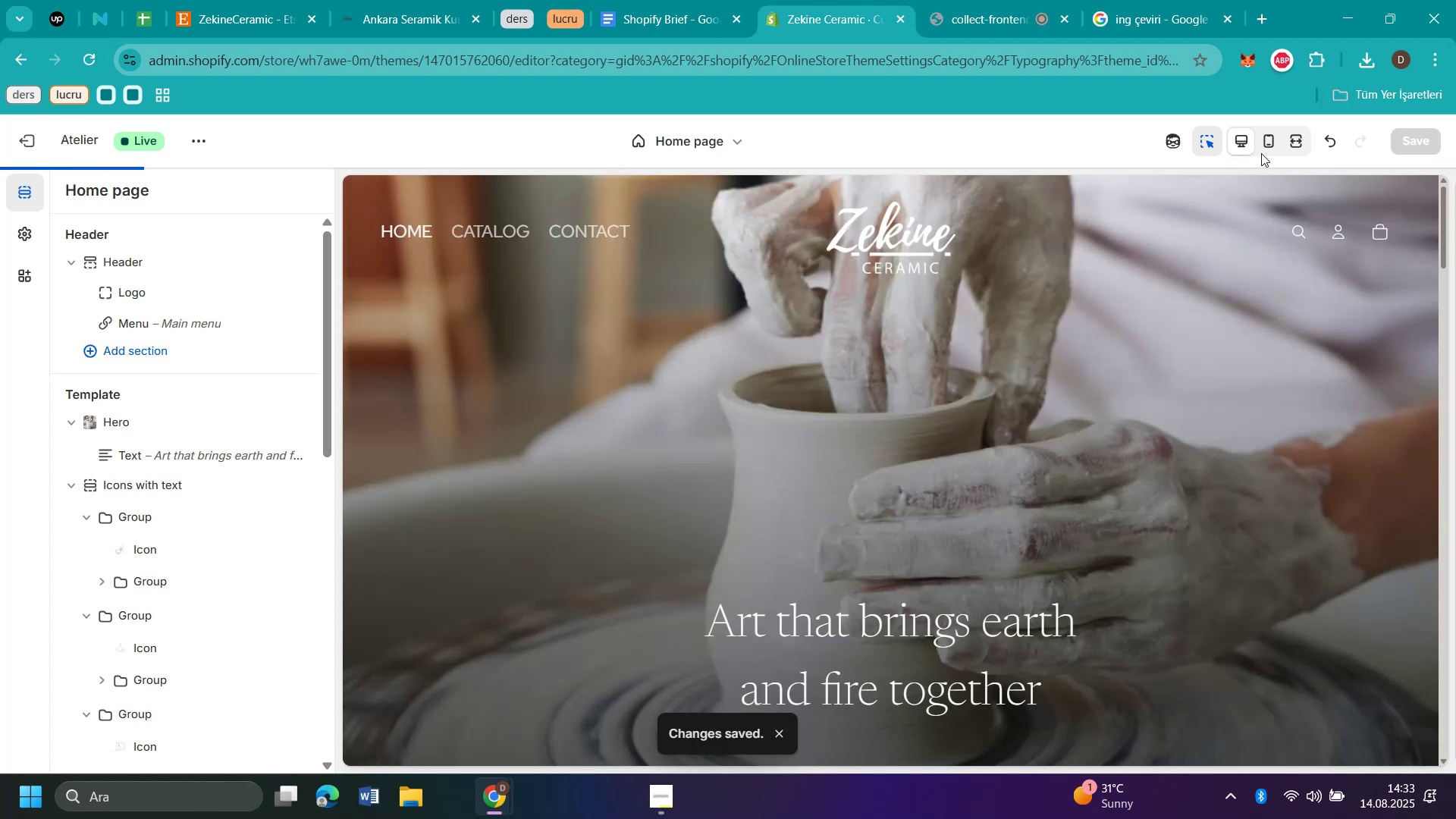 
left_click([1267, 138])
 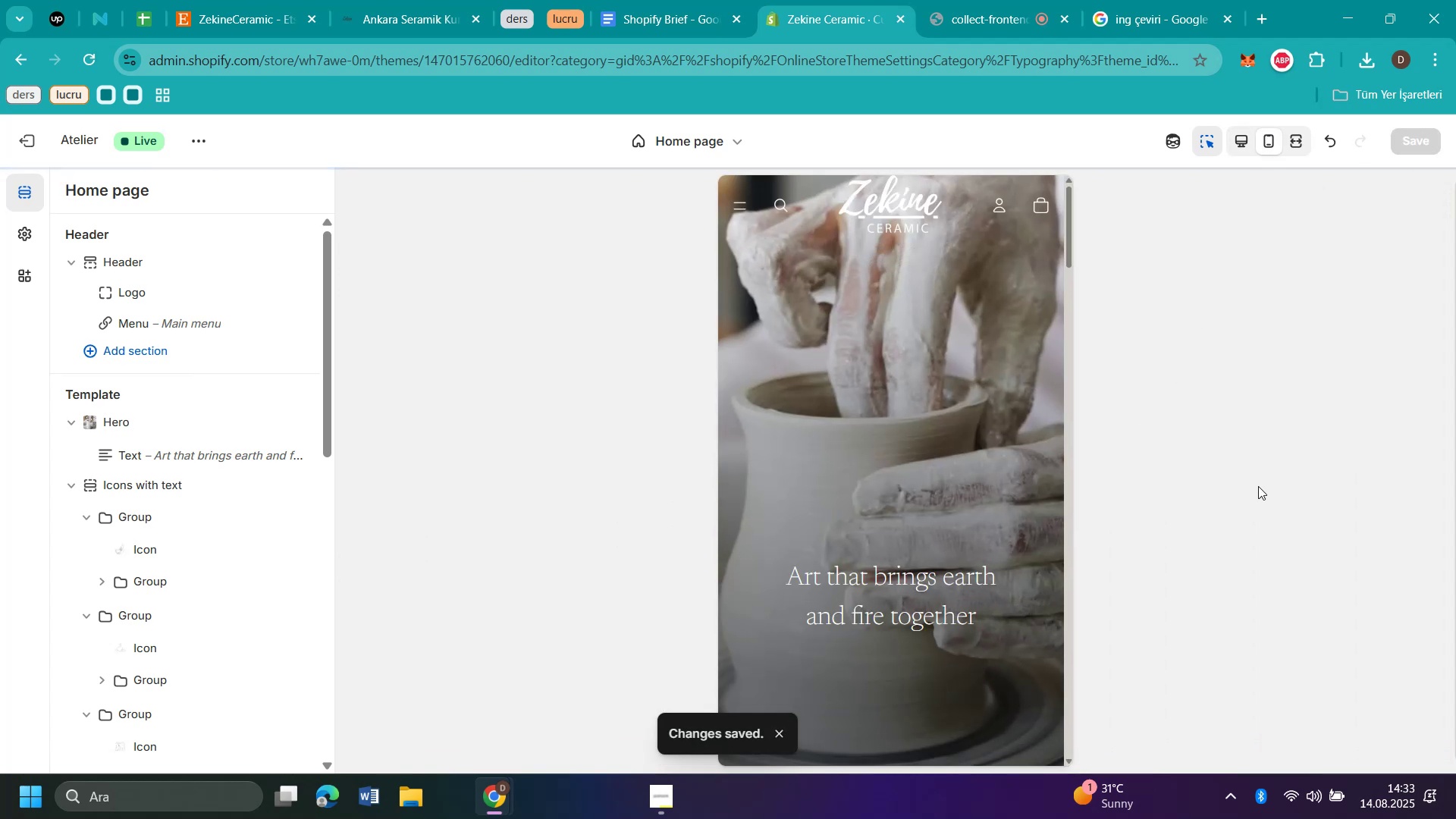 
scroll: coordinate [945, 497], scroll_direction: down, amount: 8.0
 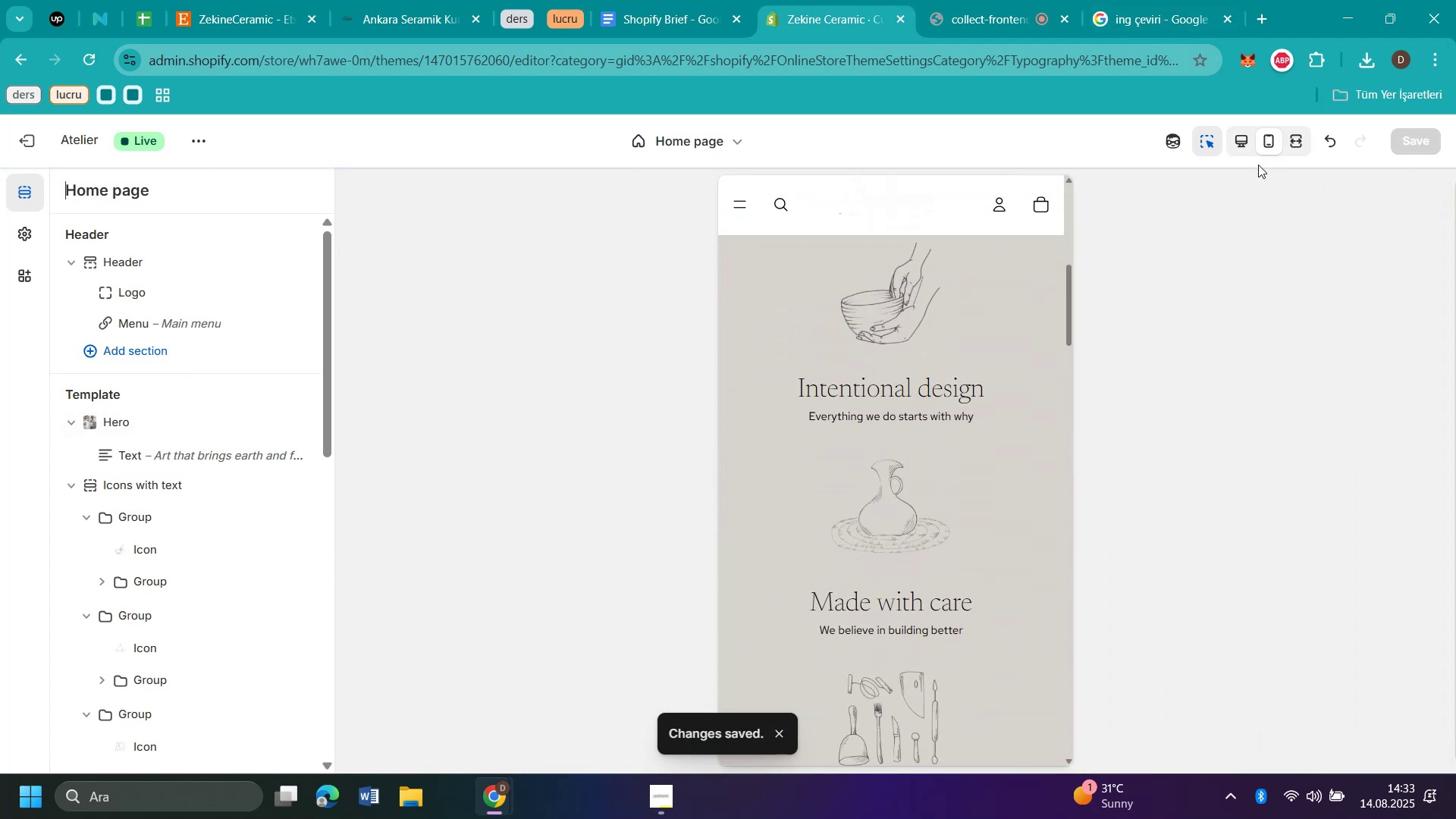 
left_click([1238, 143])
 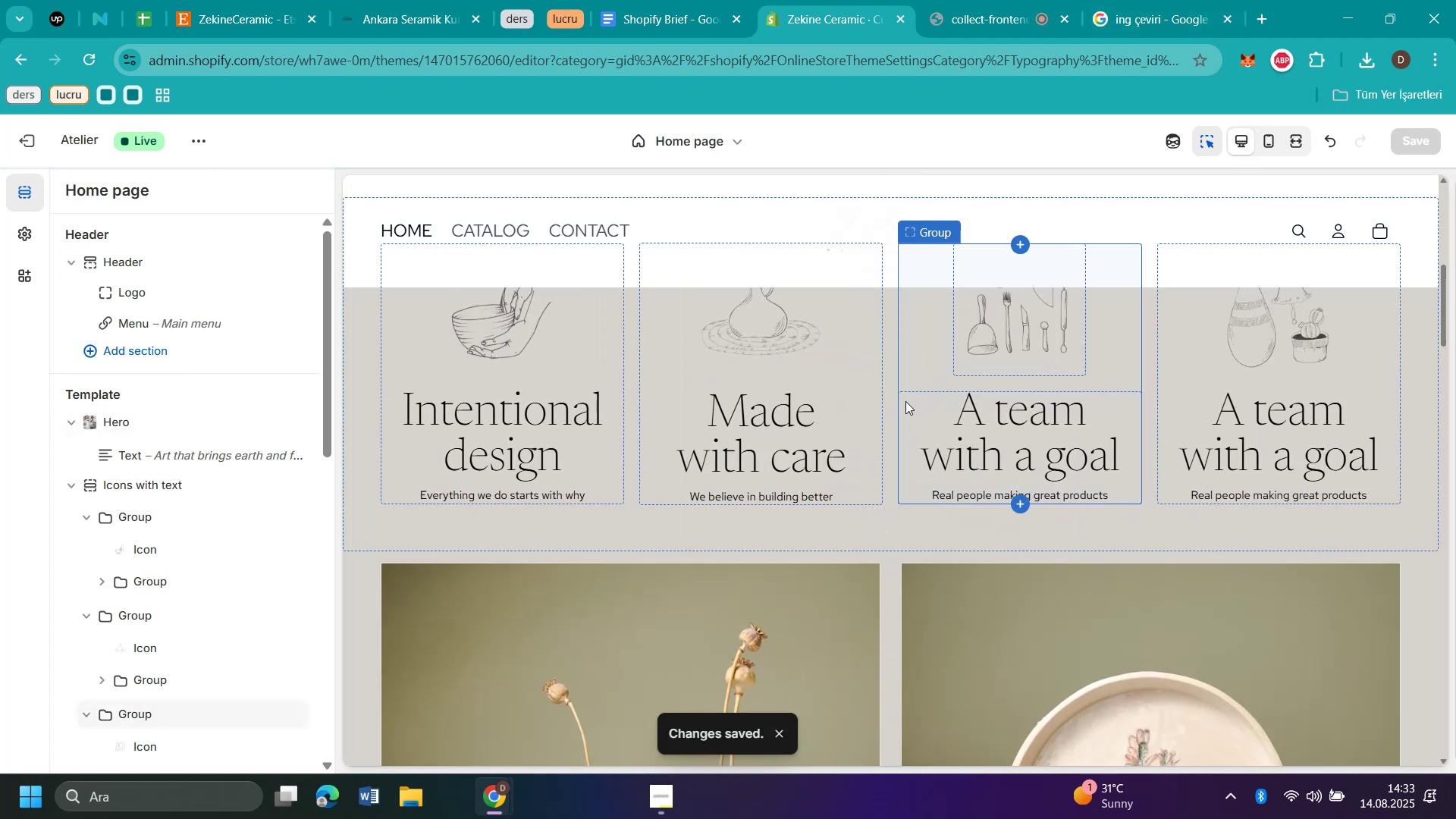 
scroll: coordinate [795, 432], scroll_direction: up, amount: 1.0
 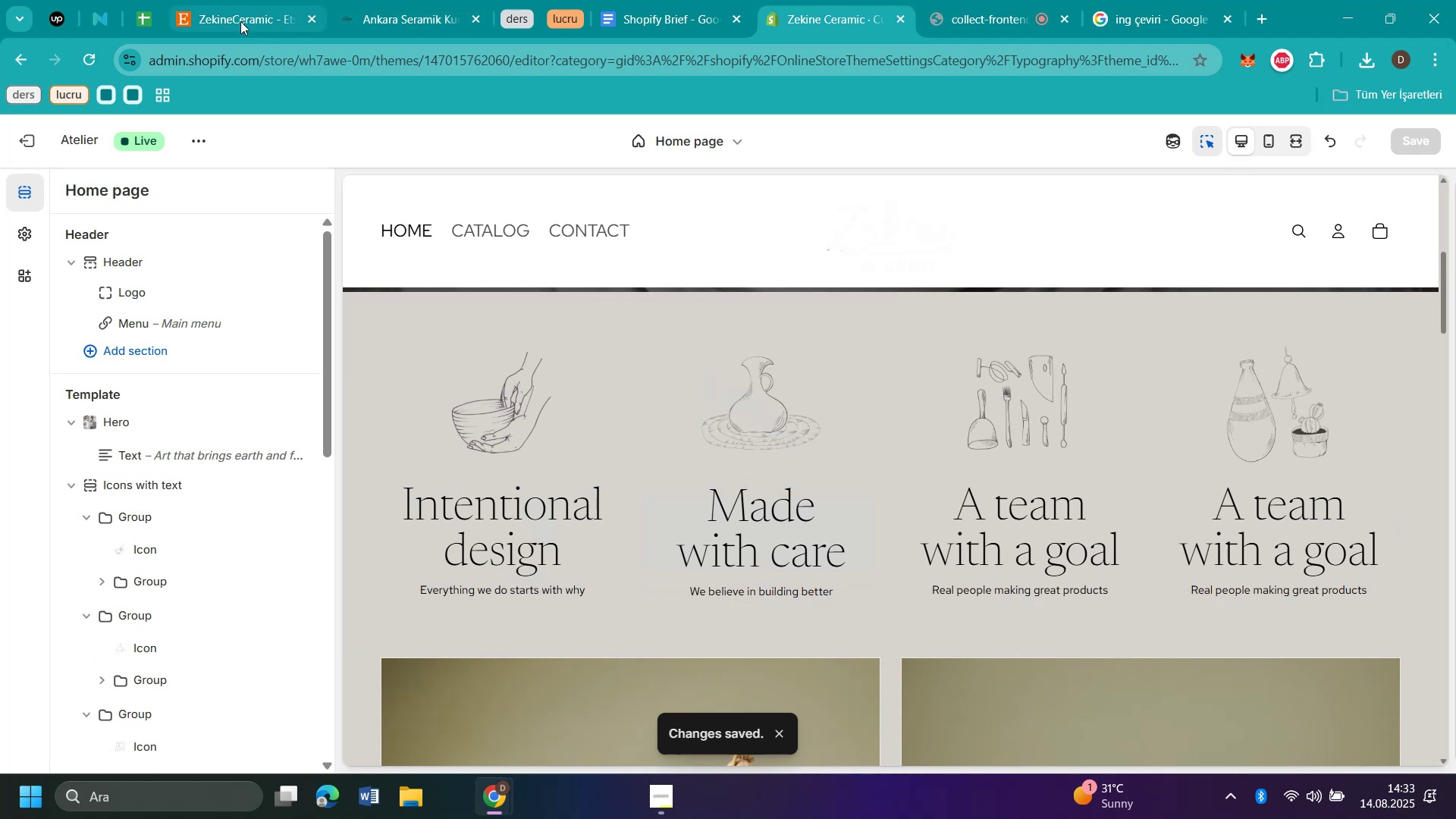 
left_click([240, 21])
 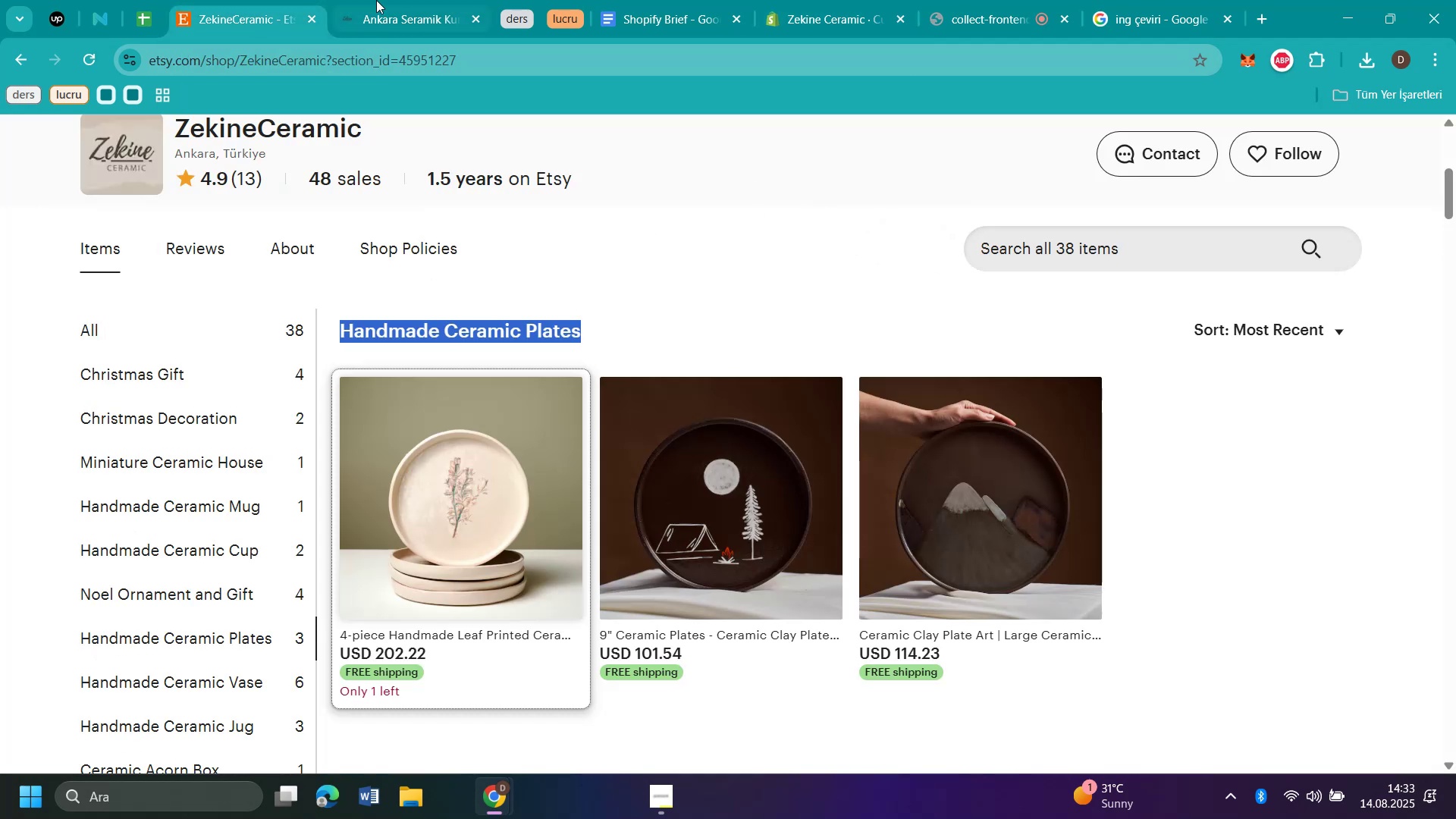 
left_click([403, 27])
 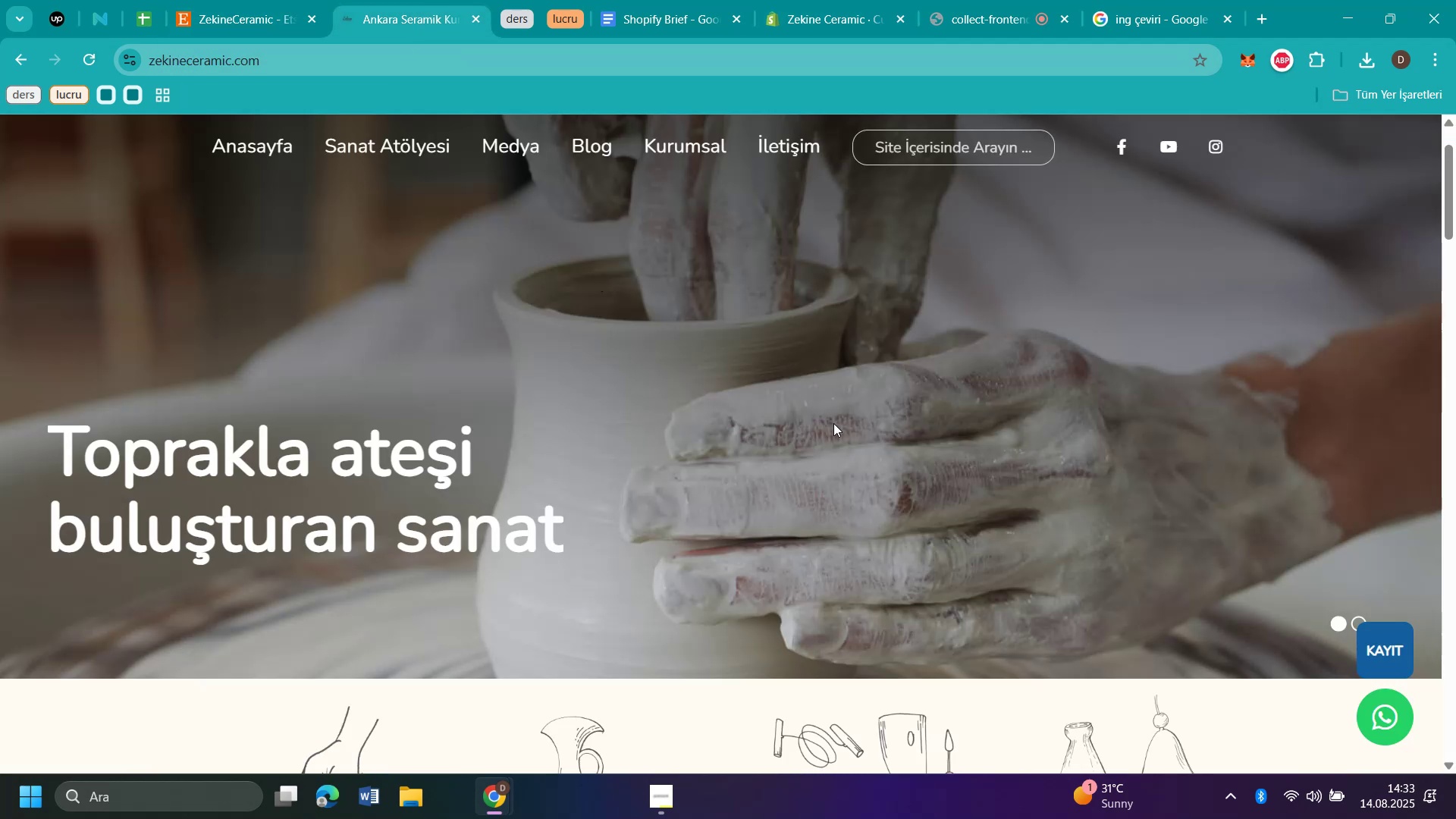 
scroll: coordinate [1002, 475], scroll_direction: down, amount: 33.0
 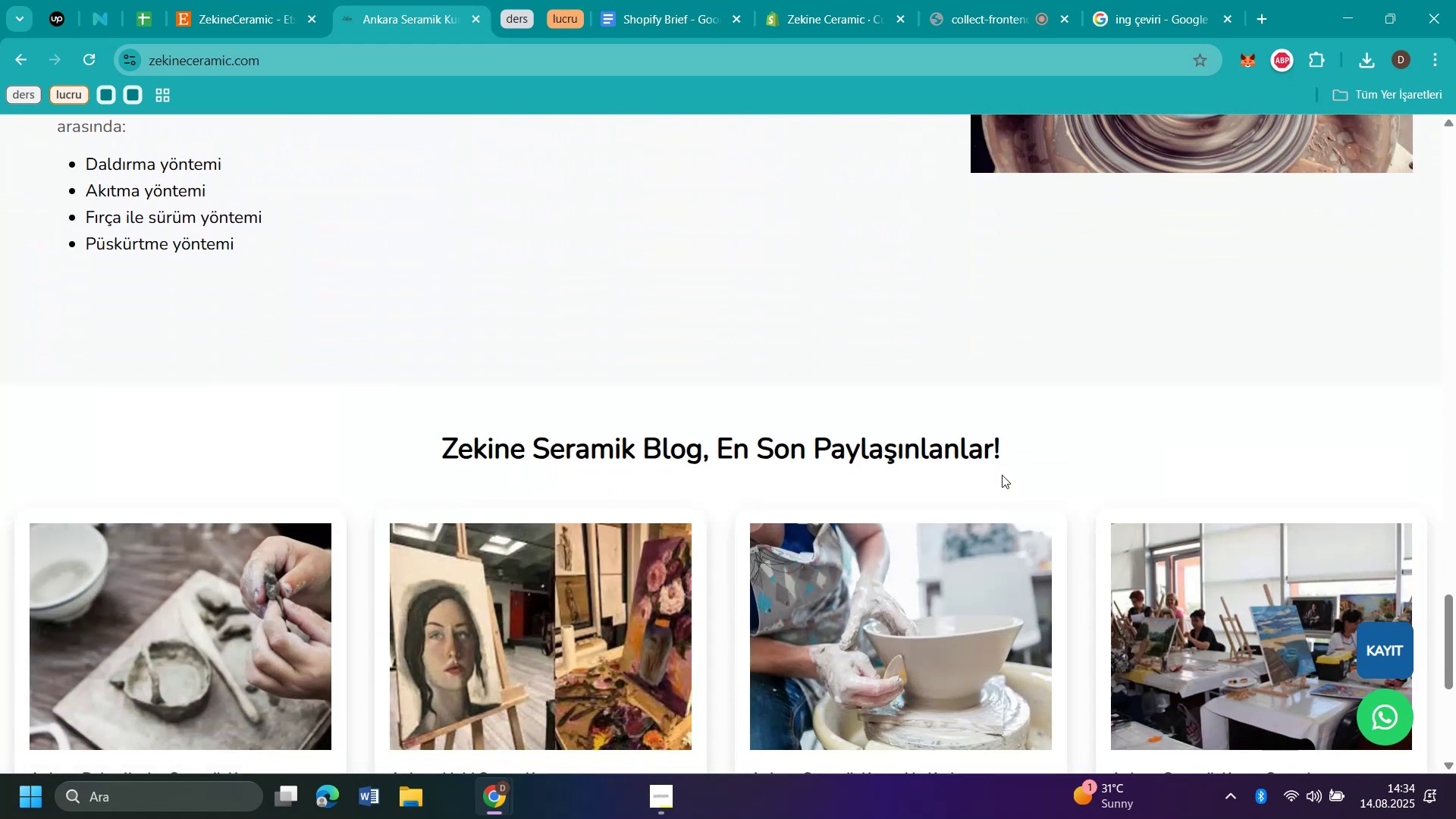 
scroll: coordinate [1002, 475], scroll_direction: down, amount: 8.0
 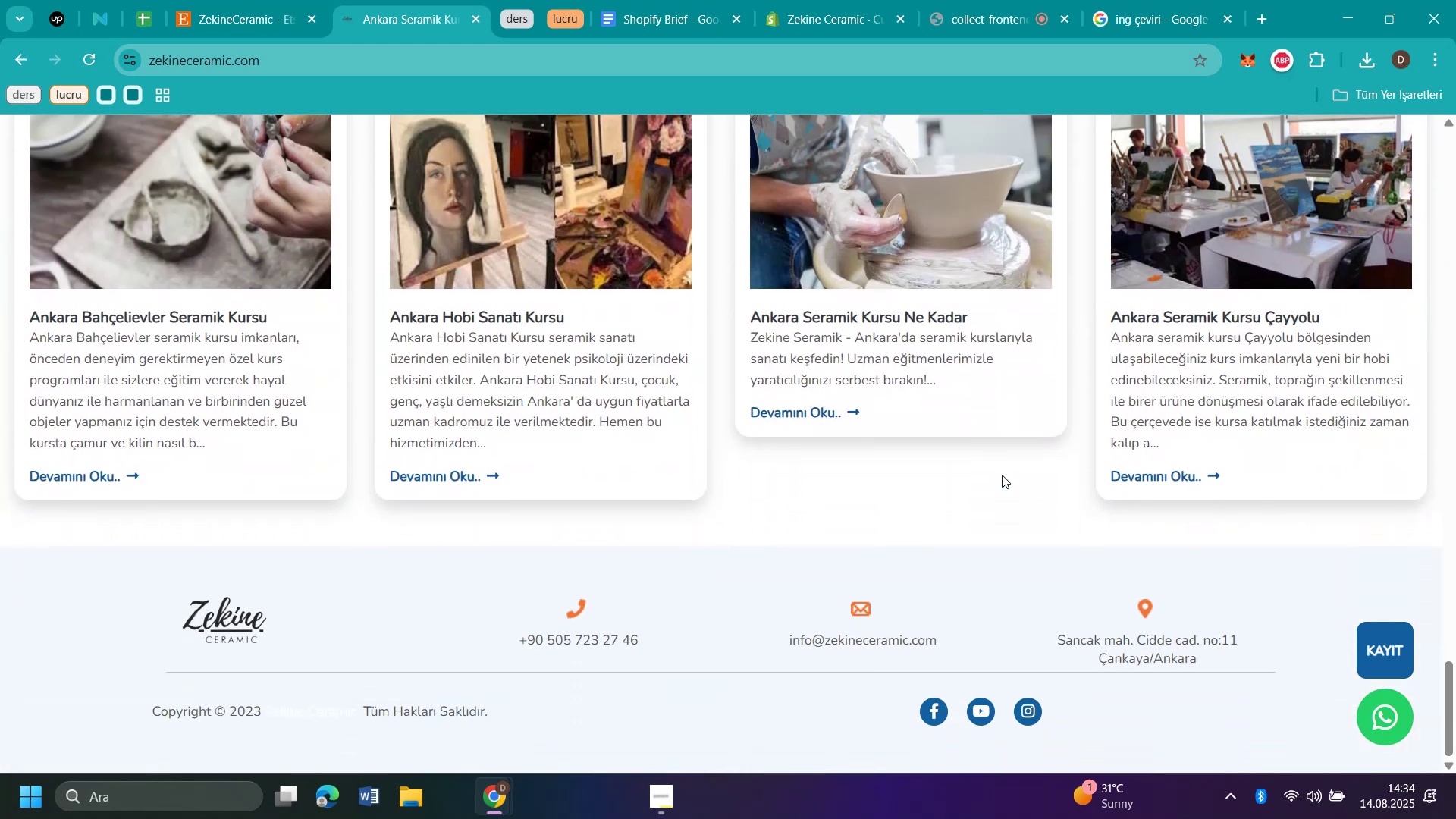 
scroll: coordinate [598, 303], scroll_direction: up, amount: 45.0
 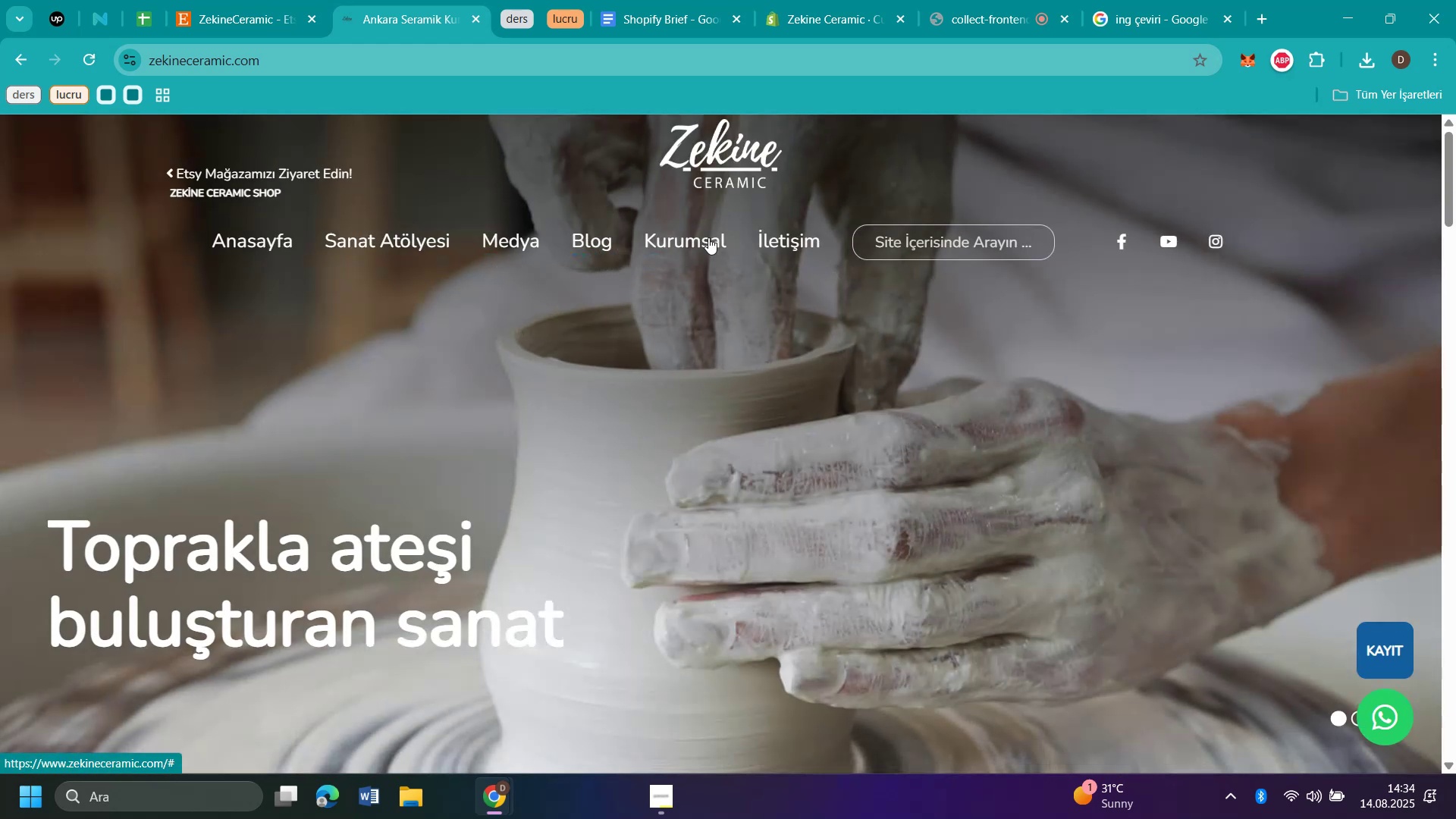 
left_click([725, 286])
 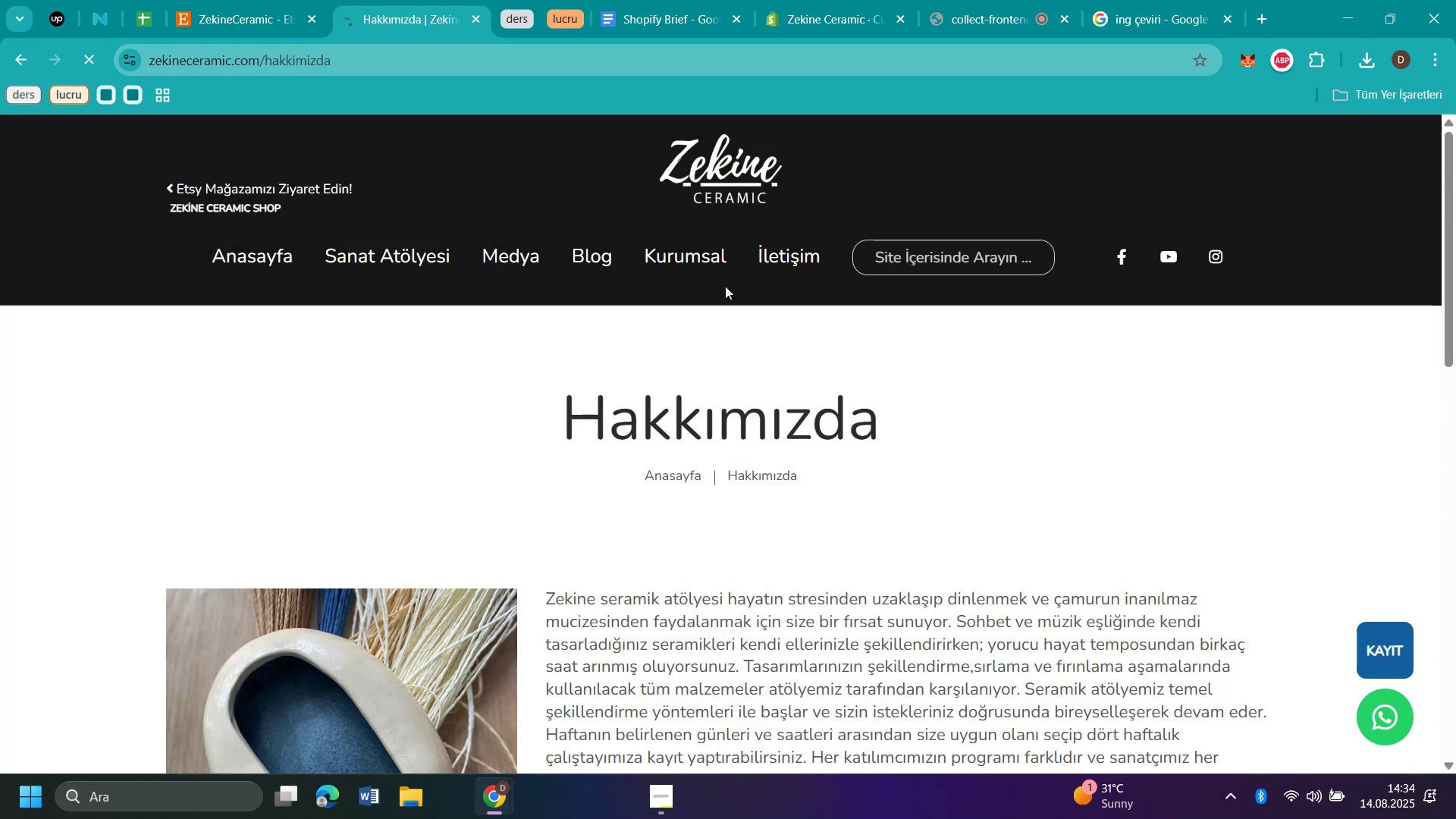 
scroll: coordinate [1066, 439], scroll_direction: down, amount: 3.0
 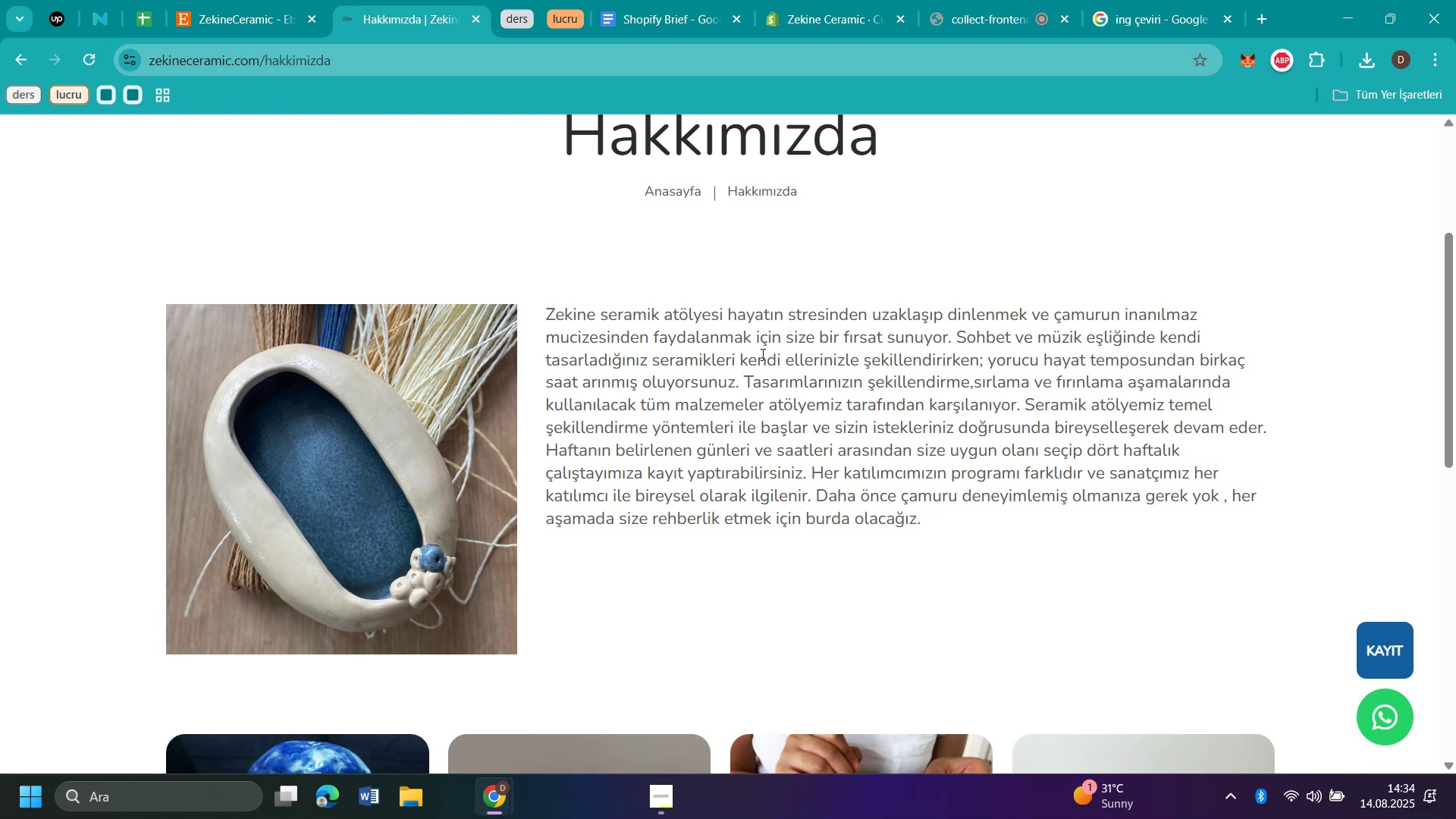 
wait(8.01)
 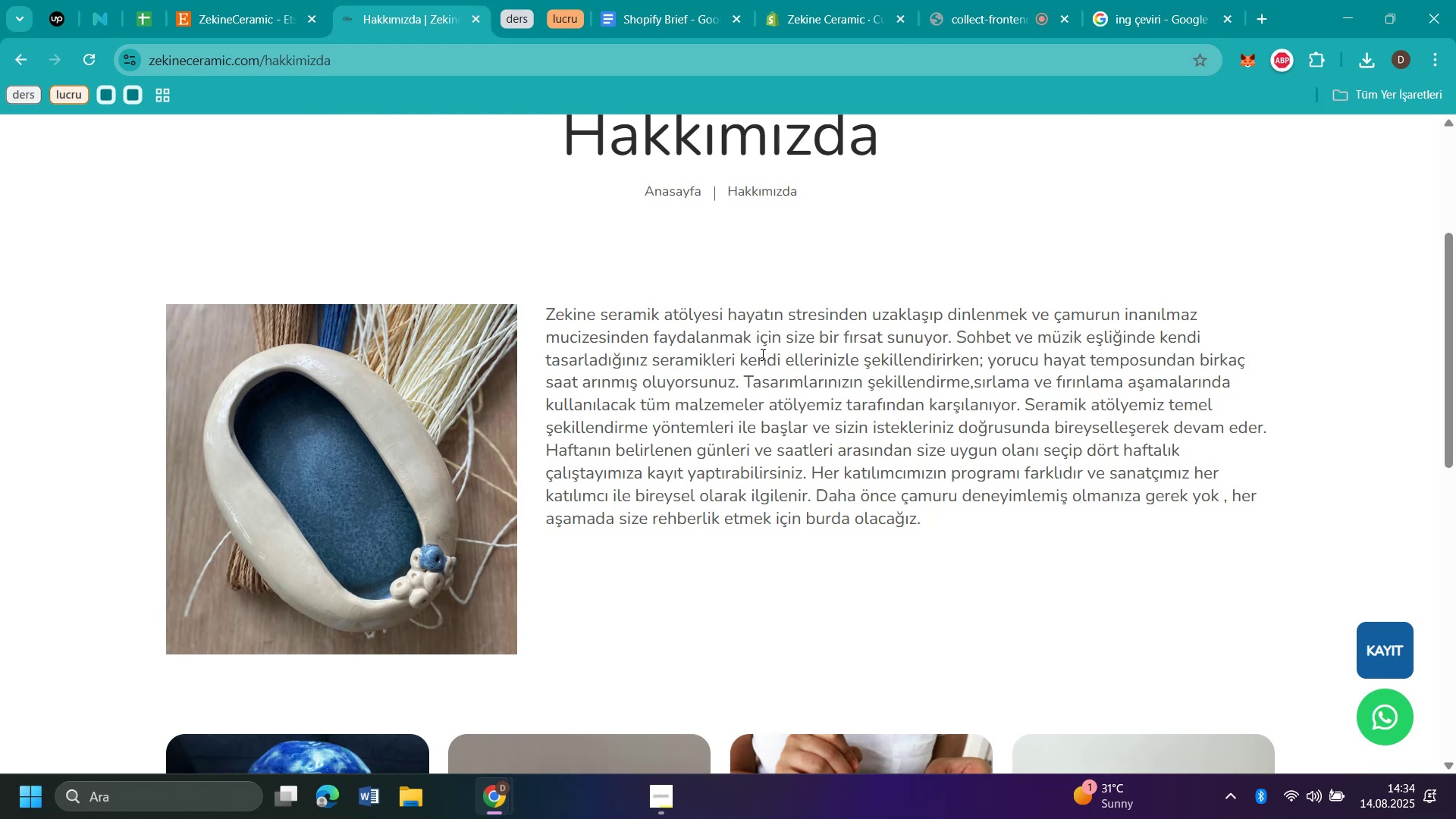 
scroll: coordinate [482, 207], scroll_direction: down, amount: 6.0
 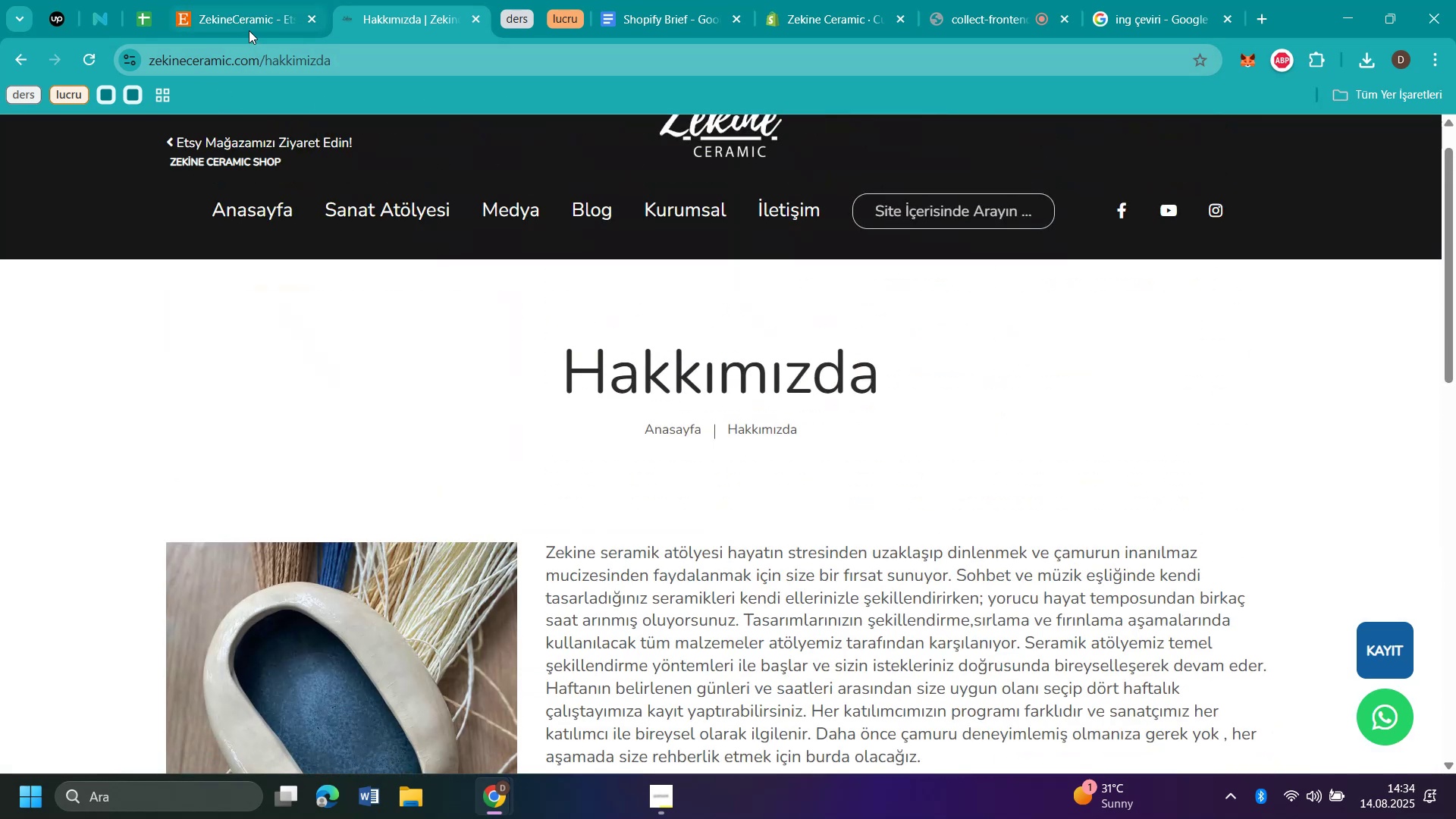 
left_click([249, 24])
 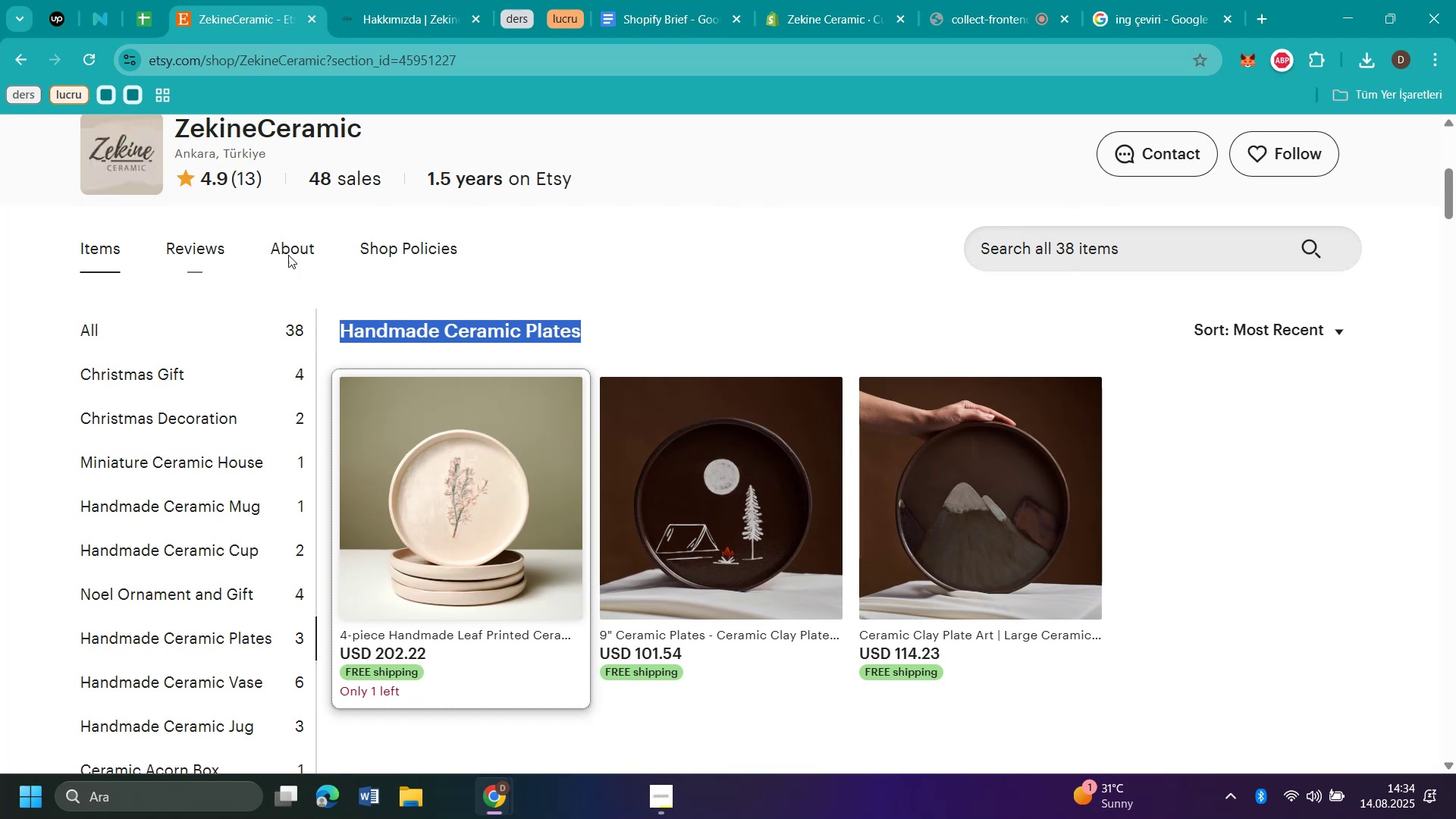 
left_click([286, 249])
 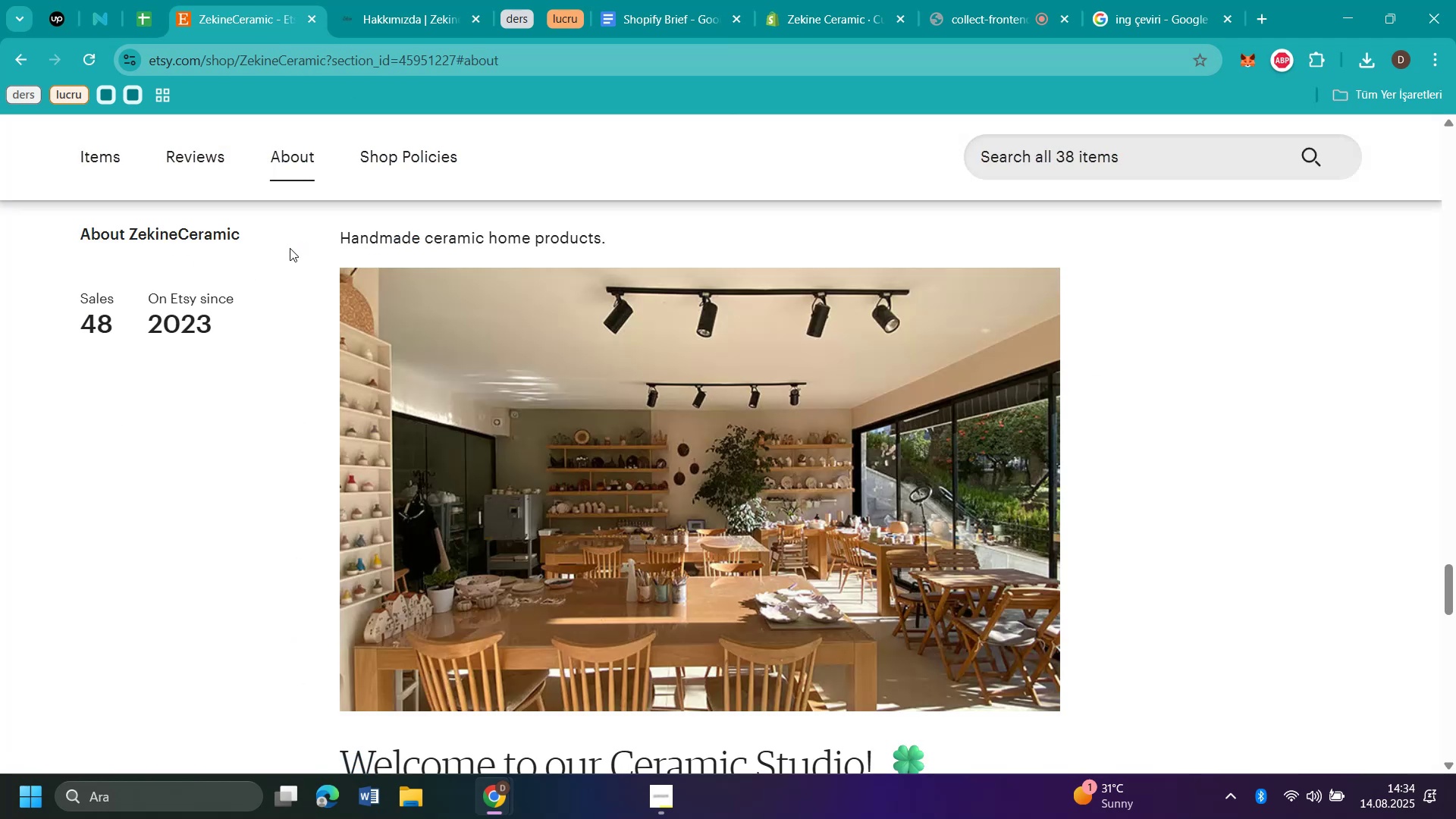 
scroll: coordinate [1106, 443], scroll_direction: down, amount: 5.0
 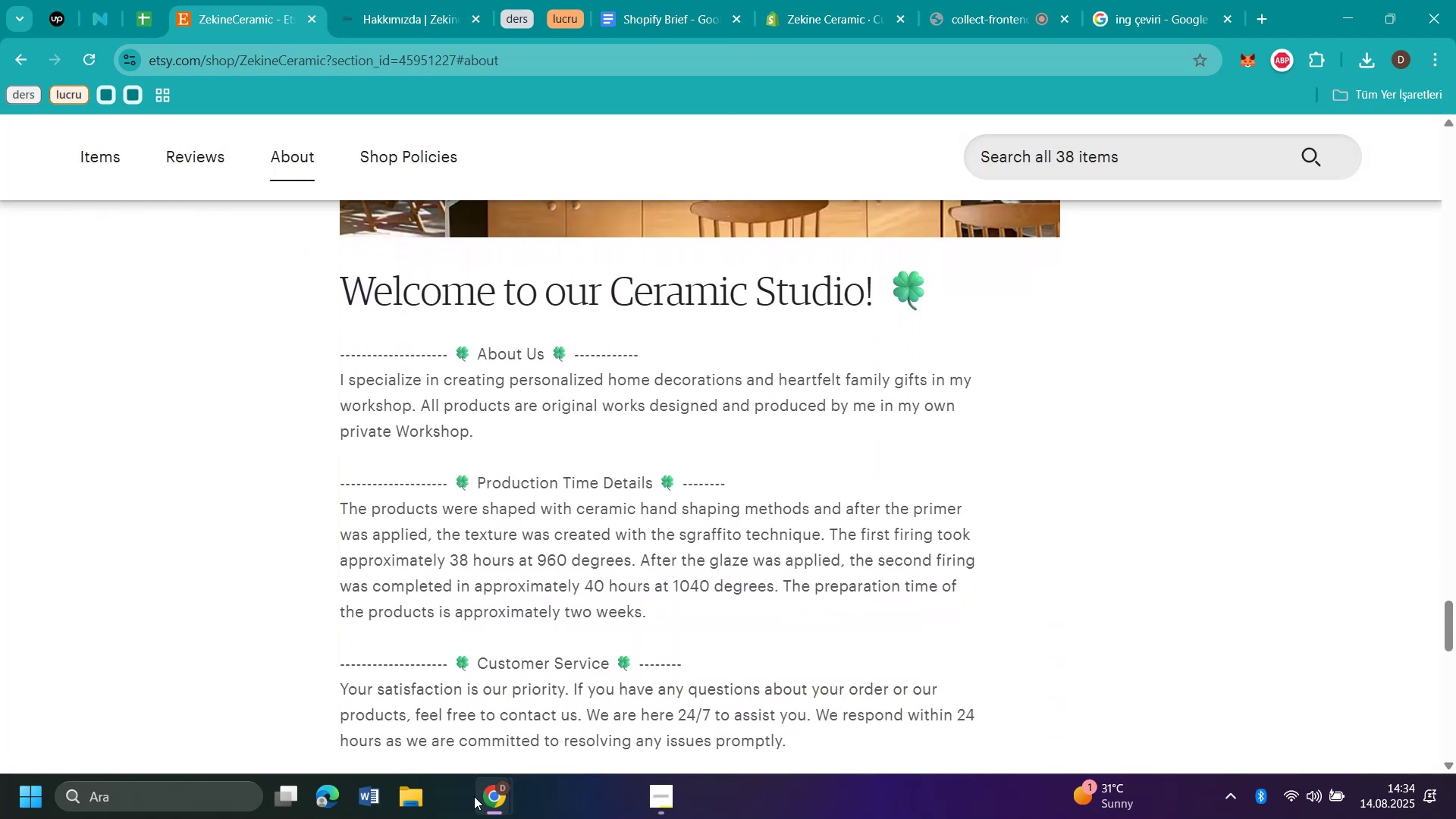 
right_click([497, 795])
 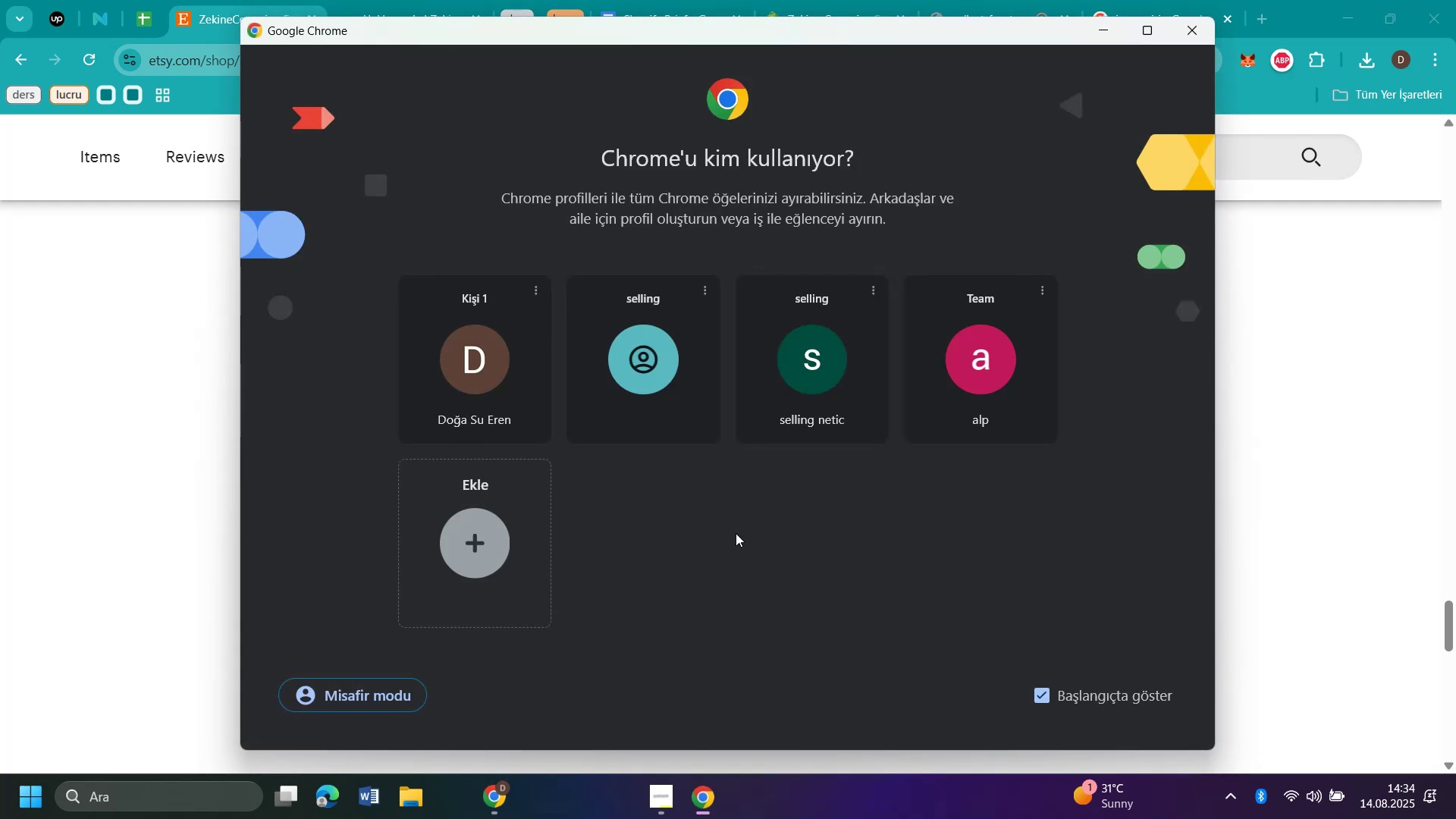 
left_click([980, 414])
 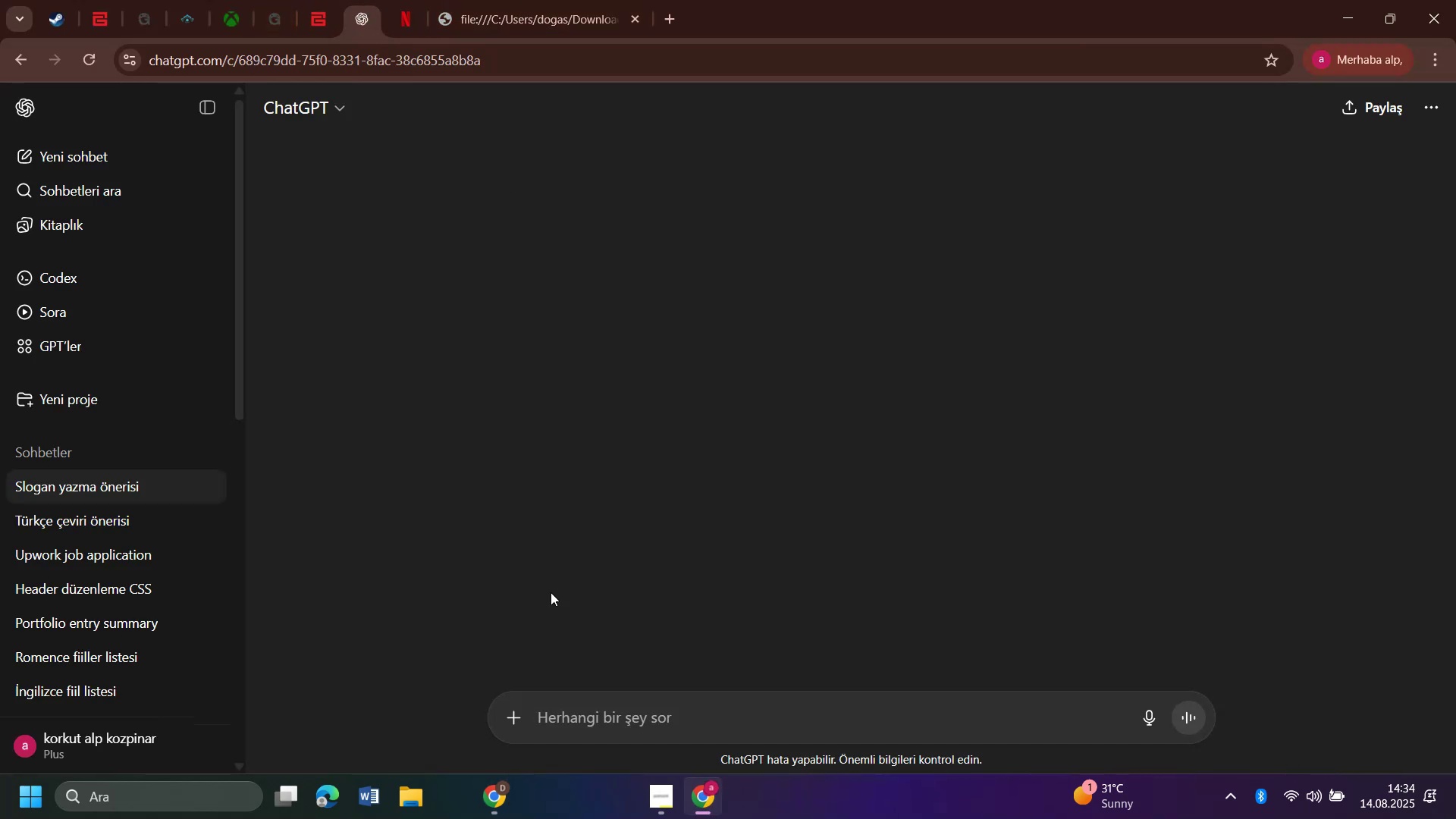 
left_click([66, 147])
 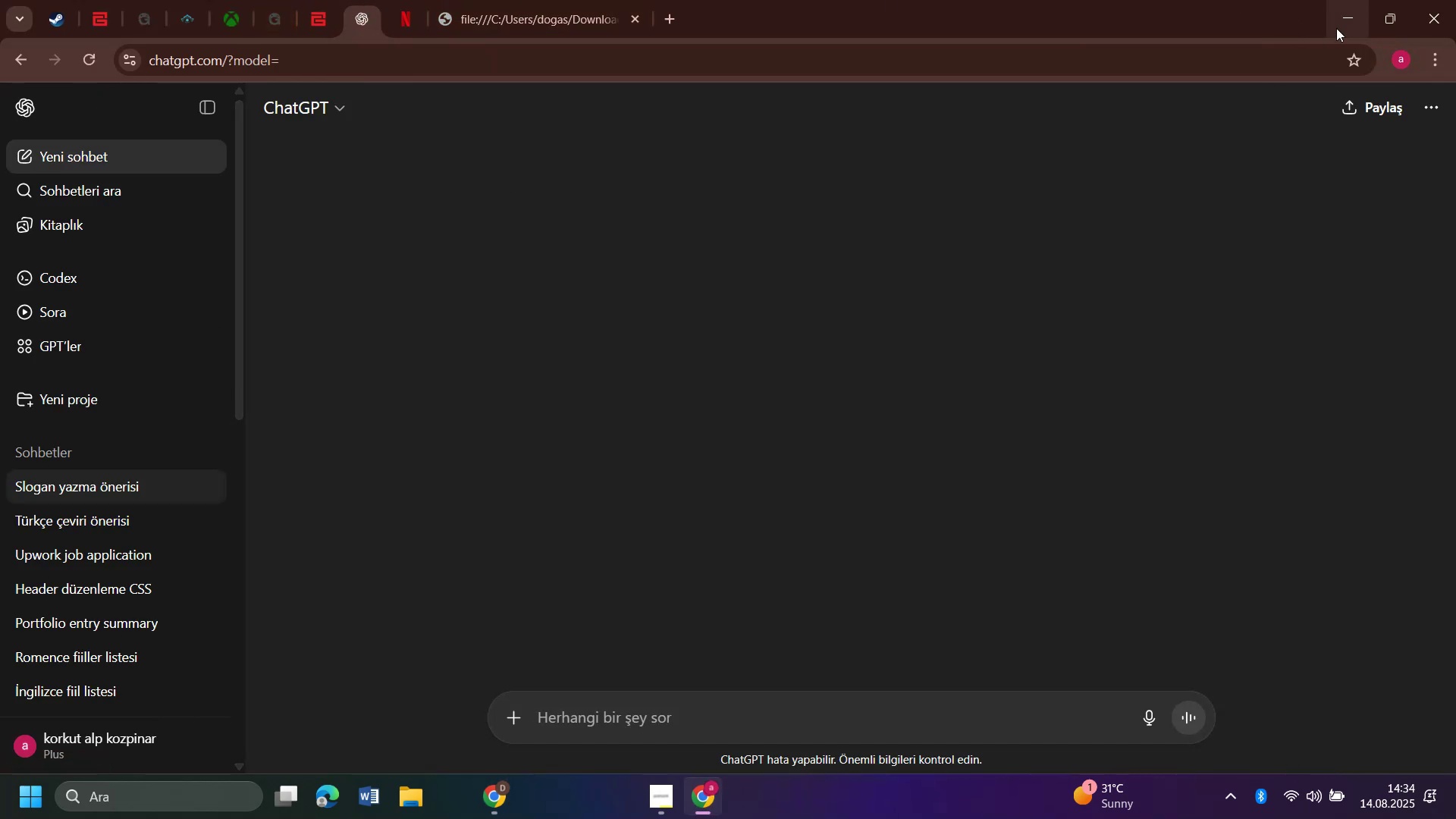 
left_click([1347, 17])
 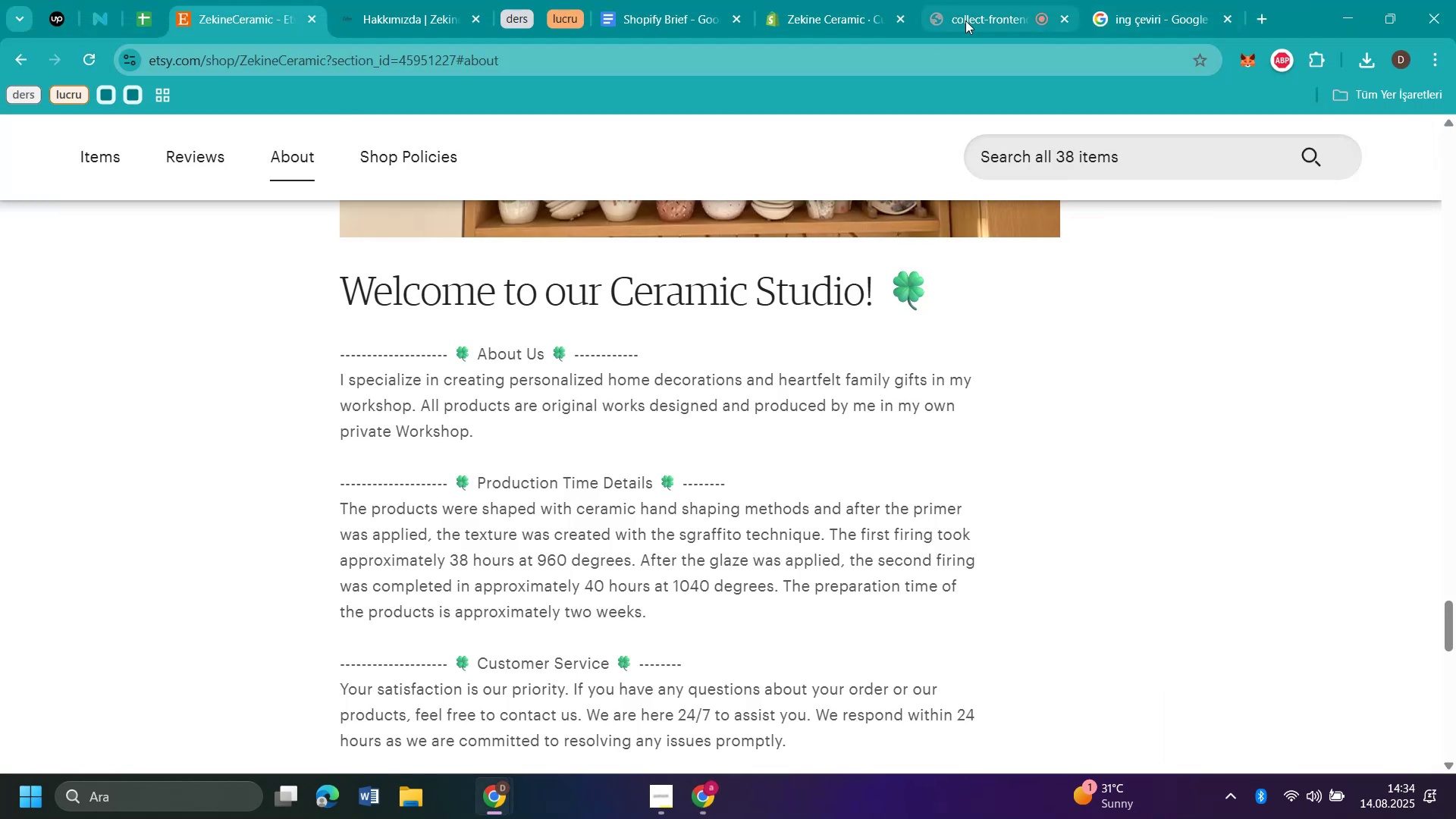 
left_click([805, 12])
 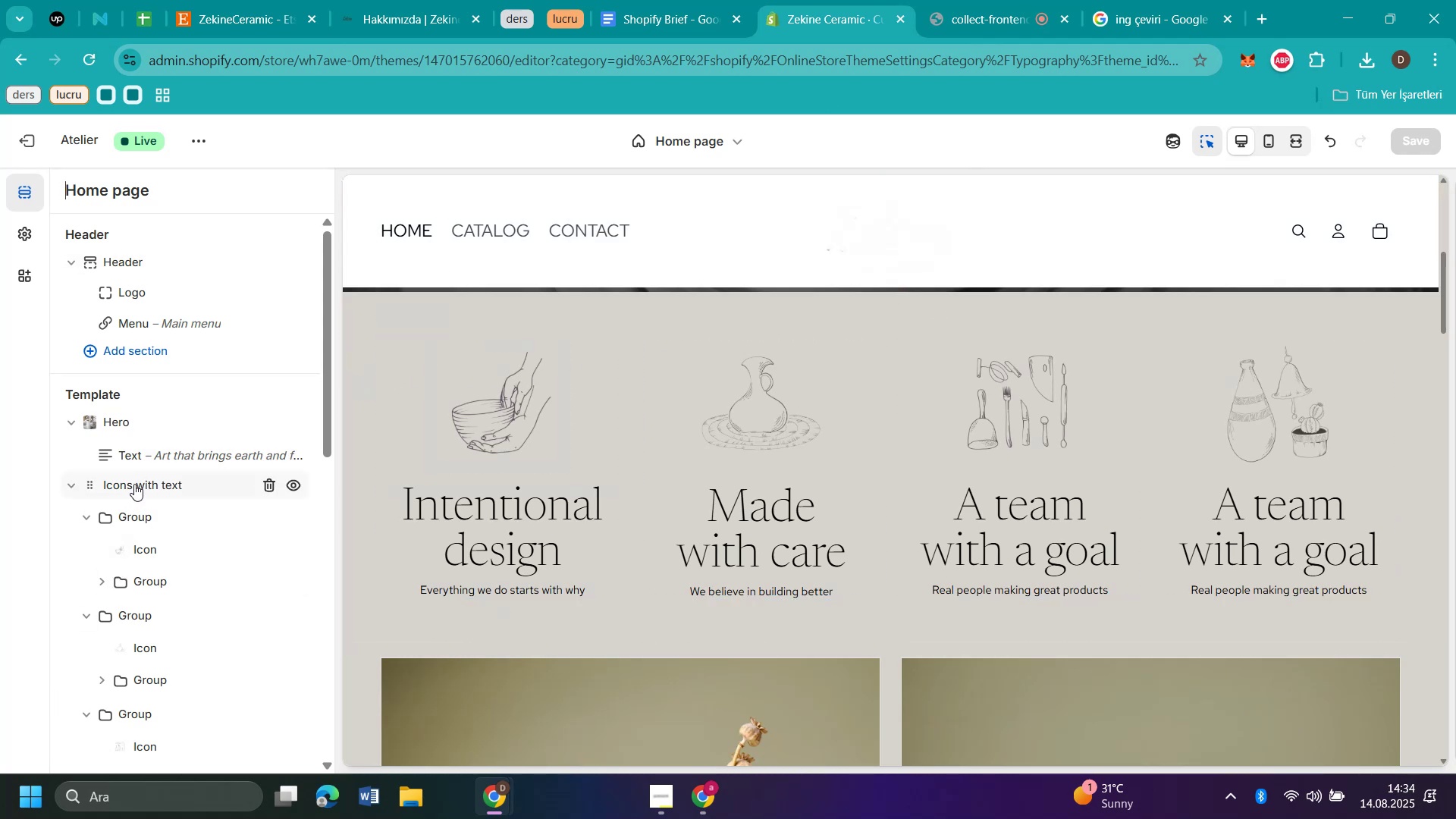 
mouse_move([382, 27])
 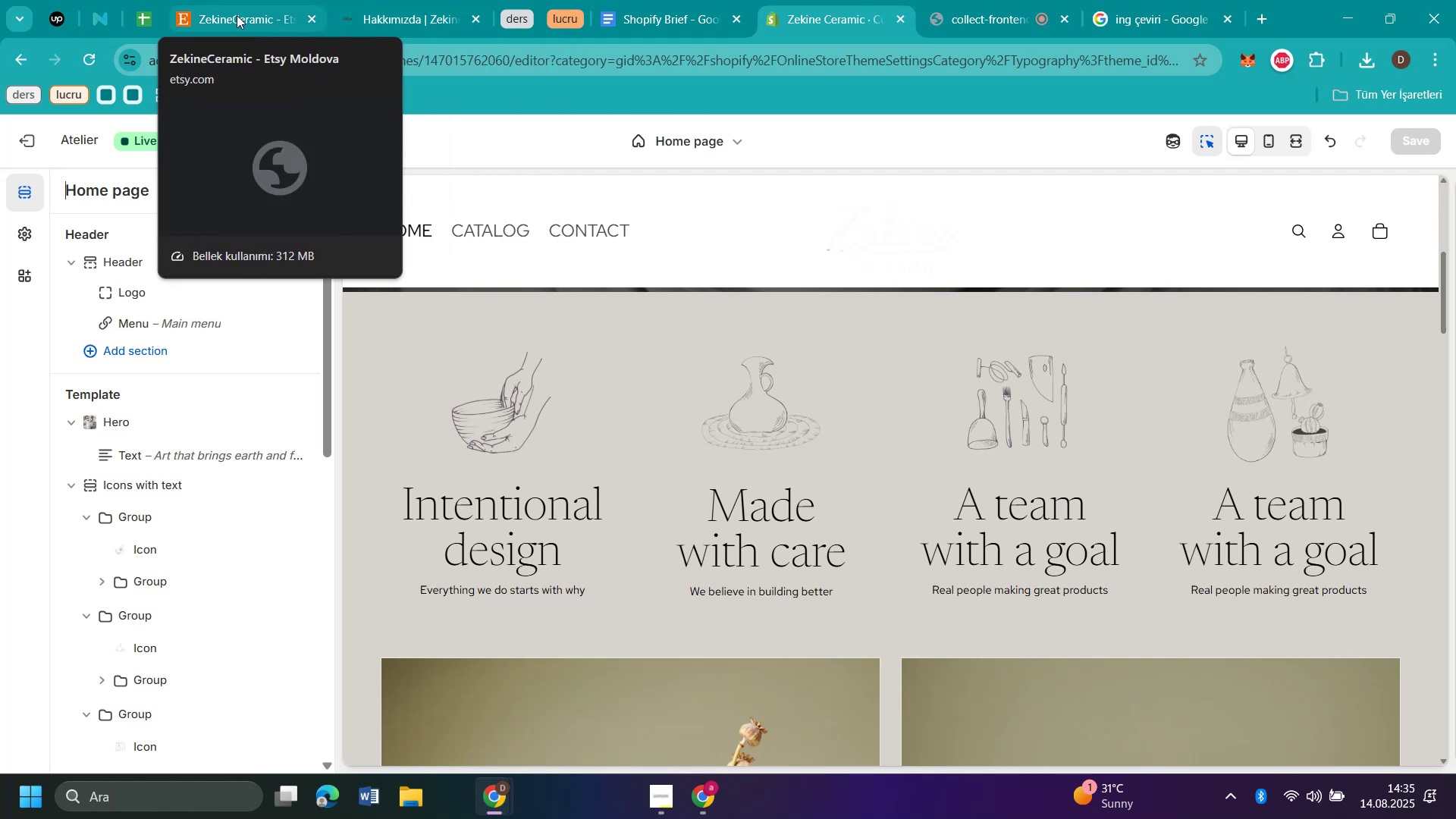 
left_click([237, 14])
 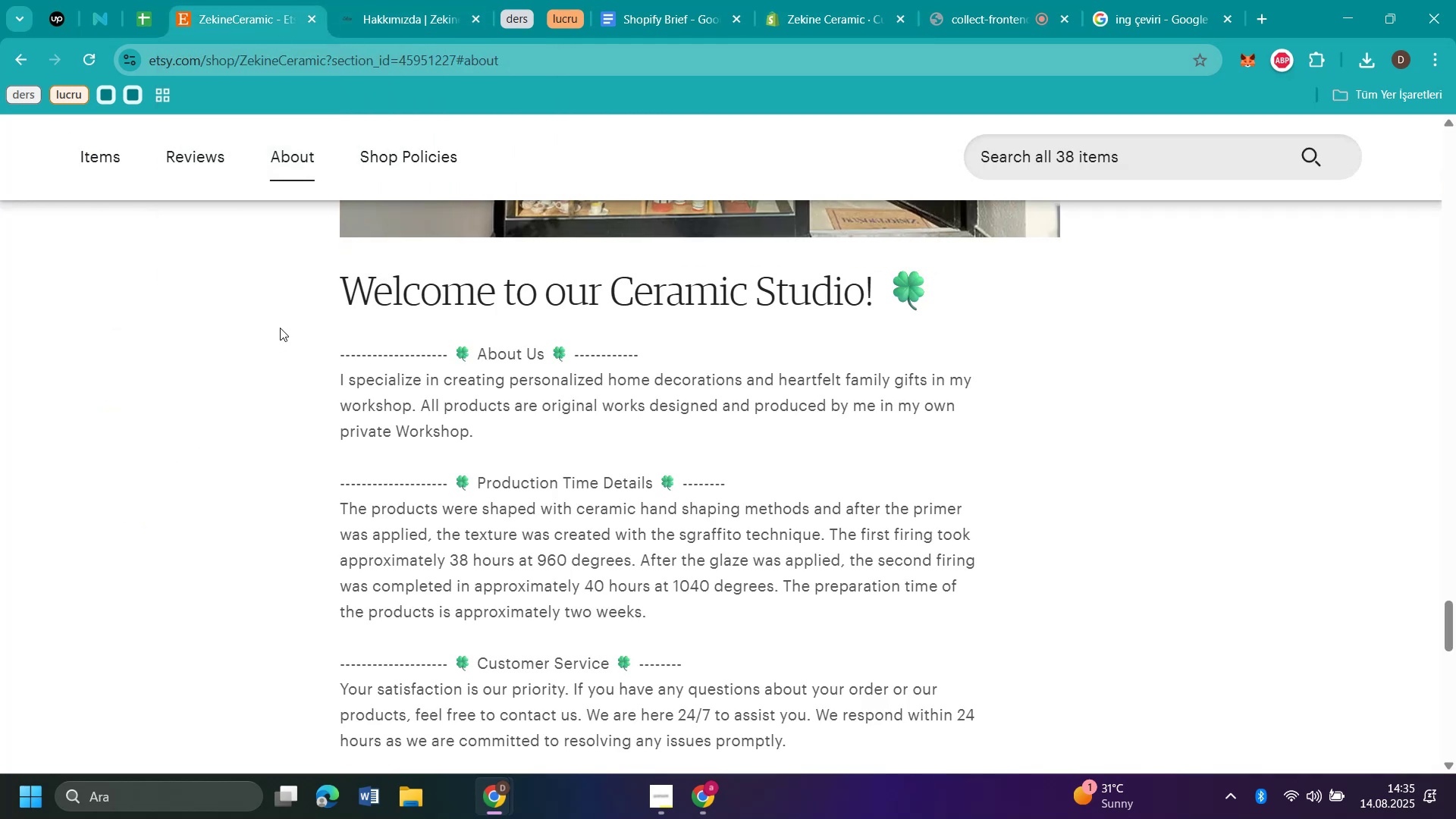 
left_click_drag(start_coordinate=[339, 282], to_coordinate=[910, 153])
 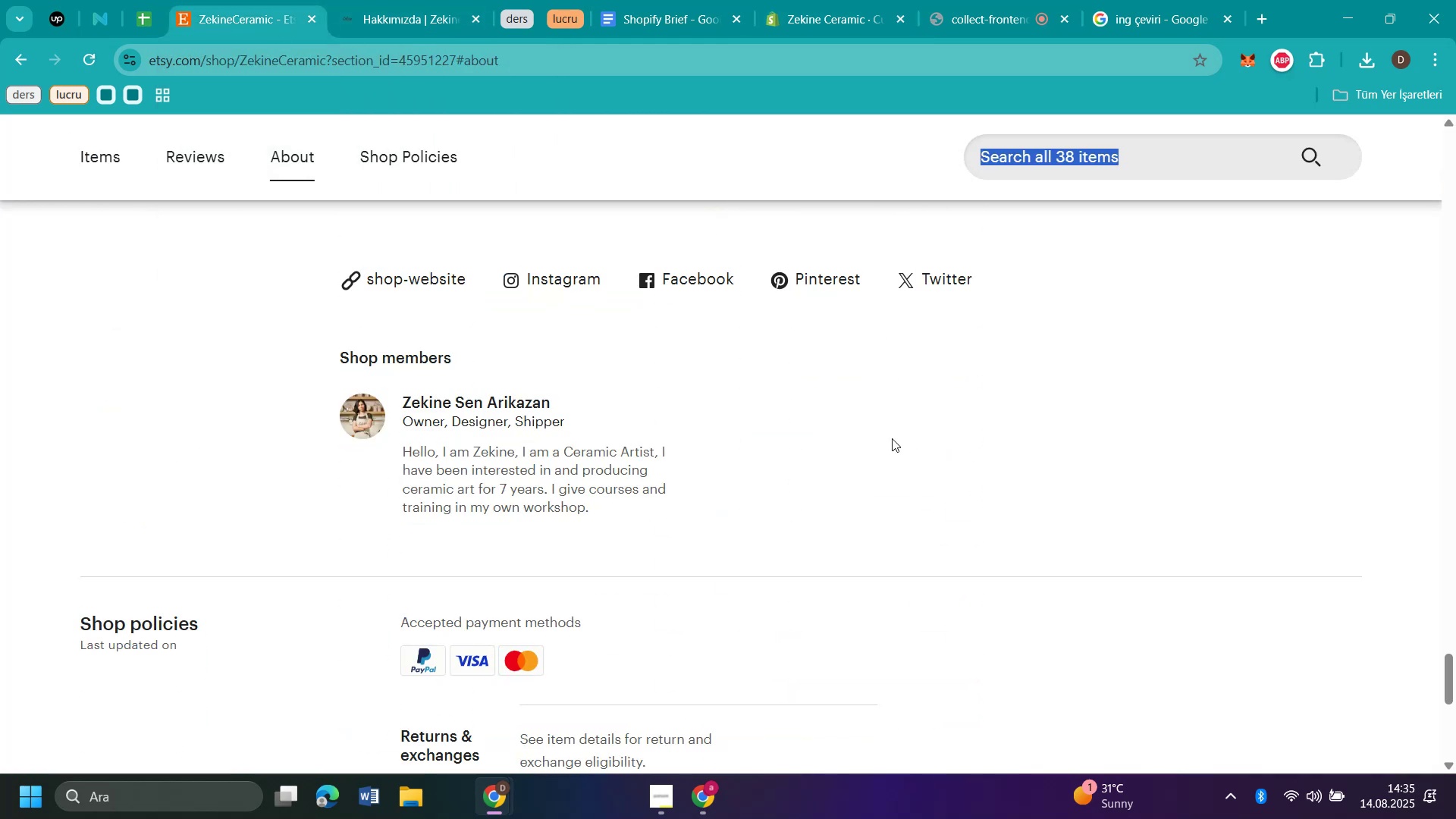 
scroll: coordinate [872, 378], scroll_direction: up, amount: 58.0
 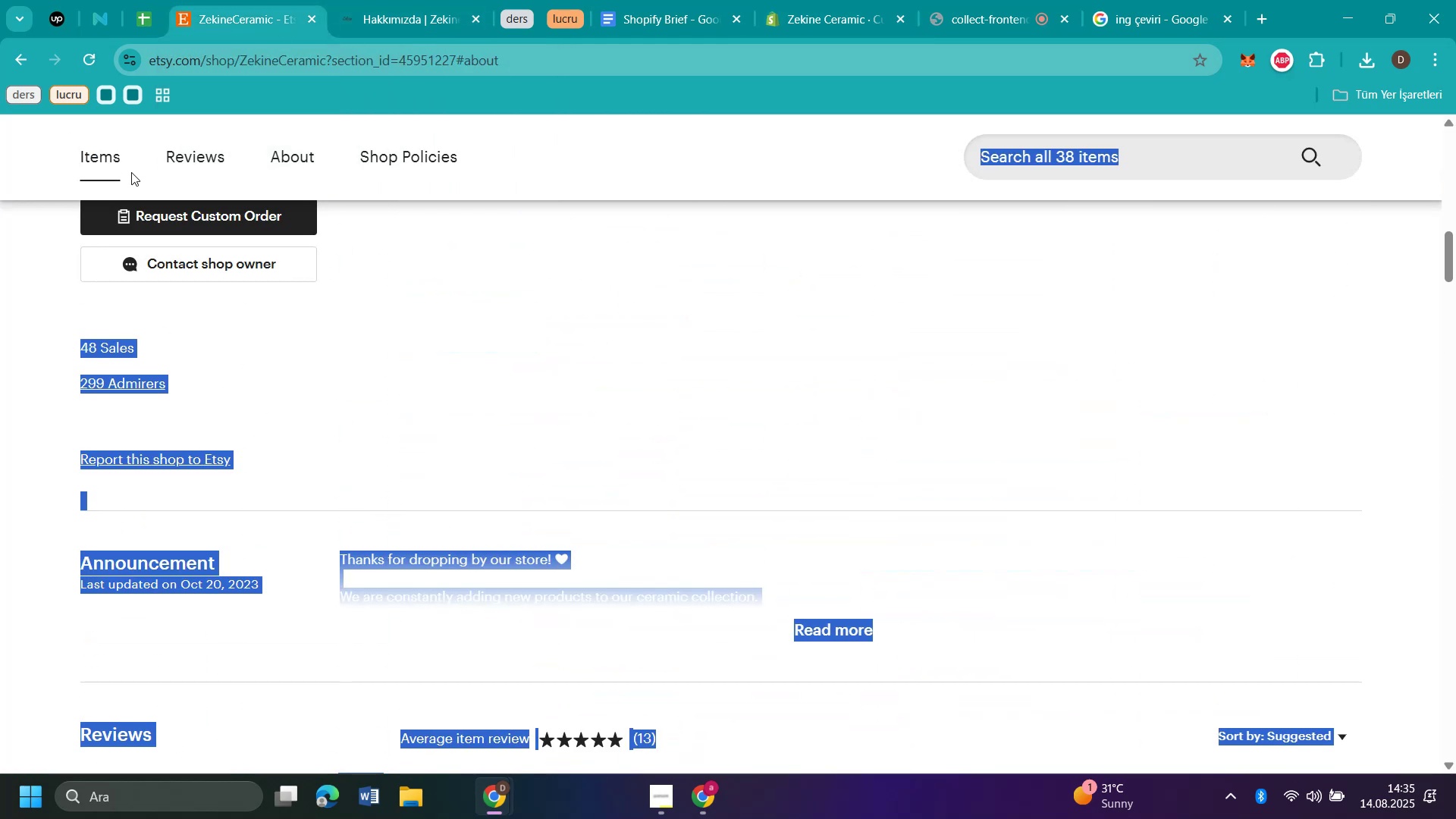 
left_click([122, 162])
 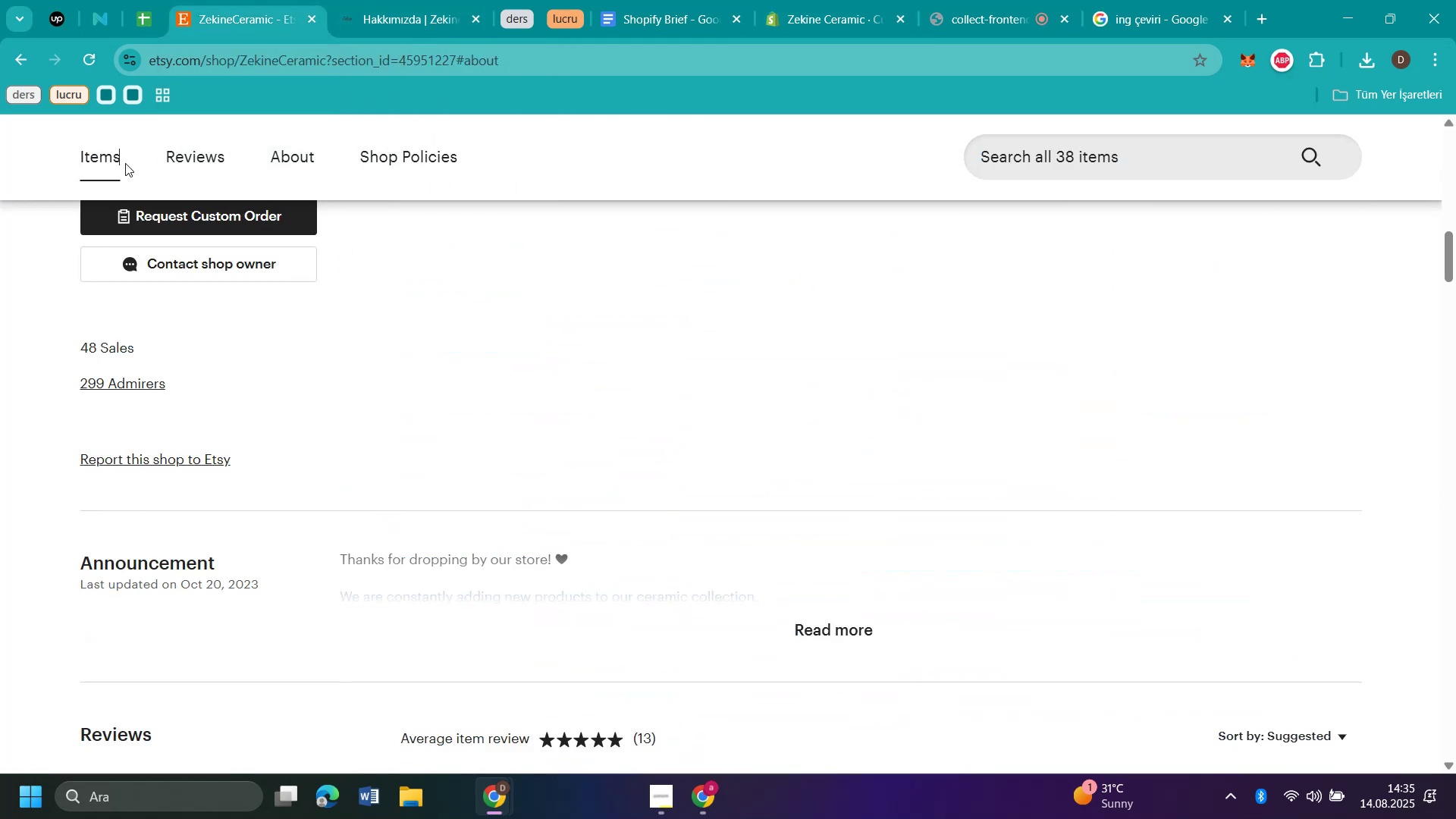 
scroll: coordinate [695, 404], scroll_direction: up, amount: 10.0
 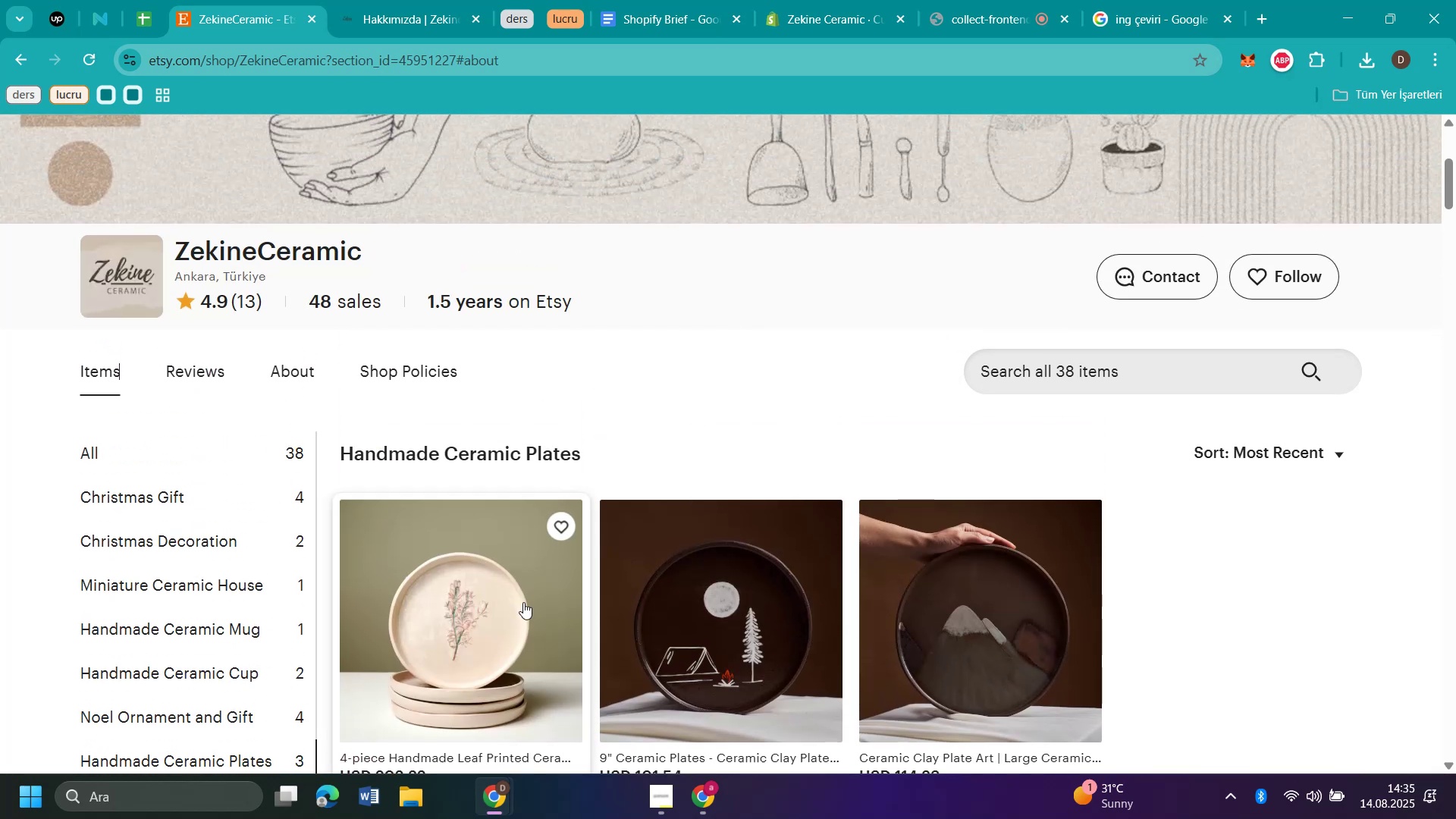 
left_click([498, 610])
 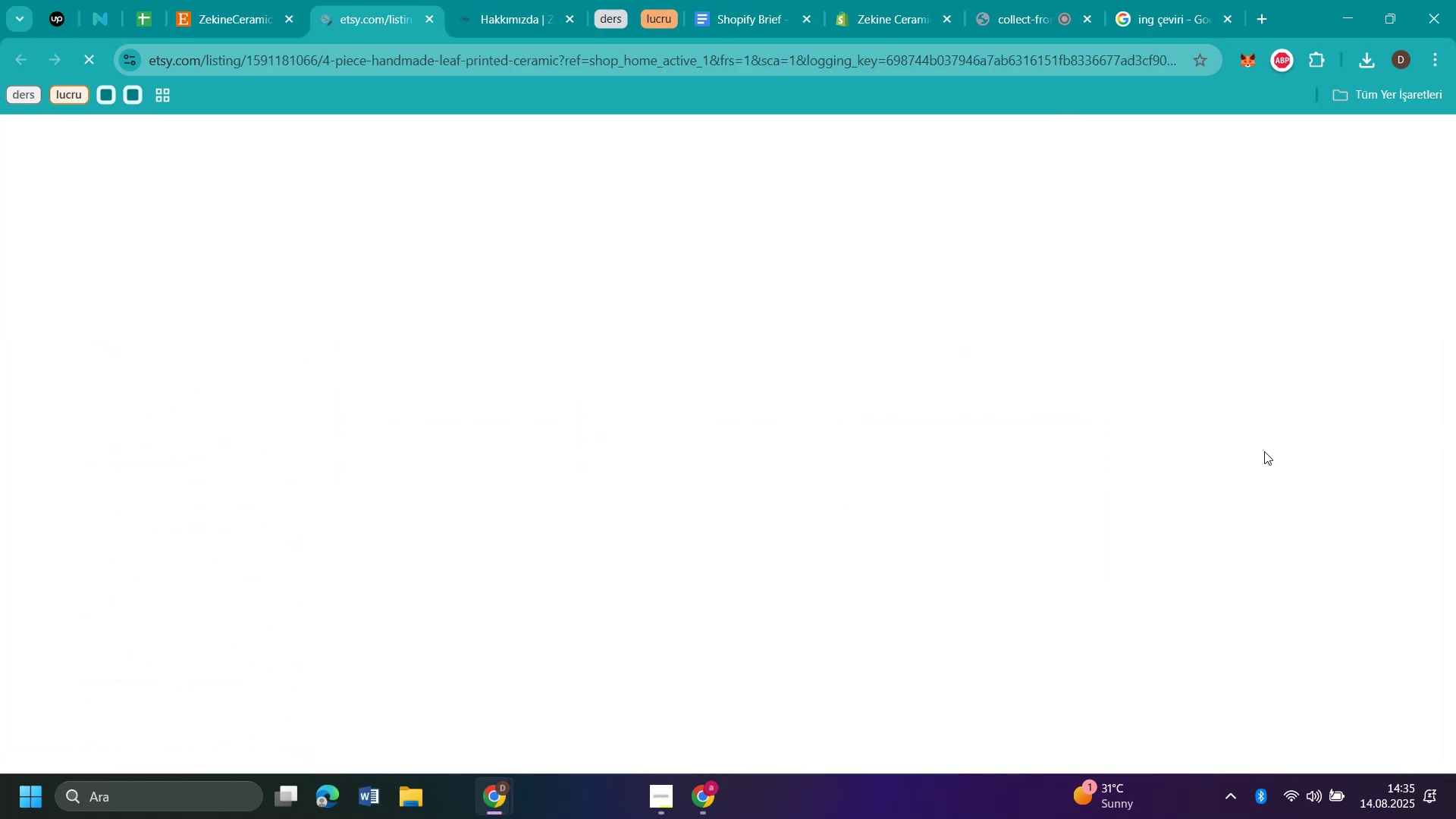 
scroll: coordinate [1272, 452], scroll_direction: down, amount: 4.0
 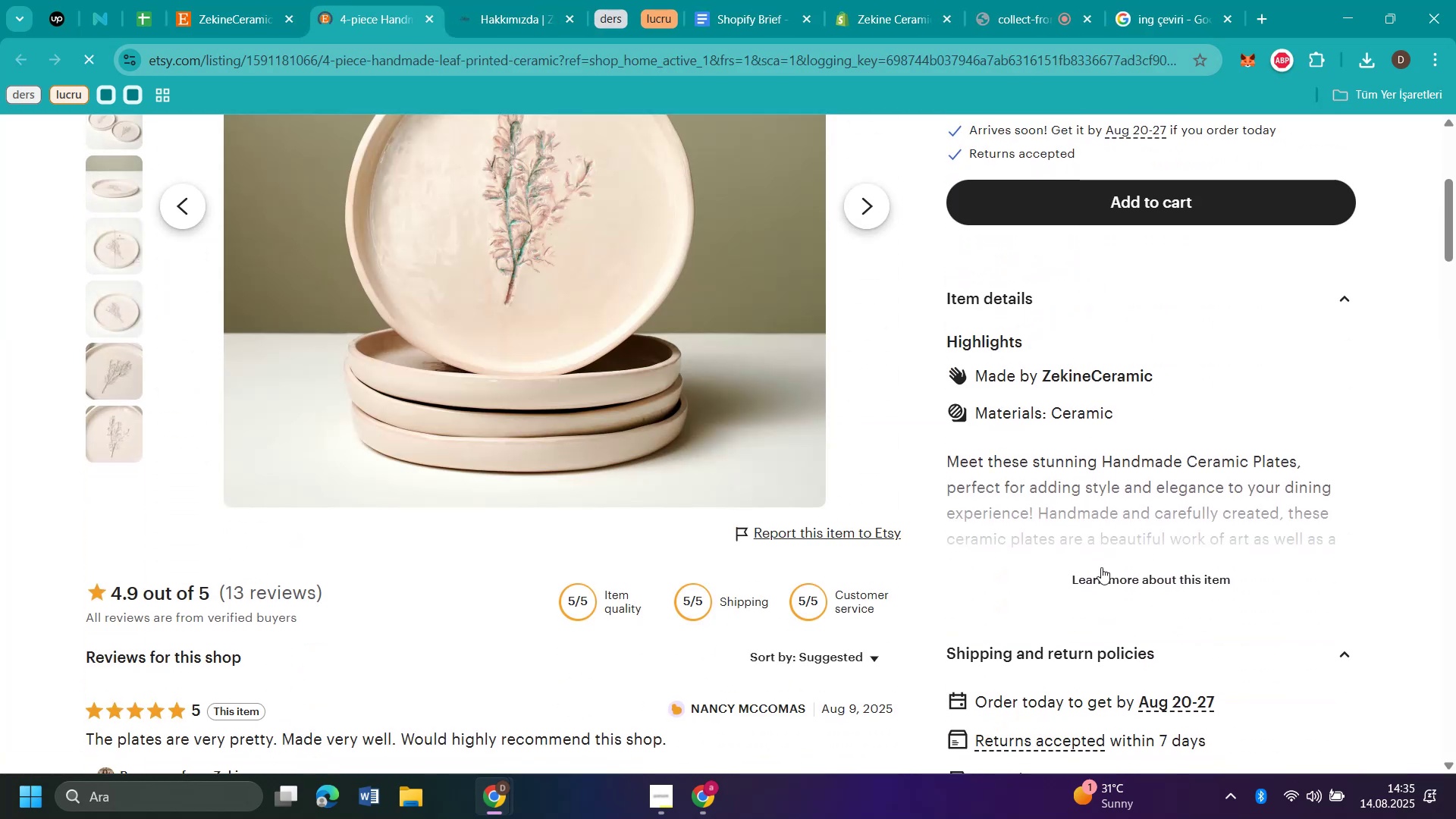 
left_click([1100, 573])
 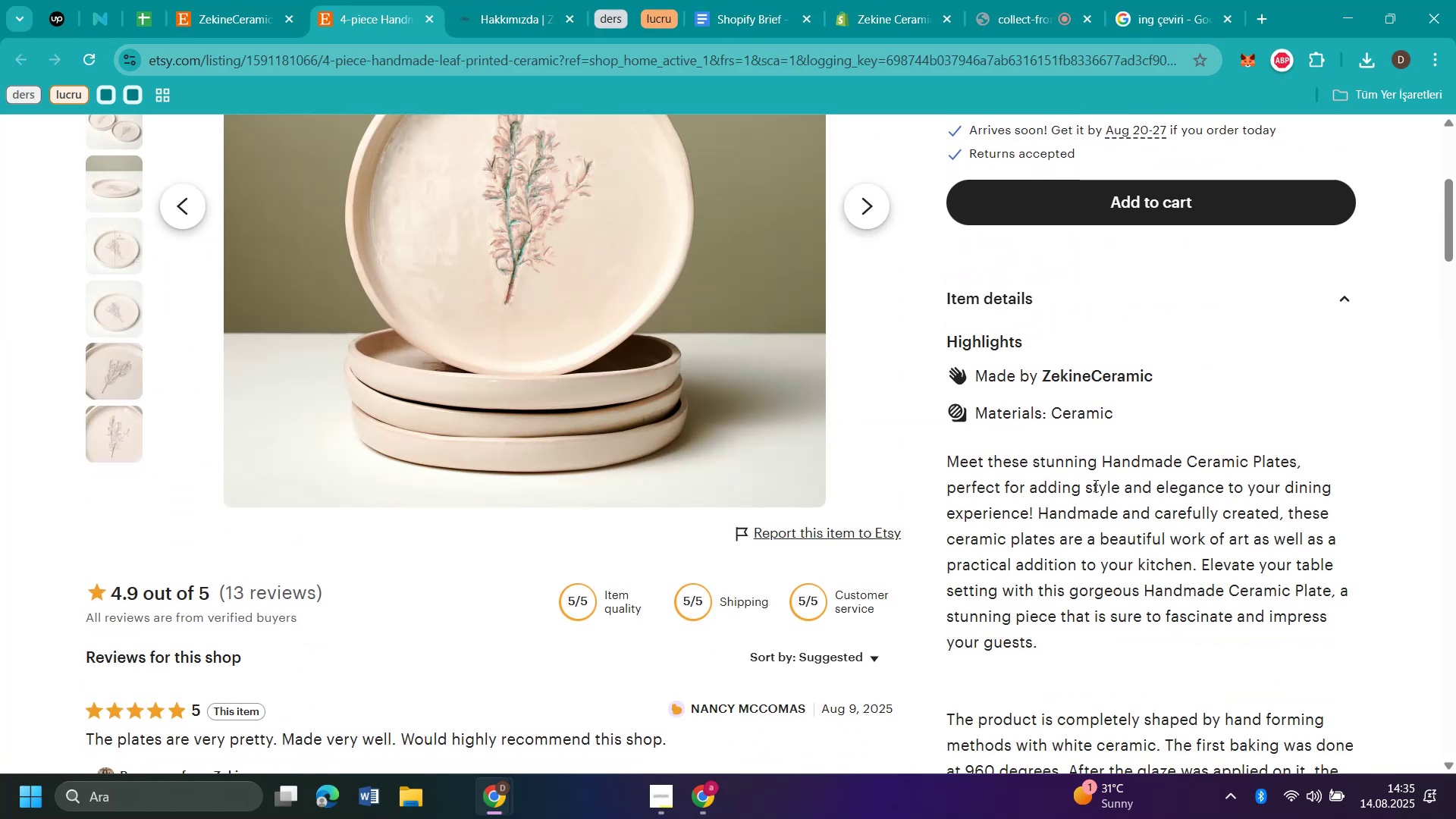 
wait(5.67)
 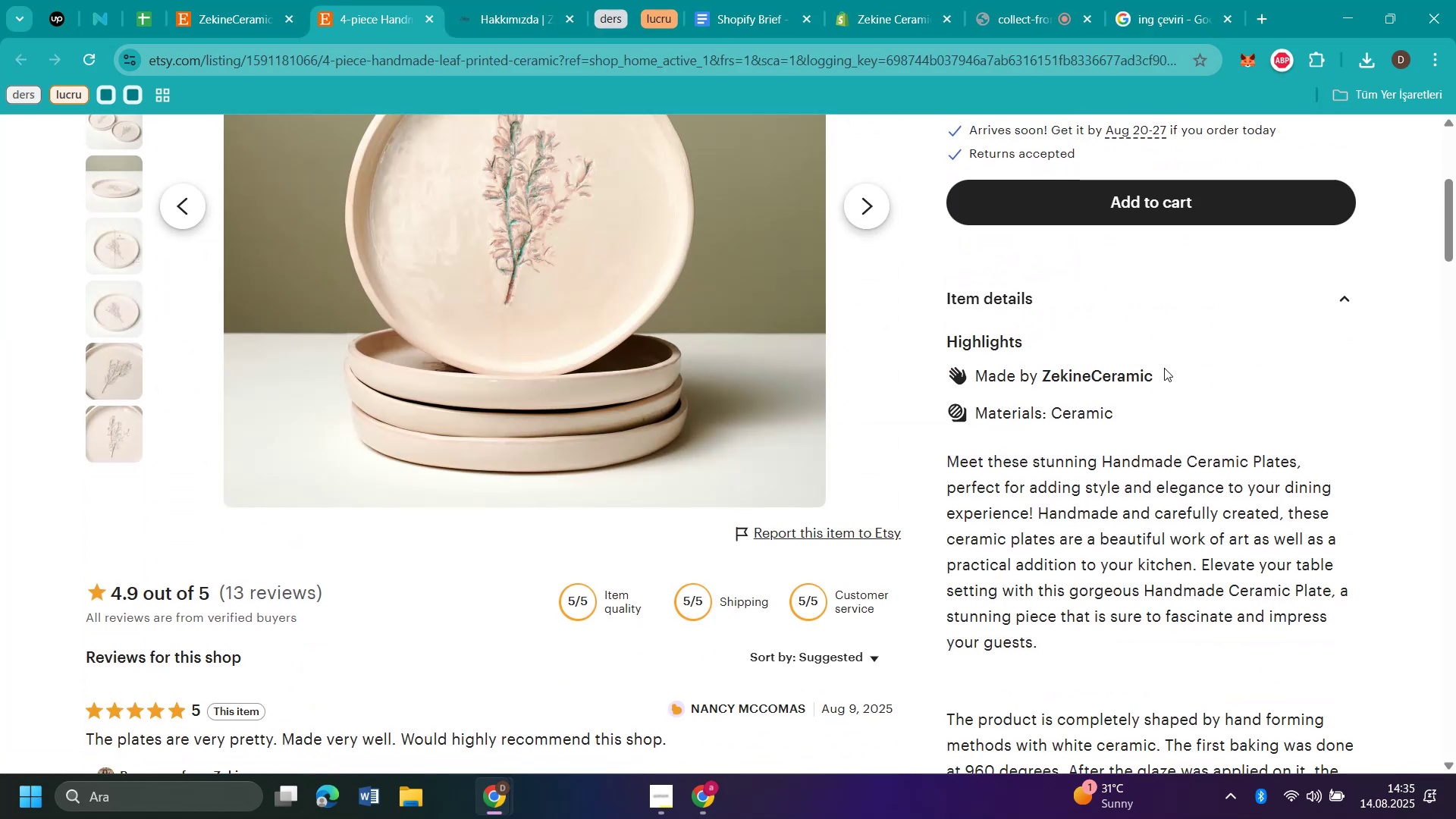 
left_click_drag(start_coordinate=[1255, 464], to_coordinate=[1100, 457])
 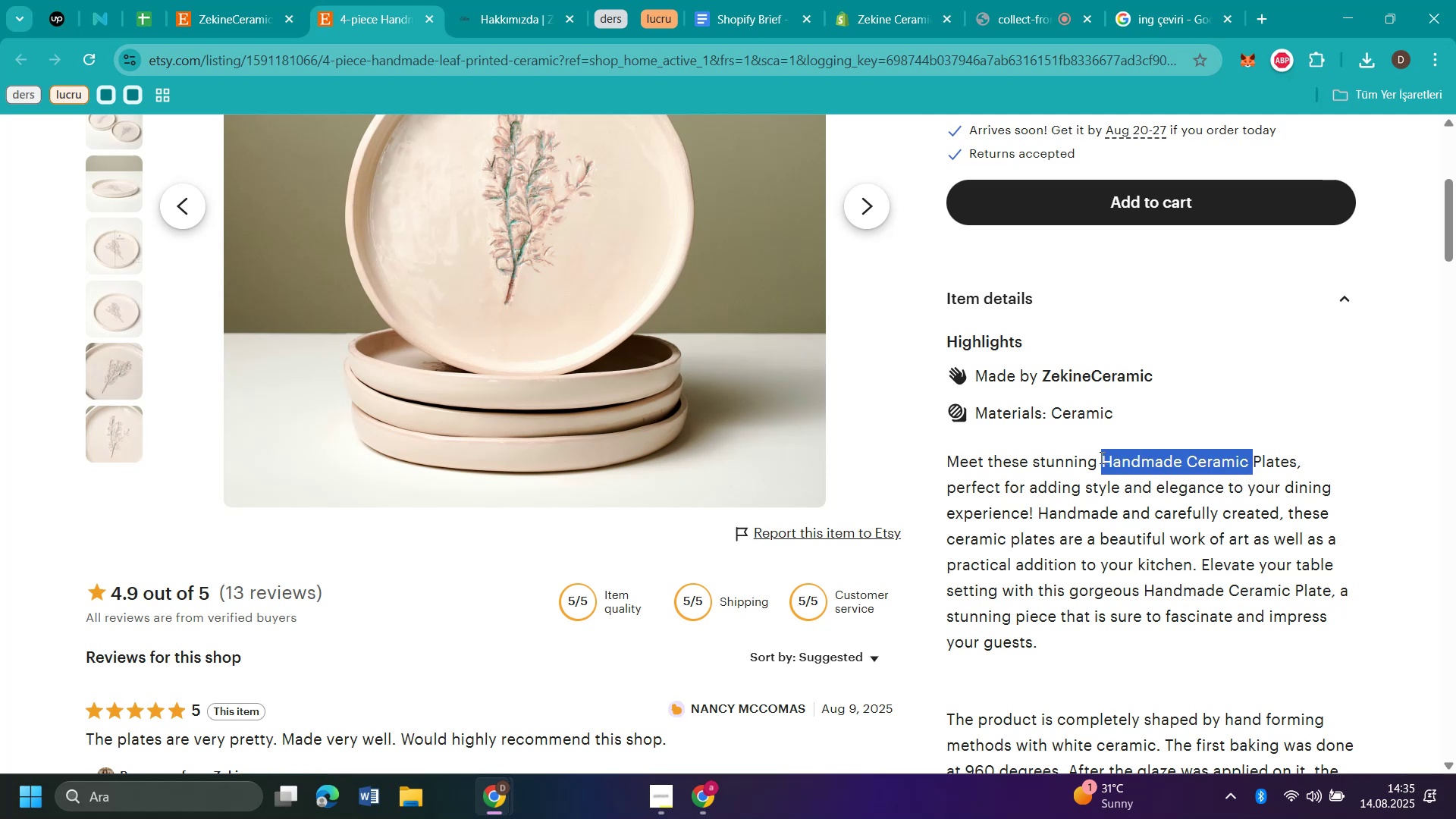 
key(Control+C)
 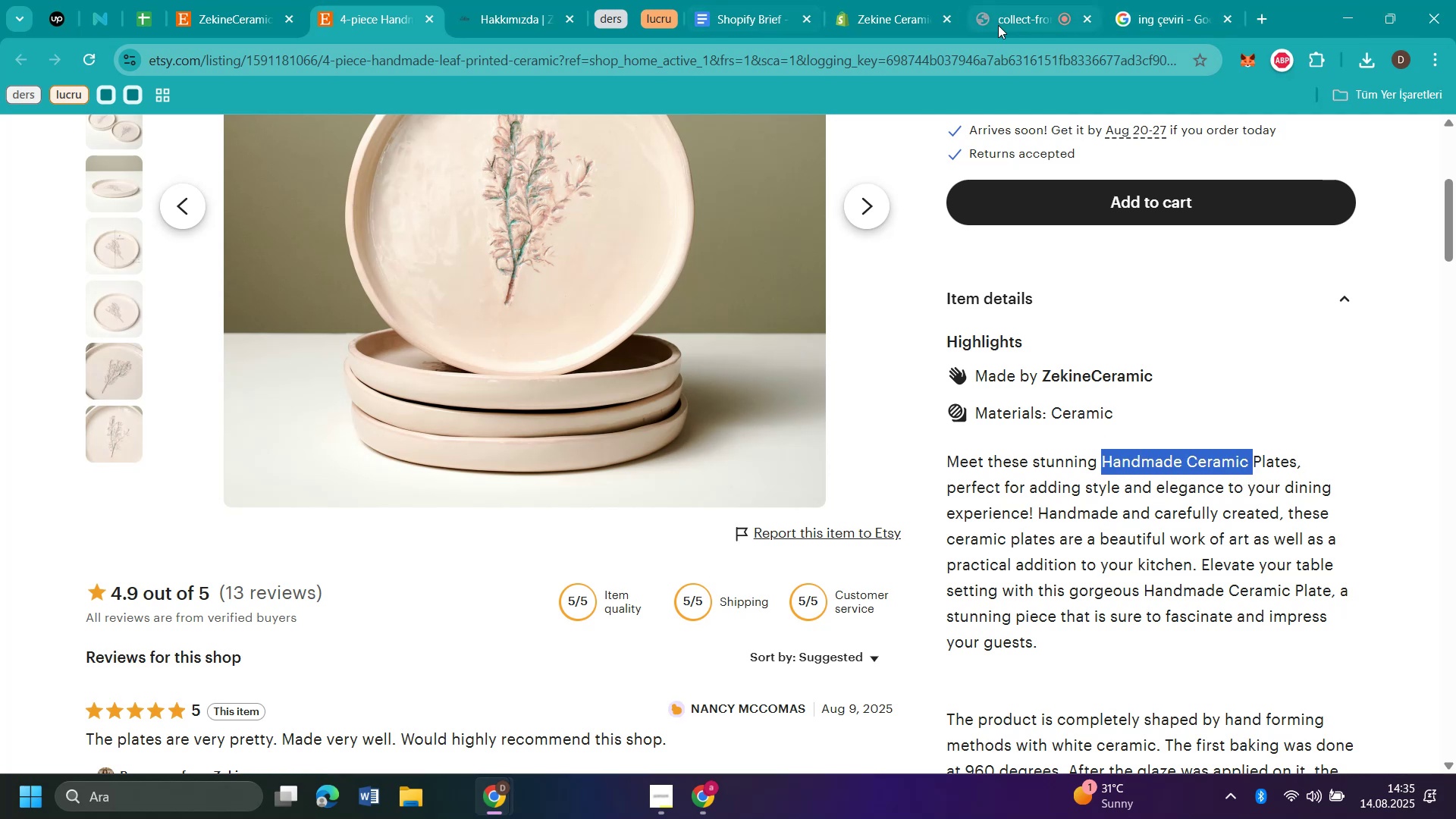 
left_click([887, 24])
 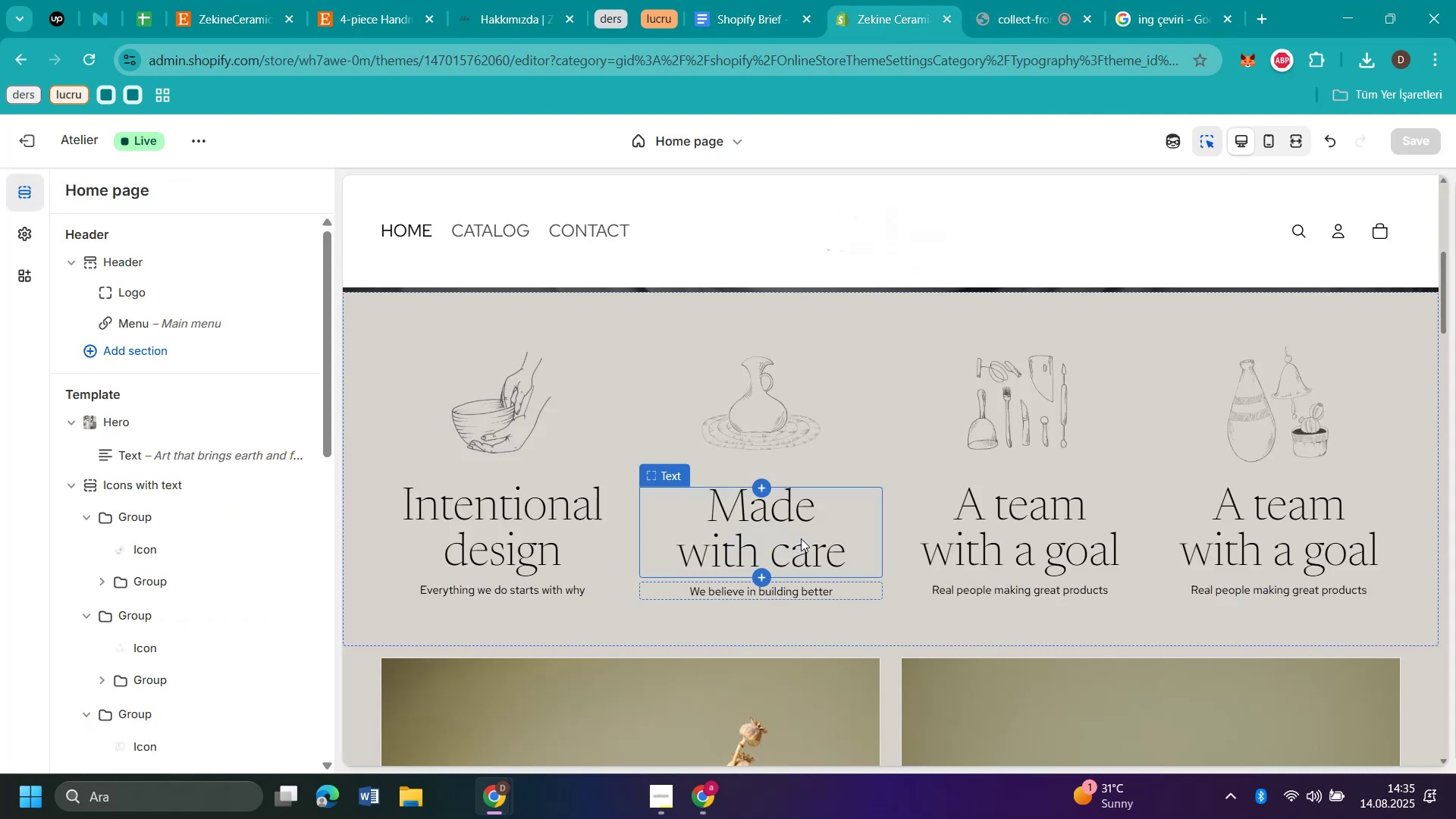 
left_click([562, 542])
 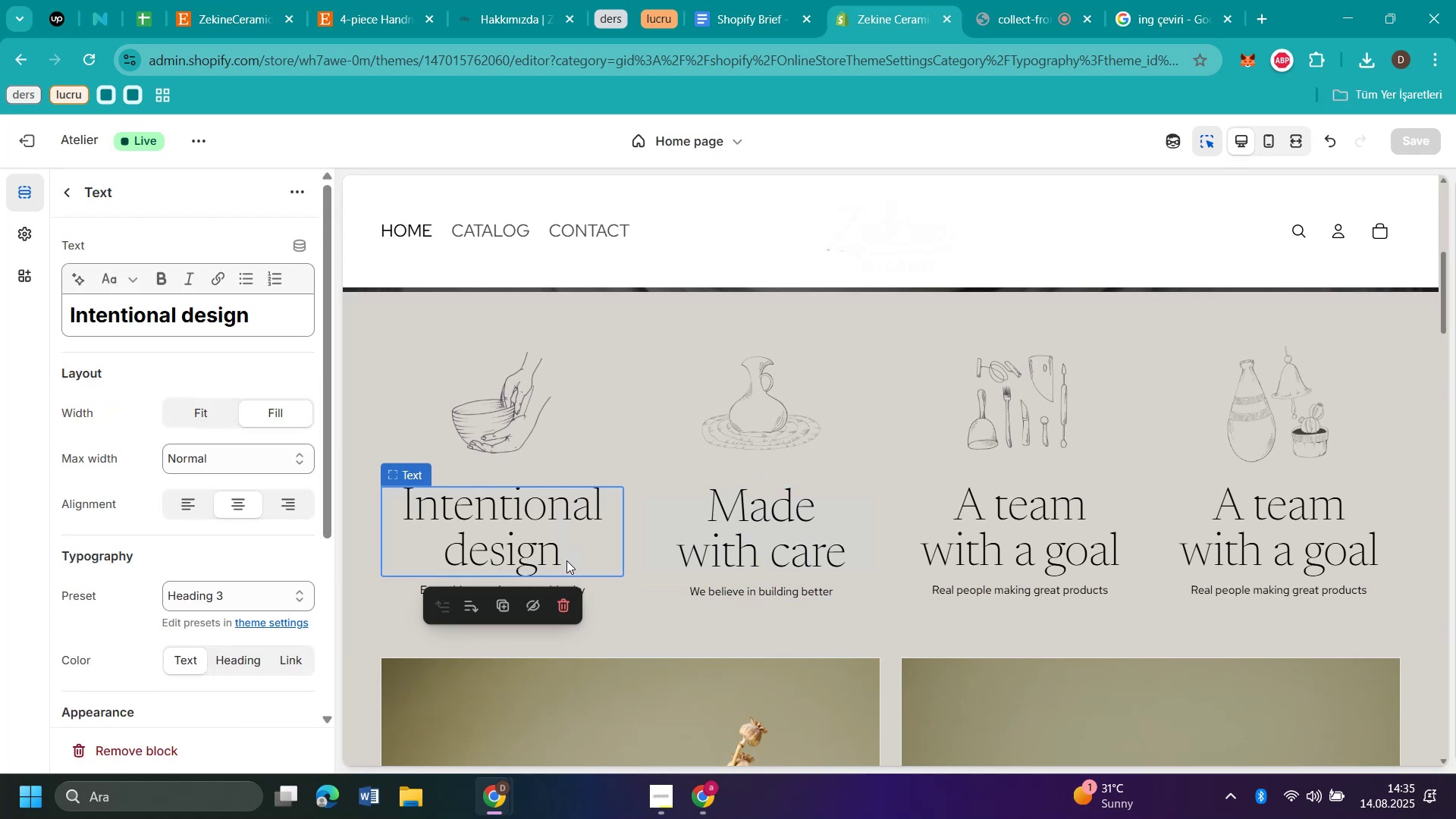 
left_click([566, 560])
 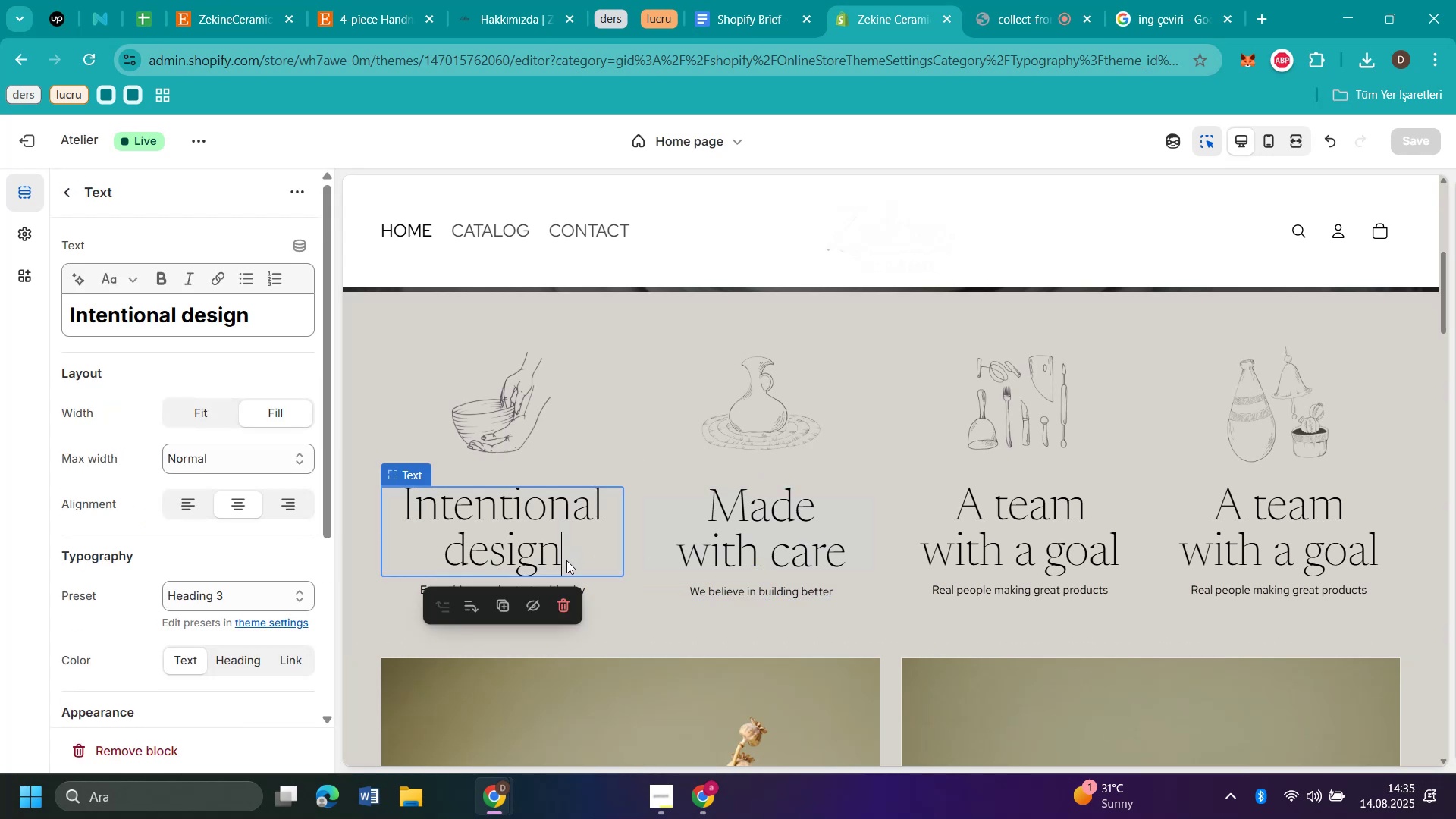 
left_click_drag(start_coordinate=[566, 560], to_coordinate=[400, 498])
 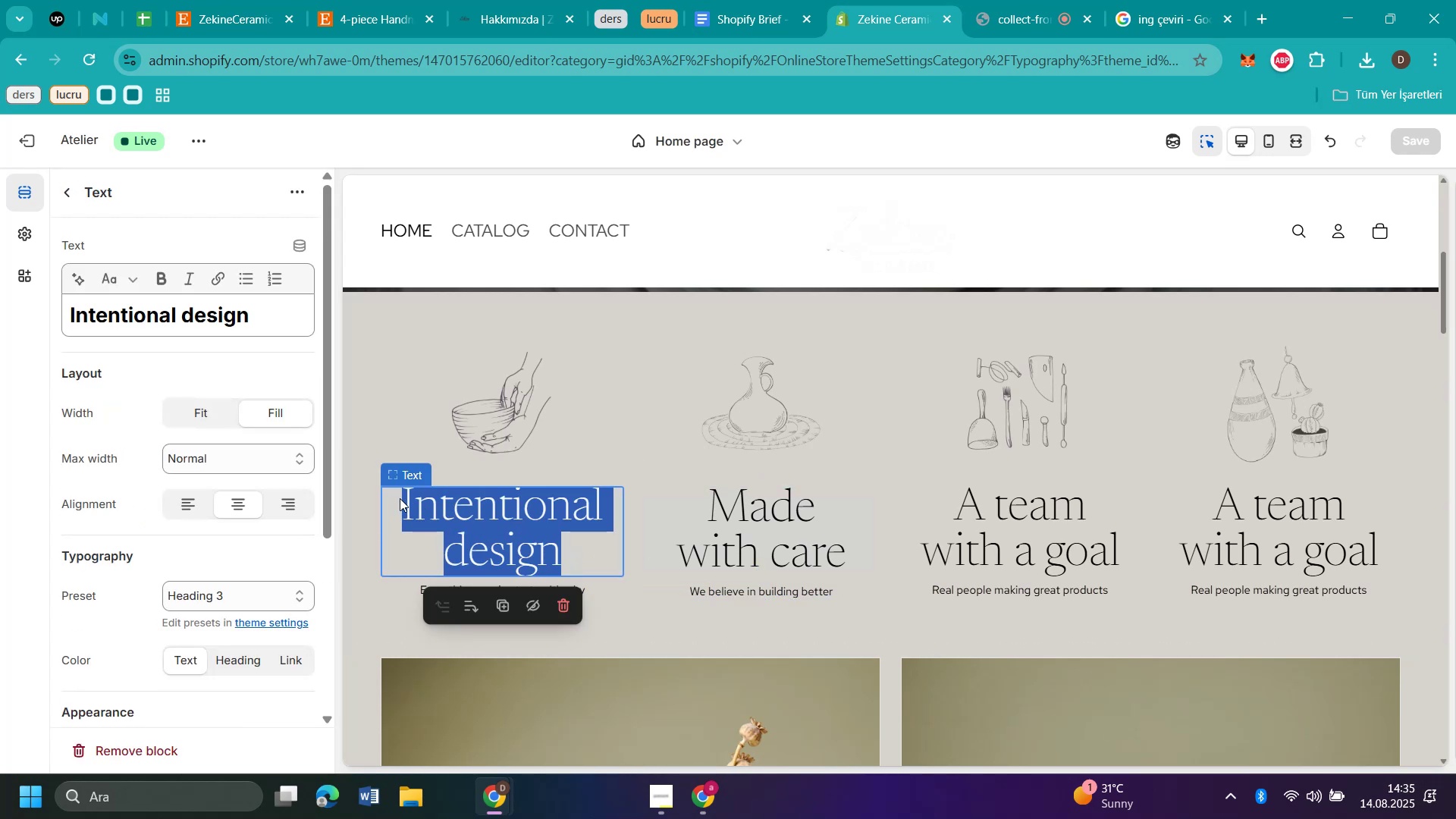 
key(Control+V)
 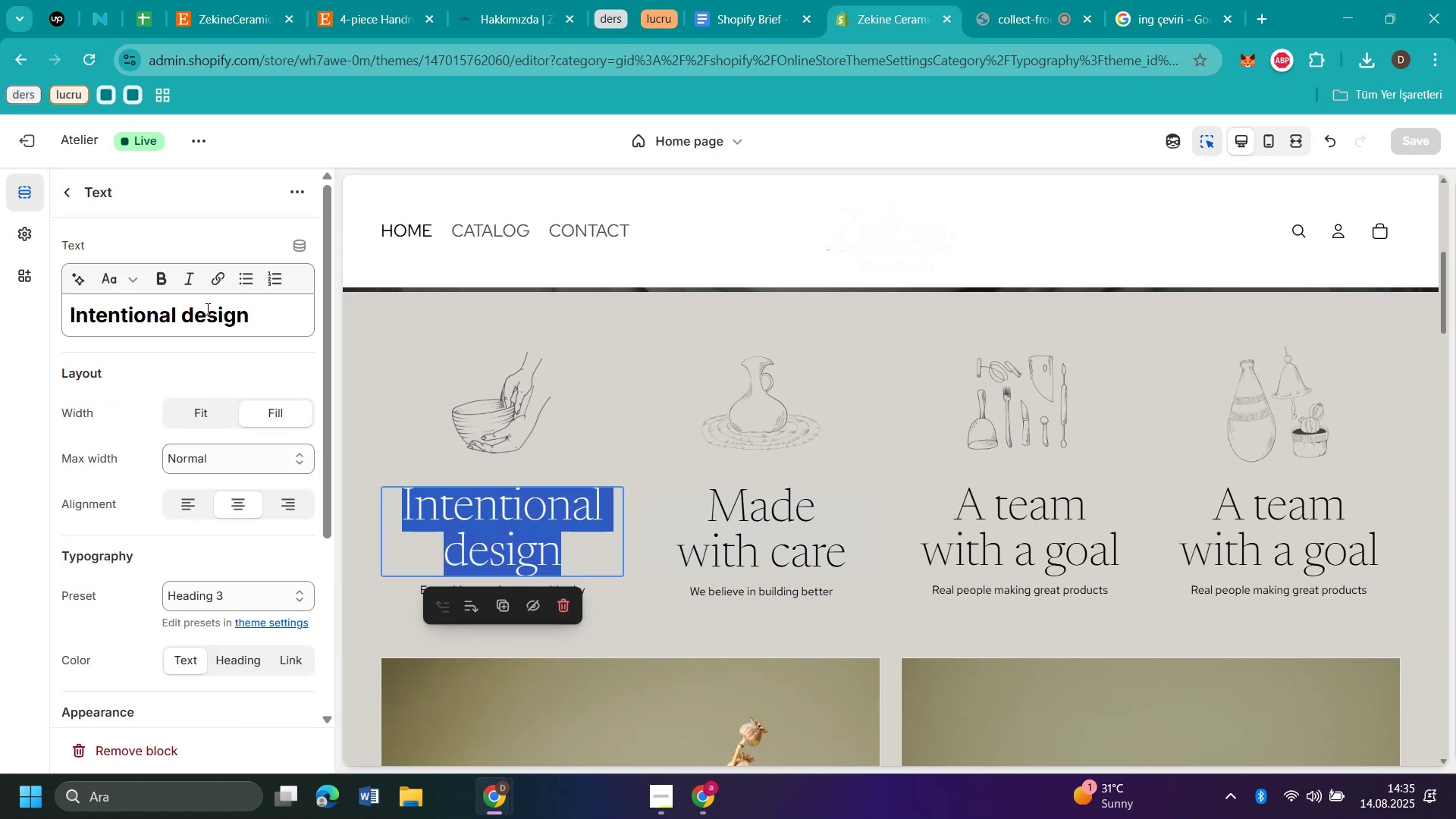 
left_click_drag(start_coordinate=[247, 311], to_coordinate=[0, 310])
 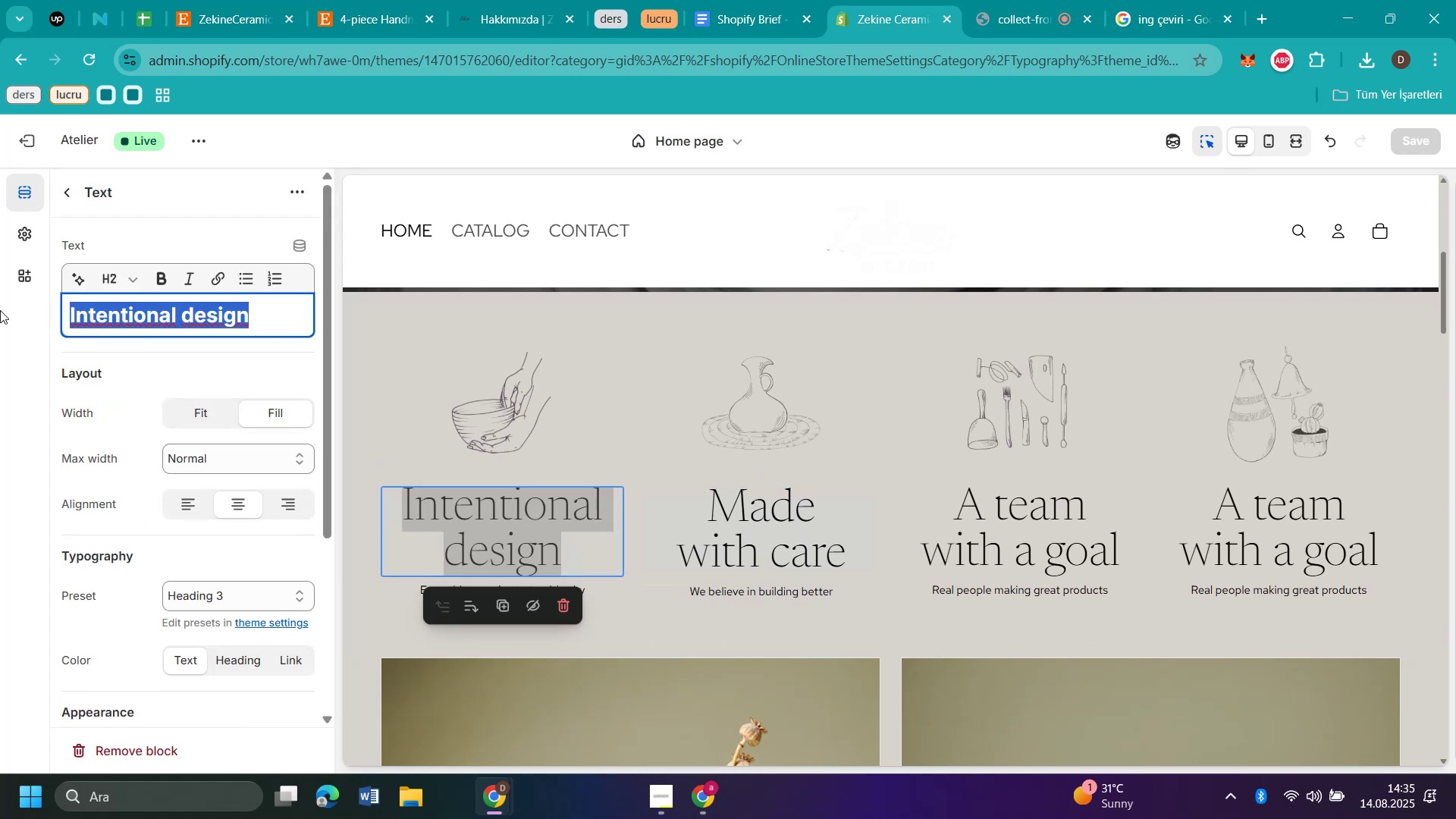 
key(Control+V)
 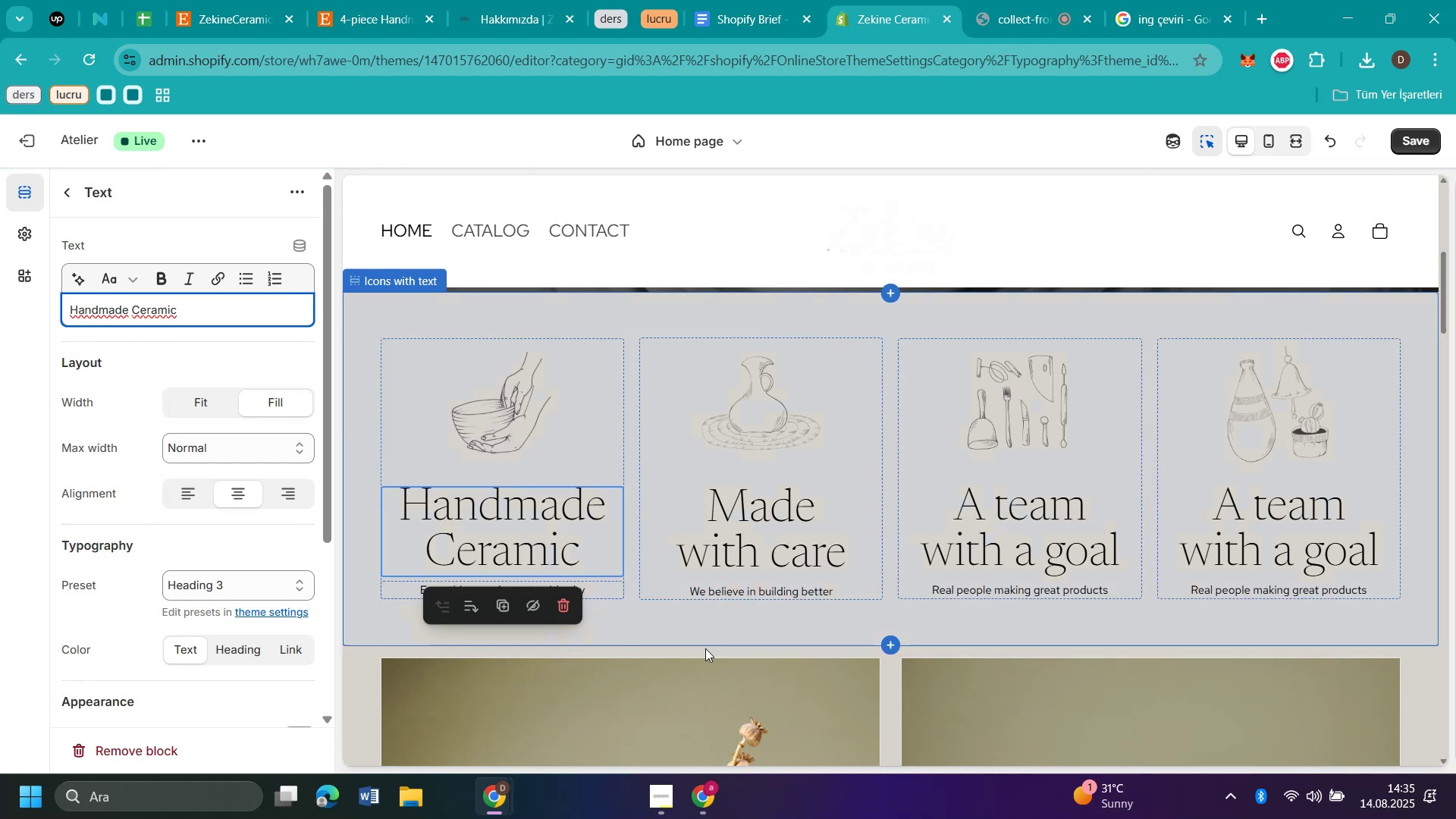 
mouse_move([551, 567])
 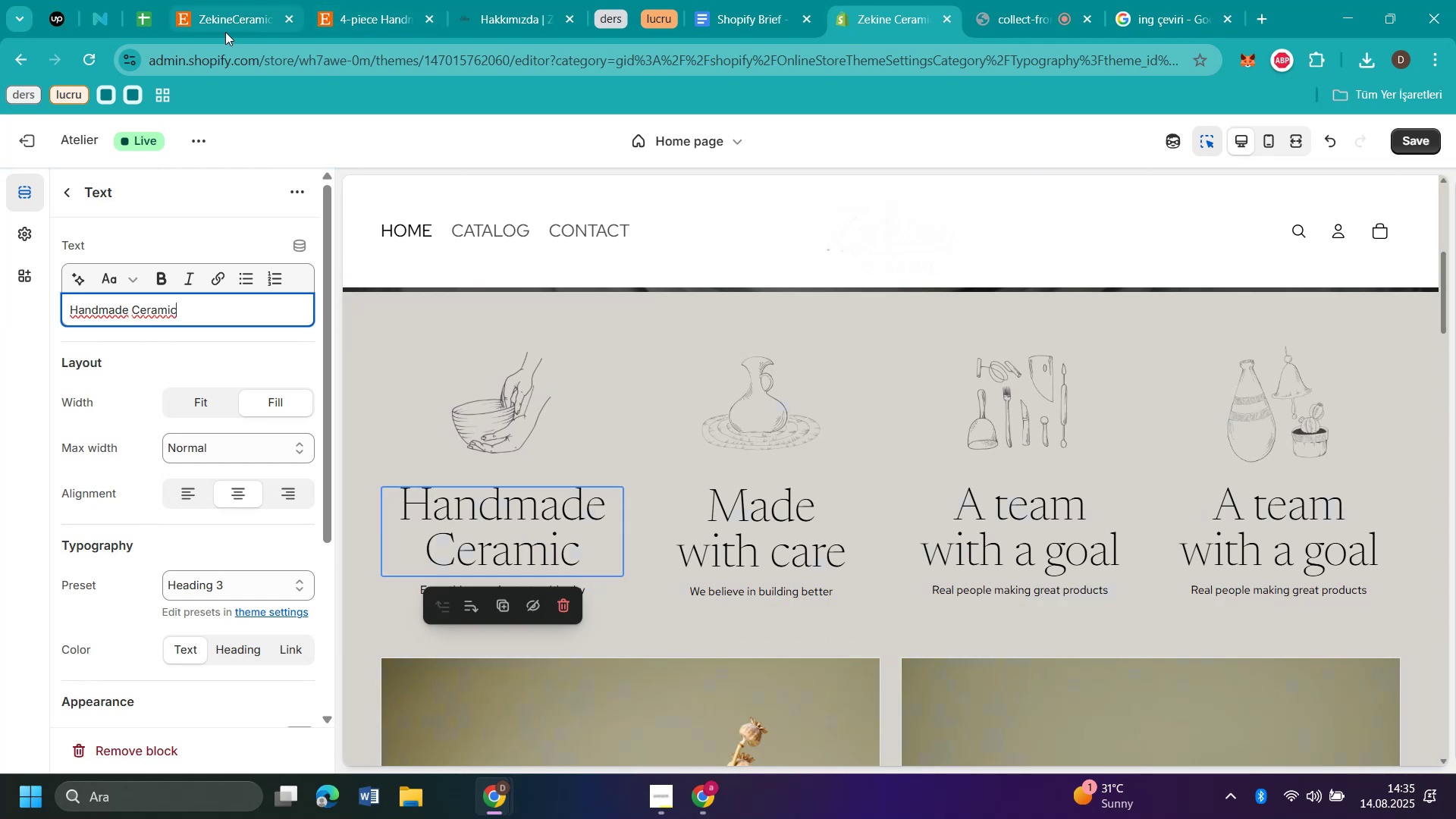 
left_click([227, 30])
 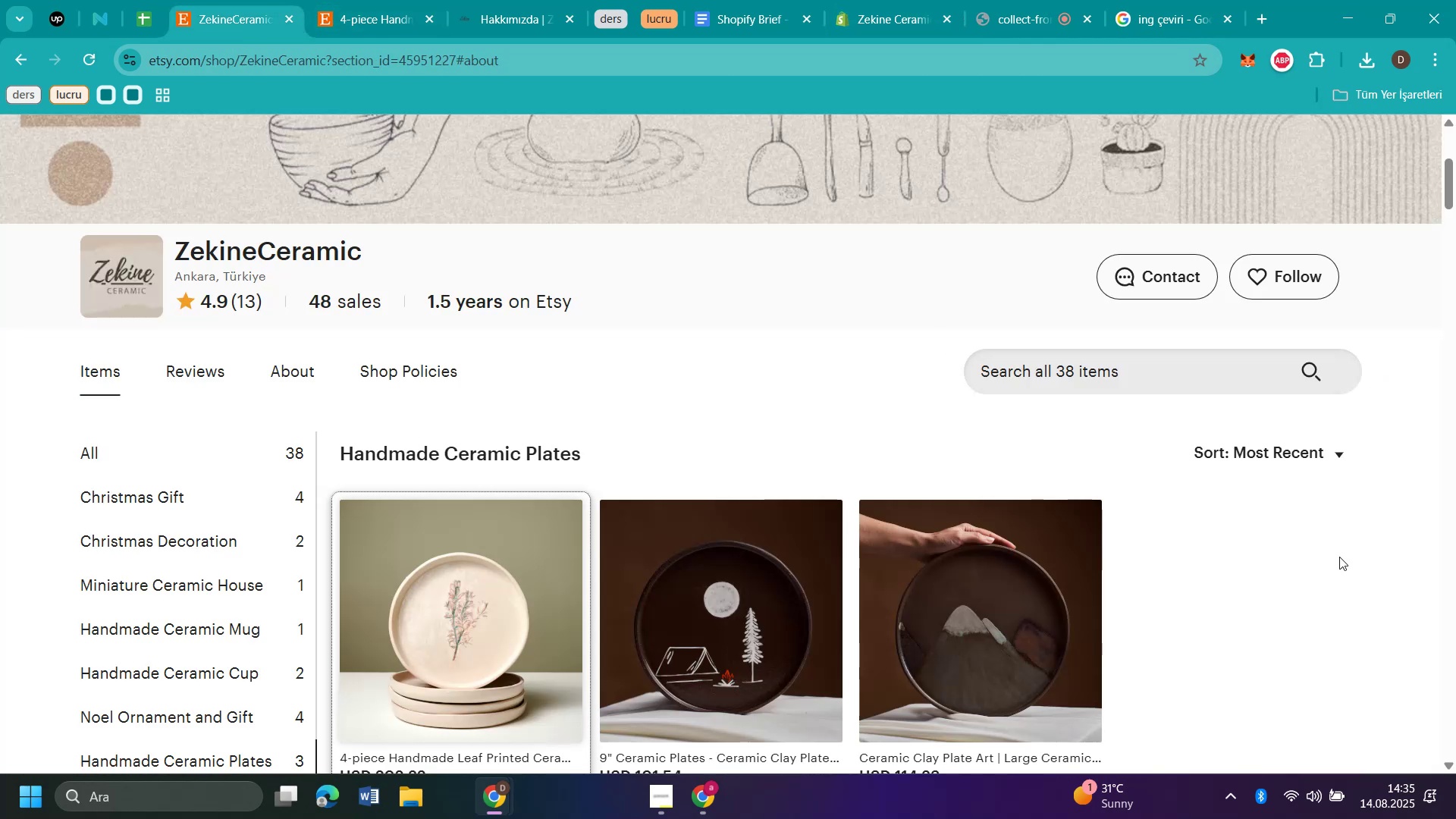 
scroll: coordinate [1221, 526], scroll_direction: down, amount: 4.0
 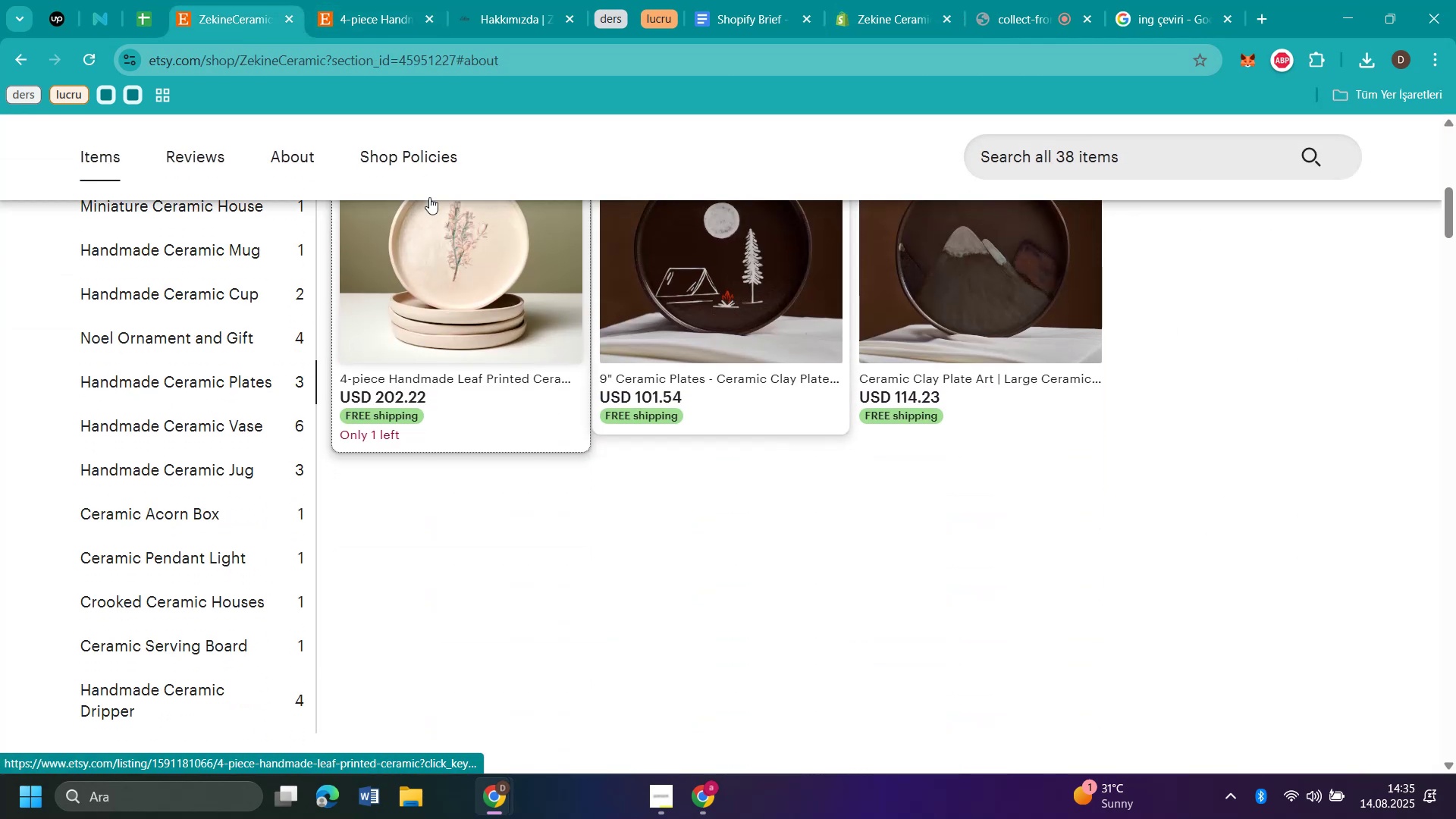 
left_click([387, 22])
 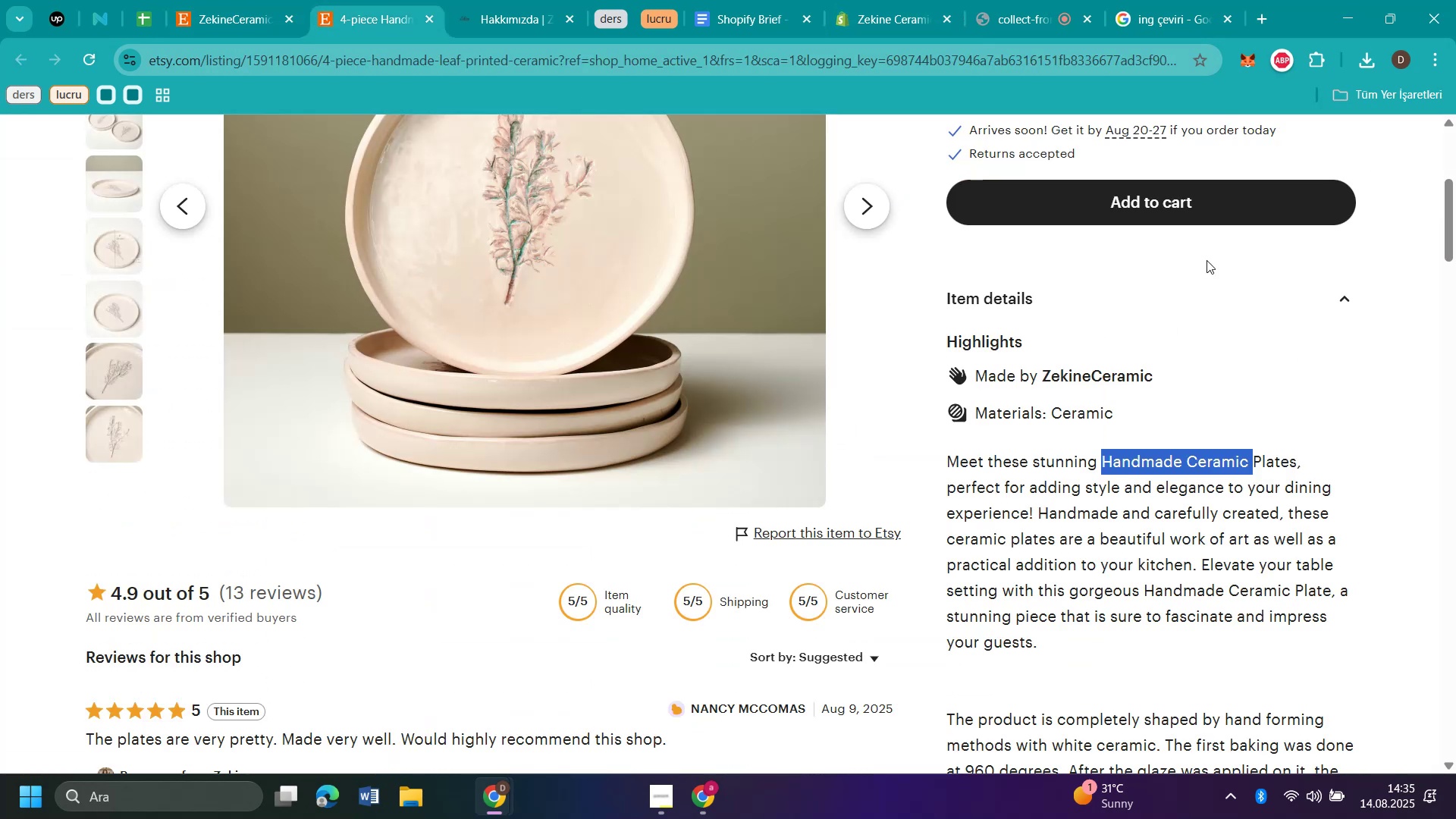 
scroll: coordinate [1207, 390], scroll_direction: down, amount: 5.0
 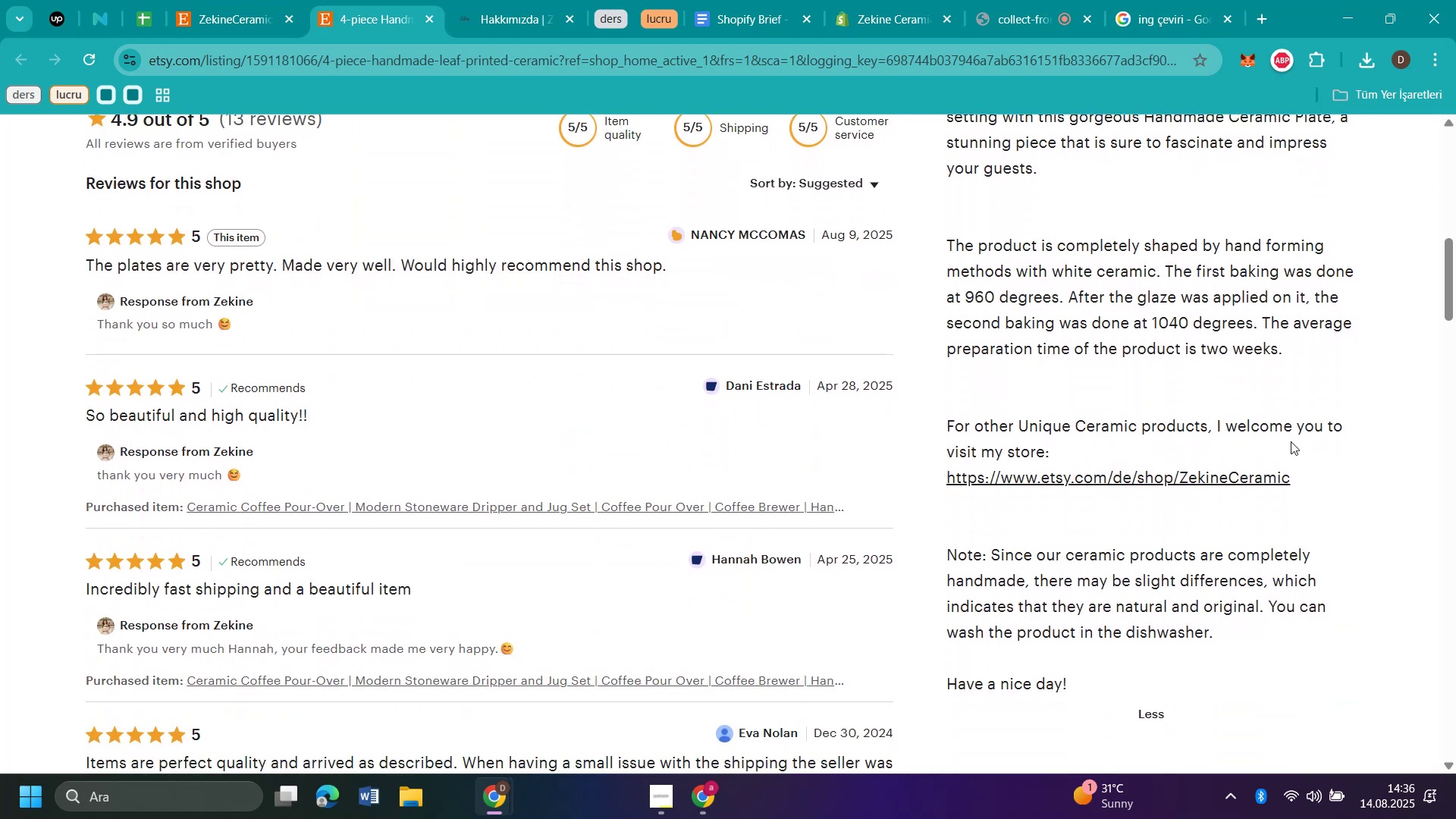 
scroll: coordinate [575, 202], scroll_direction: up, amount: 16.0
 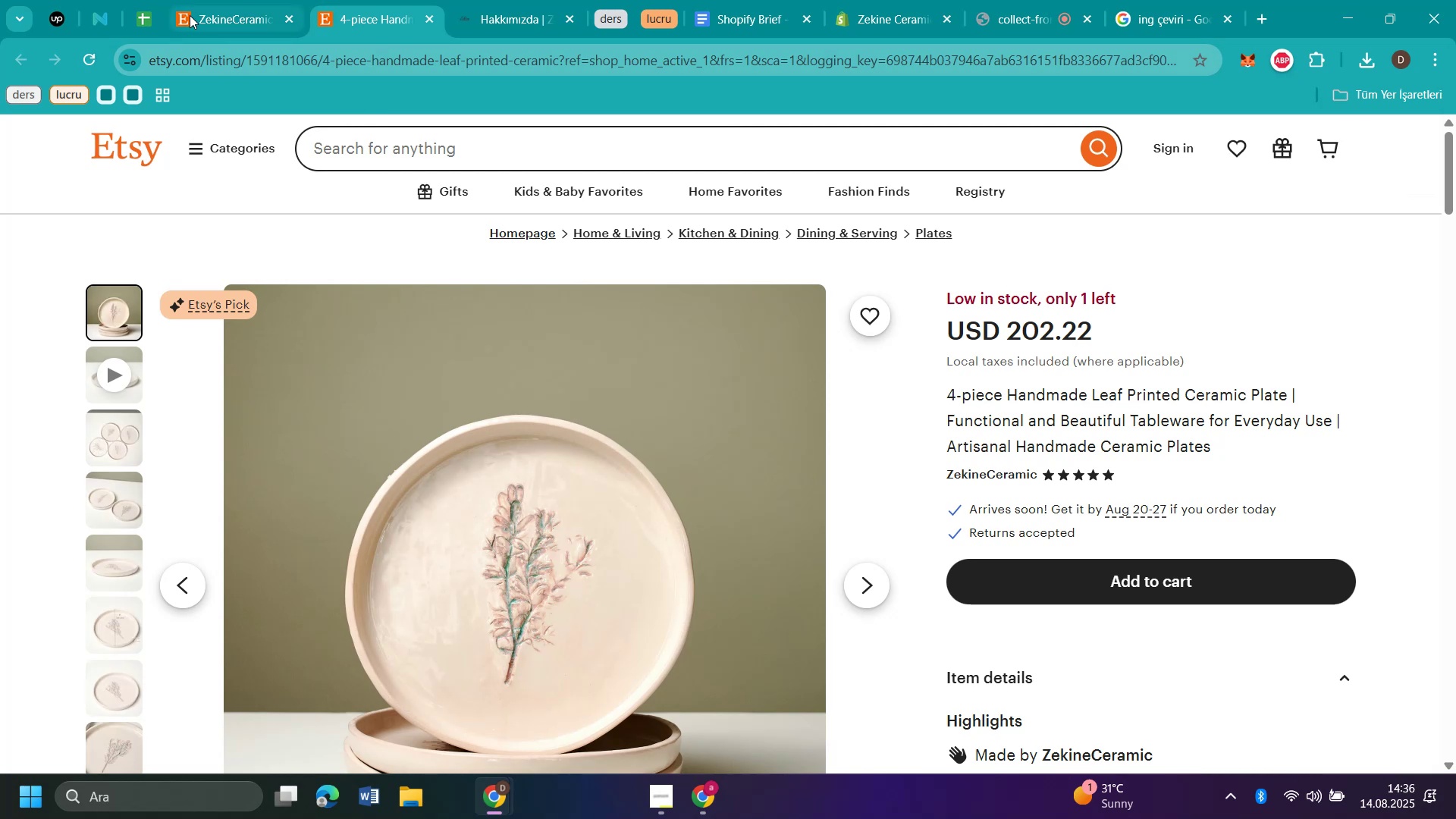 
left_click([190, 15])
 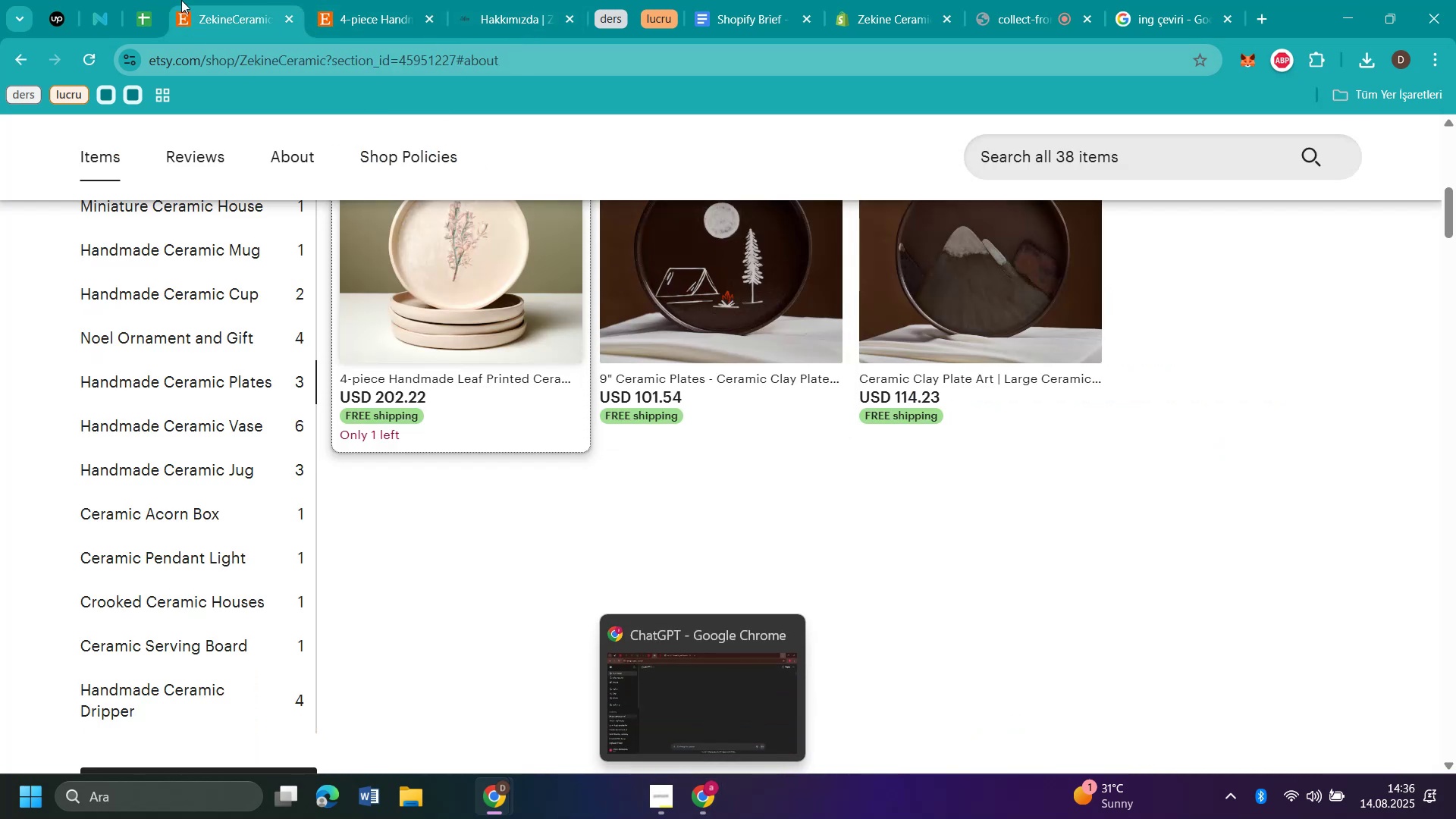 
left_click([519, 5])
 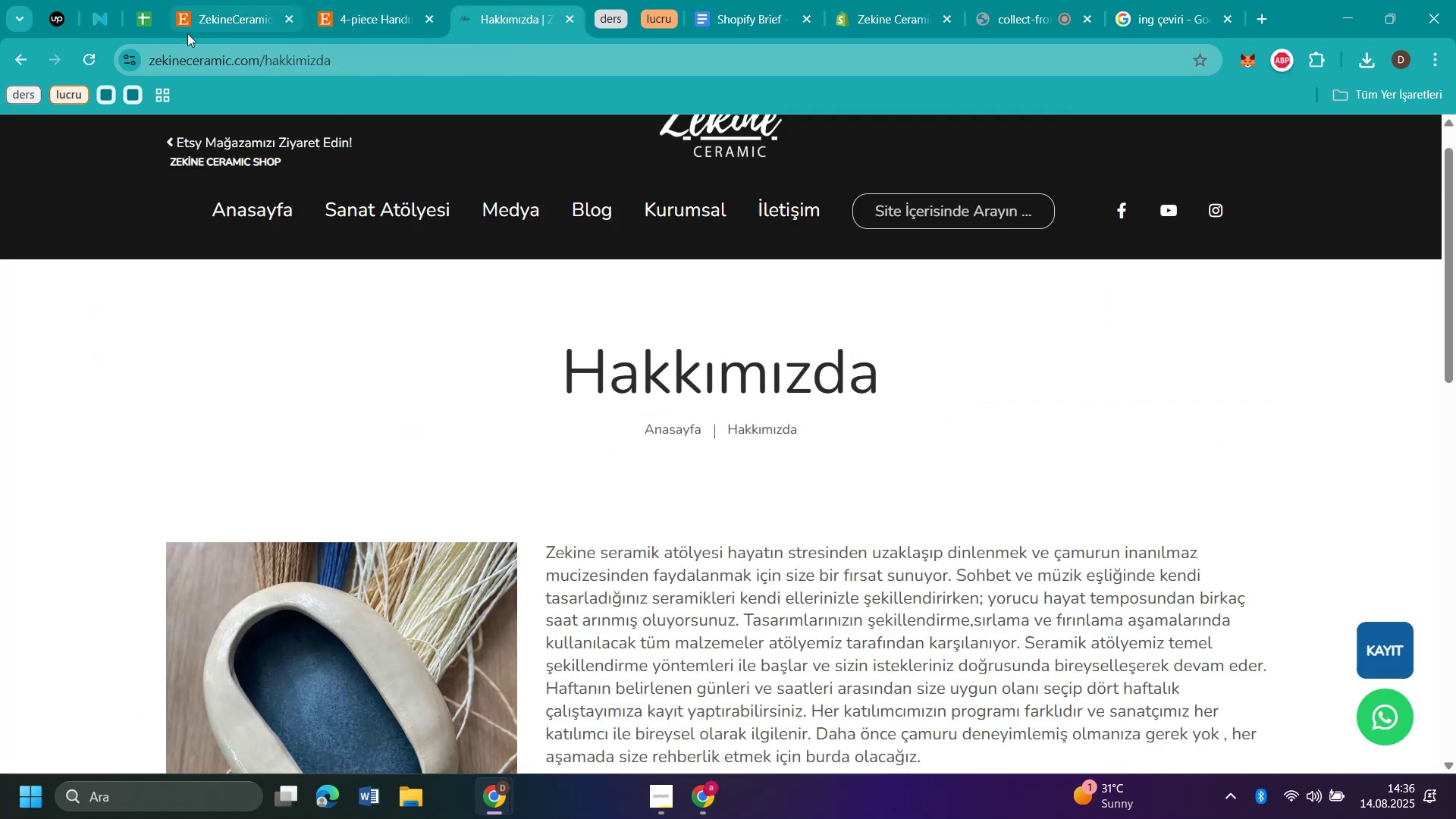 
left_click([242, 12])
 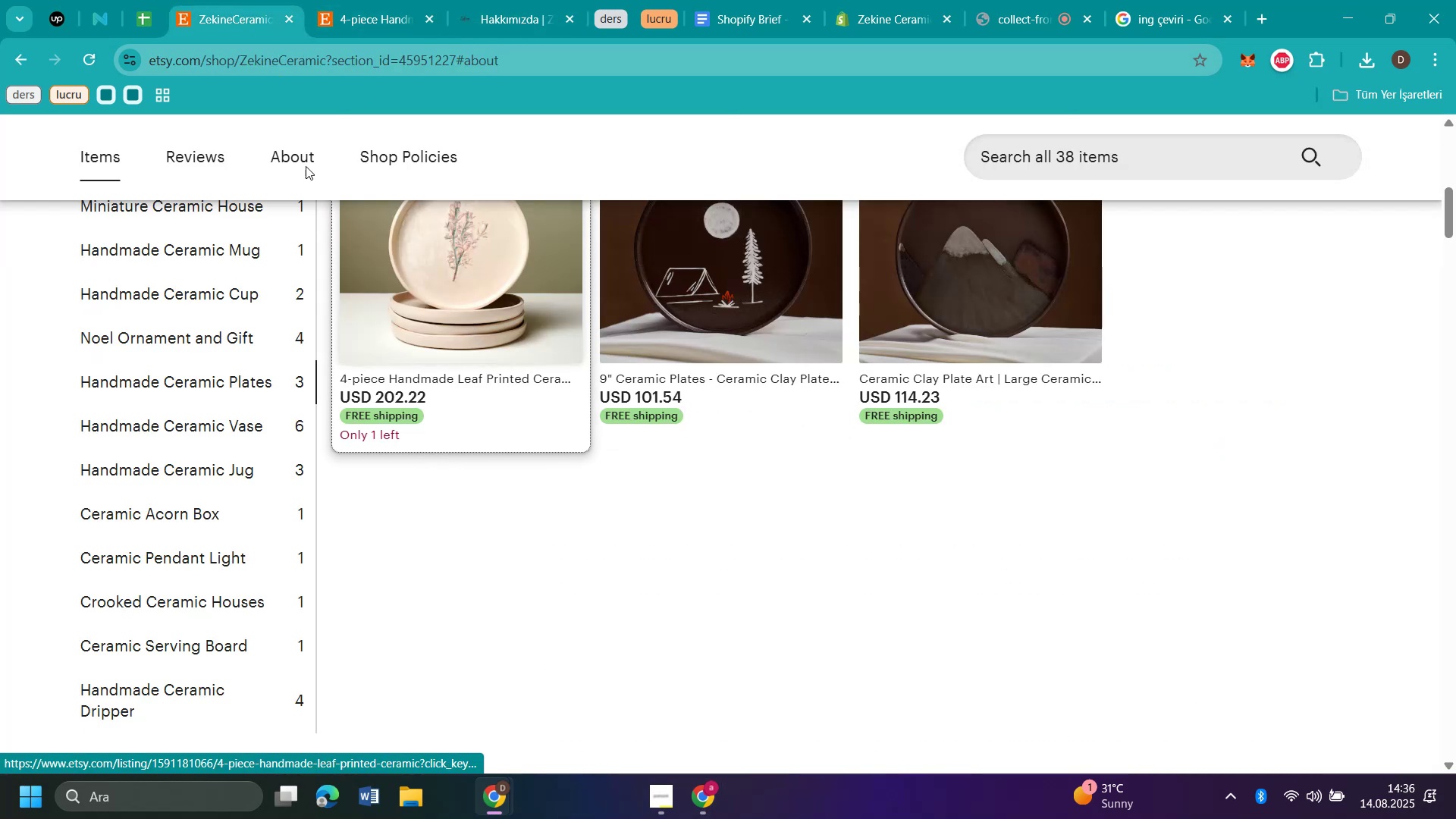 
left_click([290, 155])
 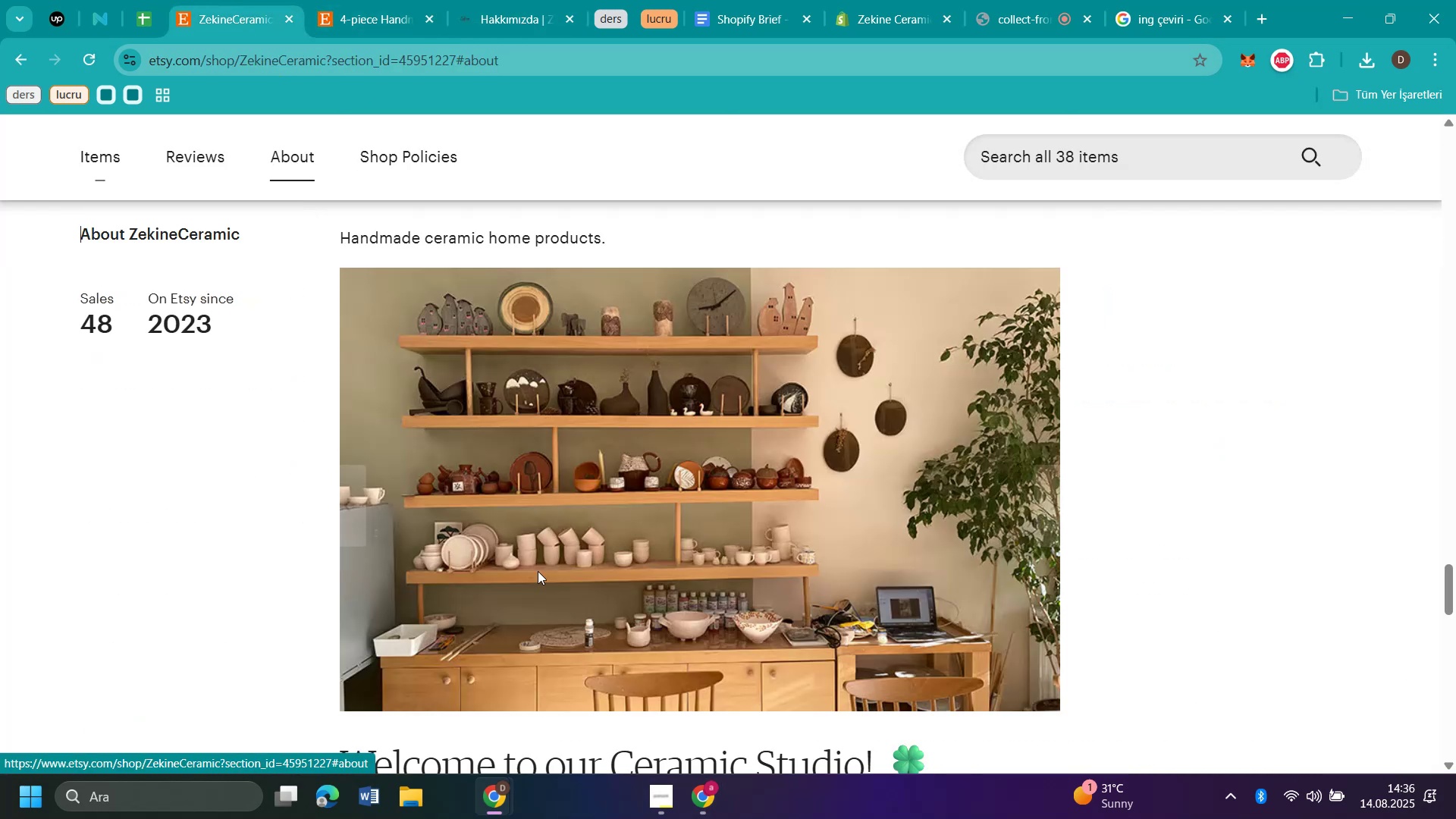 
scroll: coordinate [567, 592], scroll_direction: down, amount: 4.0
 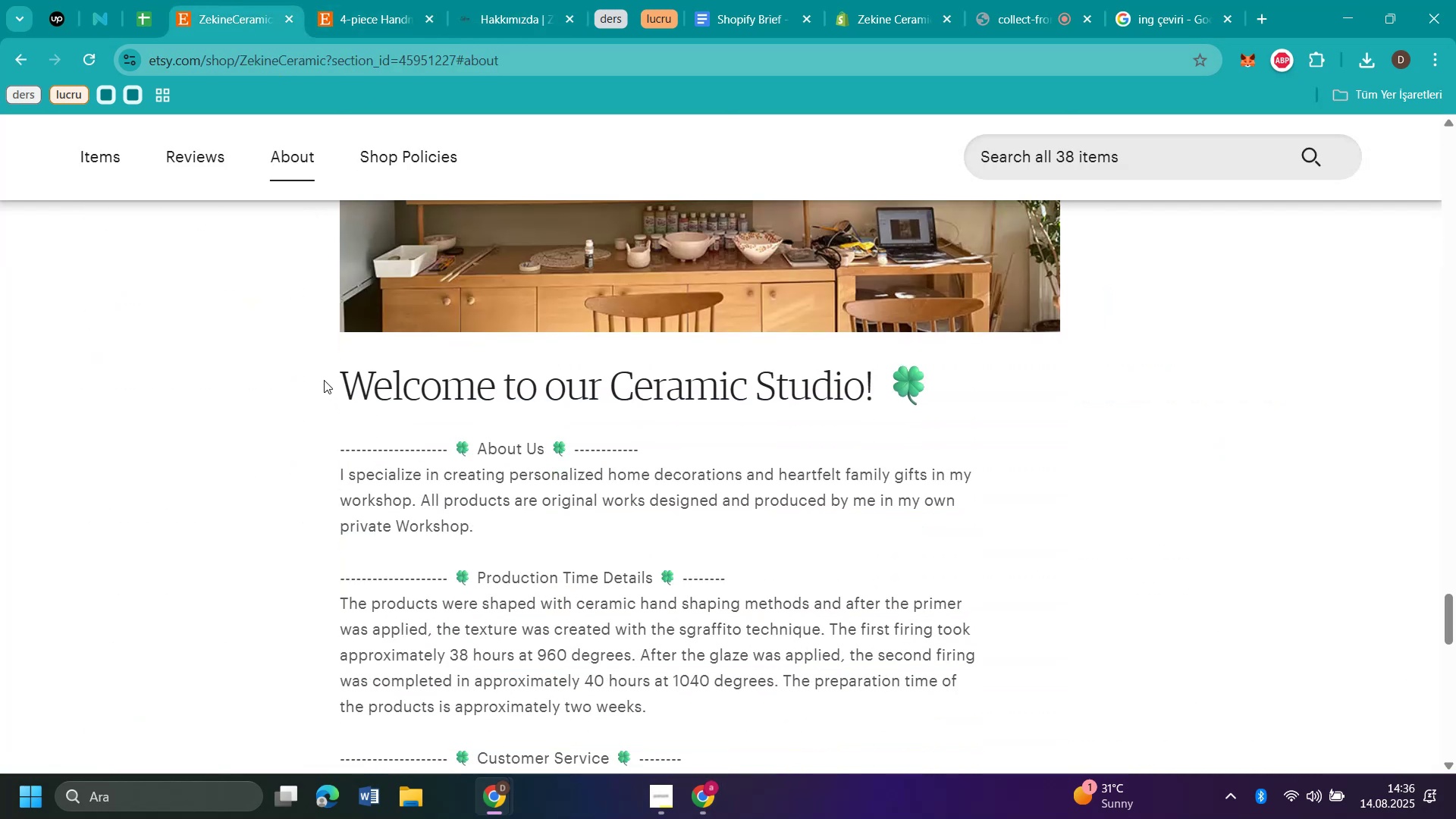 
left_click_drag(start_coordinate=[348, 374], to_coordinate=[731, 277])
 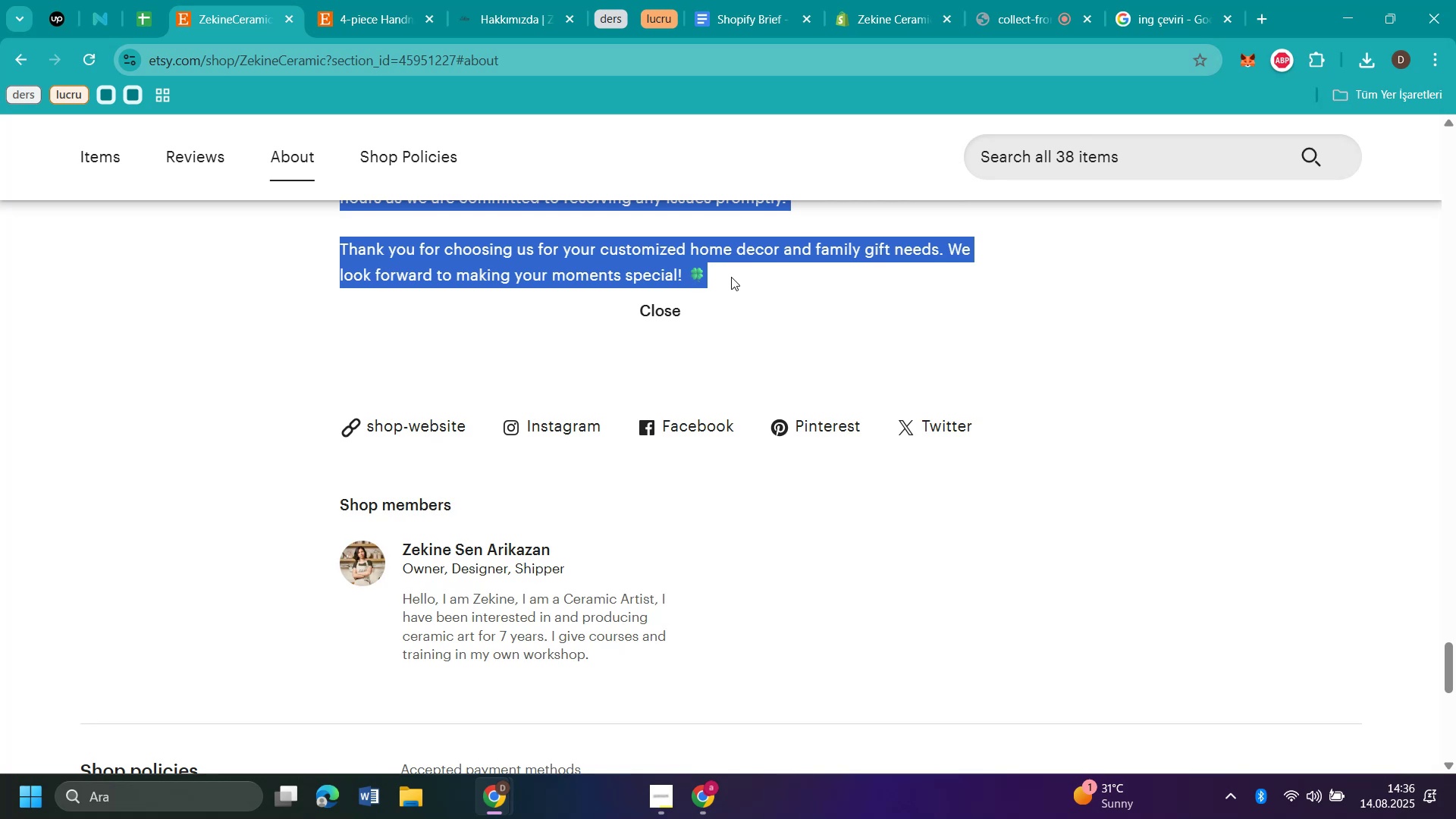 
key(Control+C)
 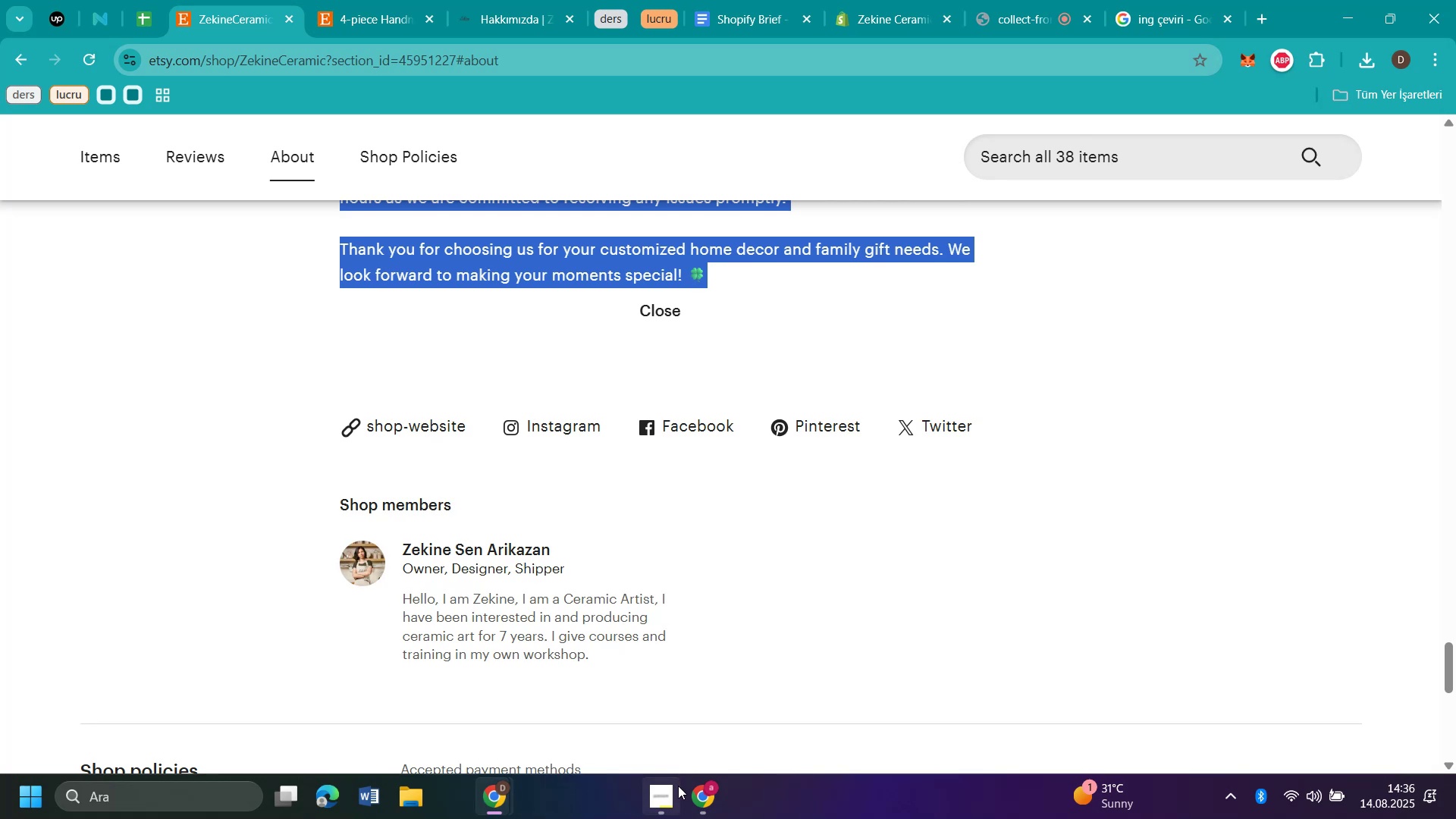 
left_click([700, 795])
 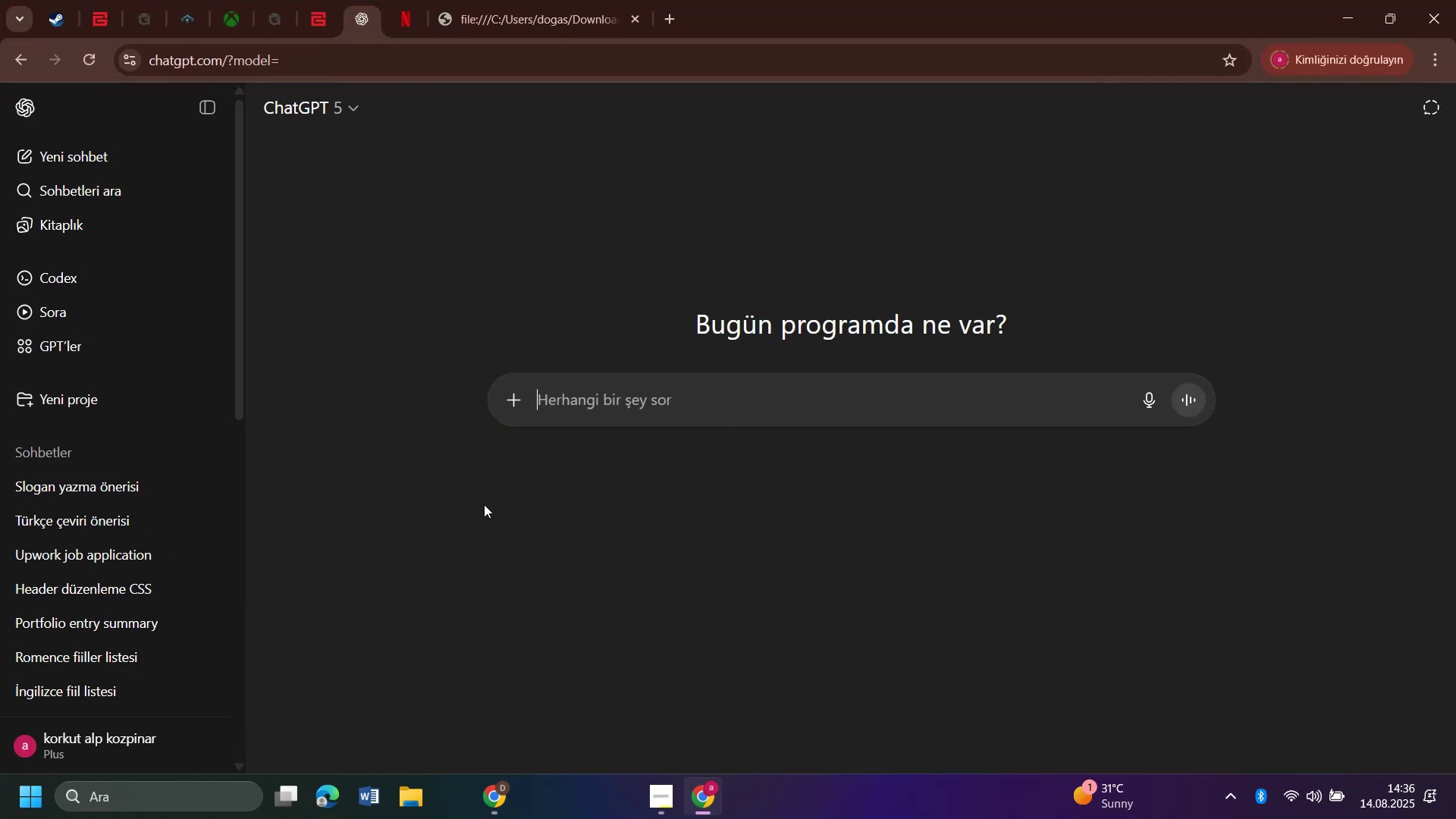 
key(Control+V)
 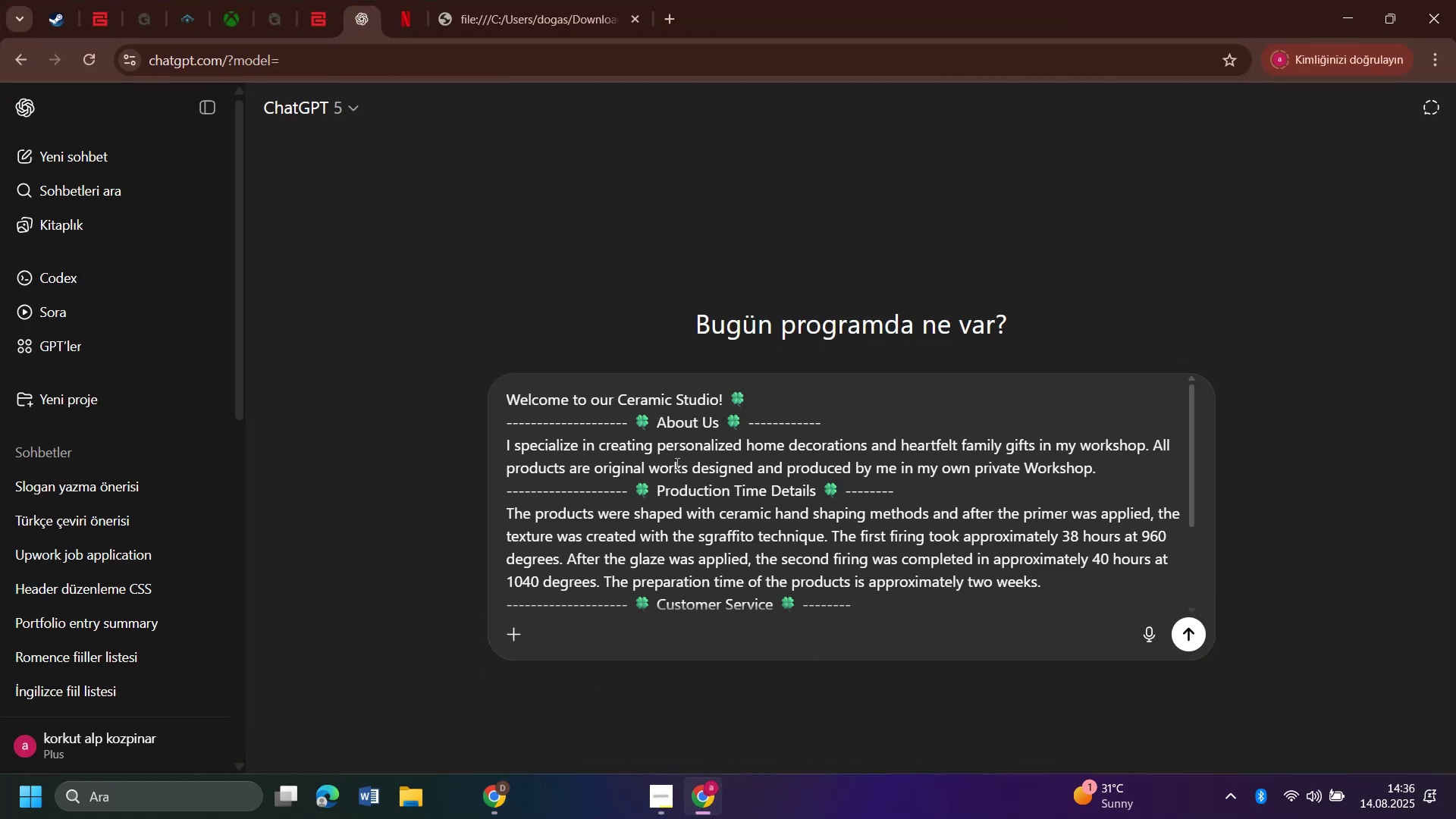 
hold_key(key=Space, duration=0.75)
 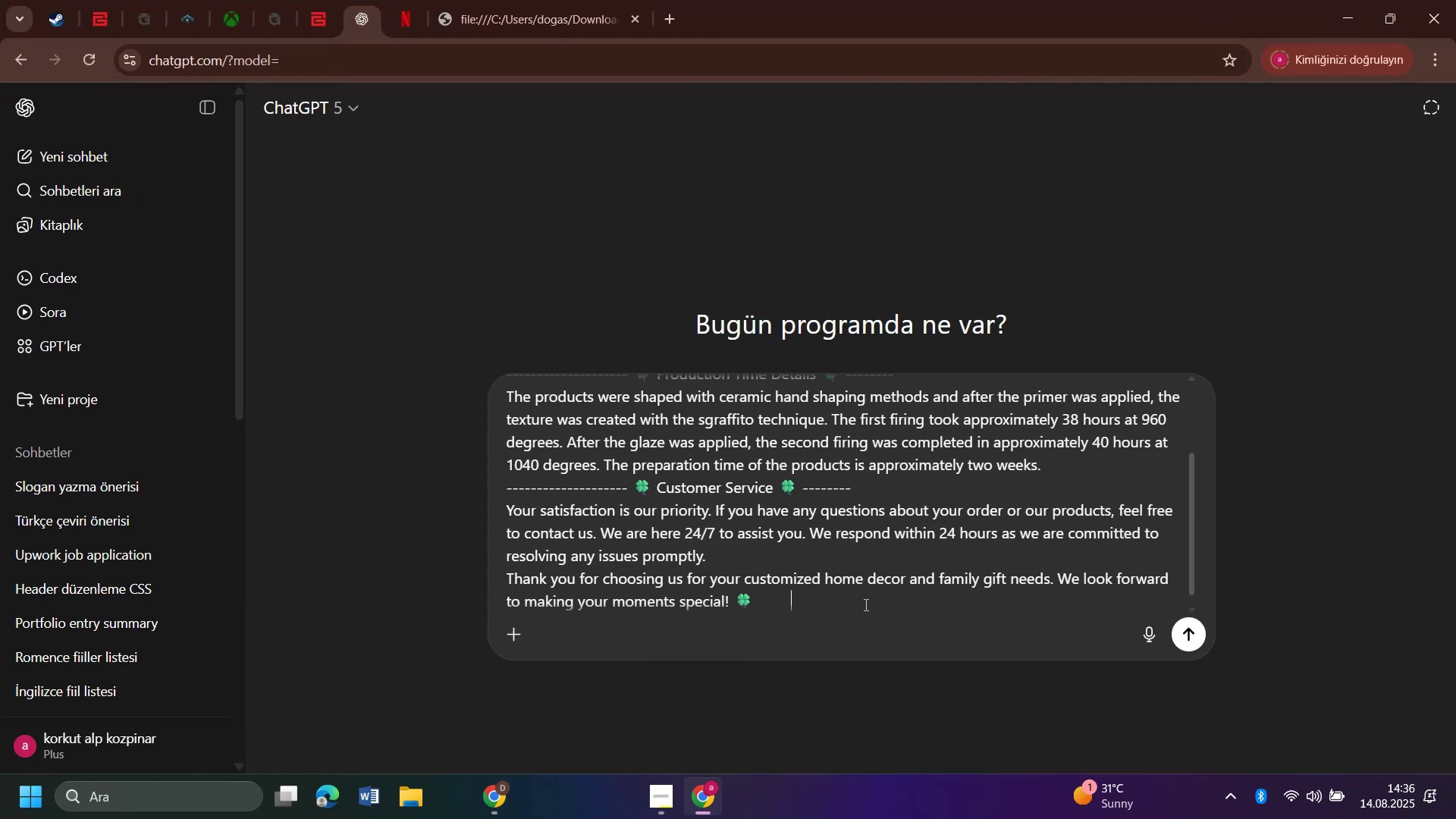 
type(bu yaziyi kullanarak shop'fy da 'con w'th texte yazab'lece['m kisa c]mleler olu;tur)
 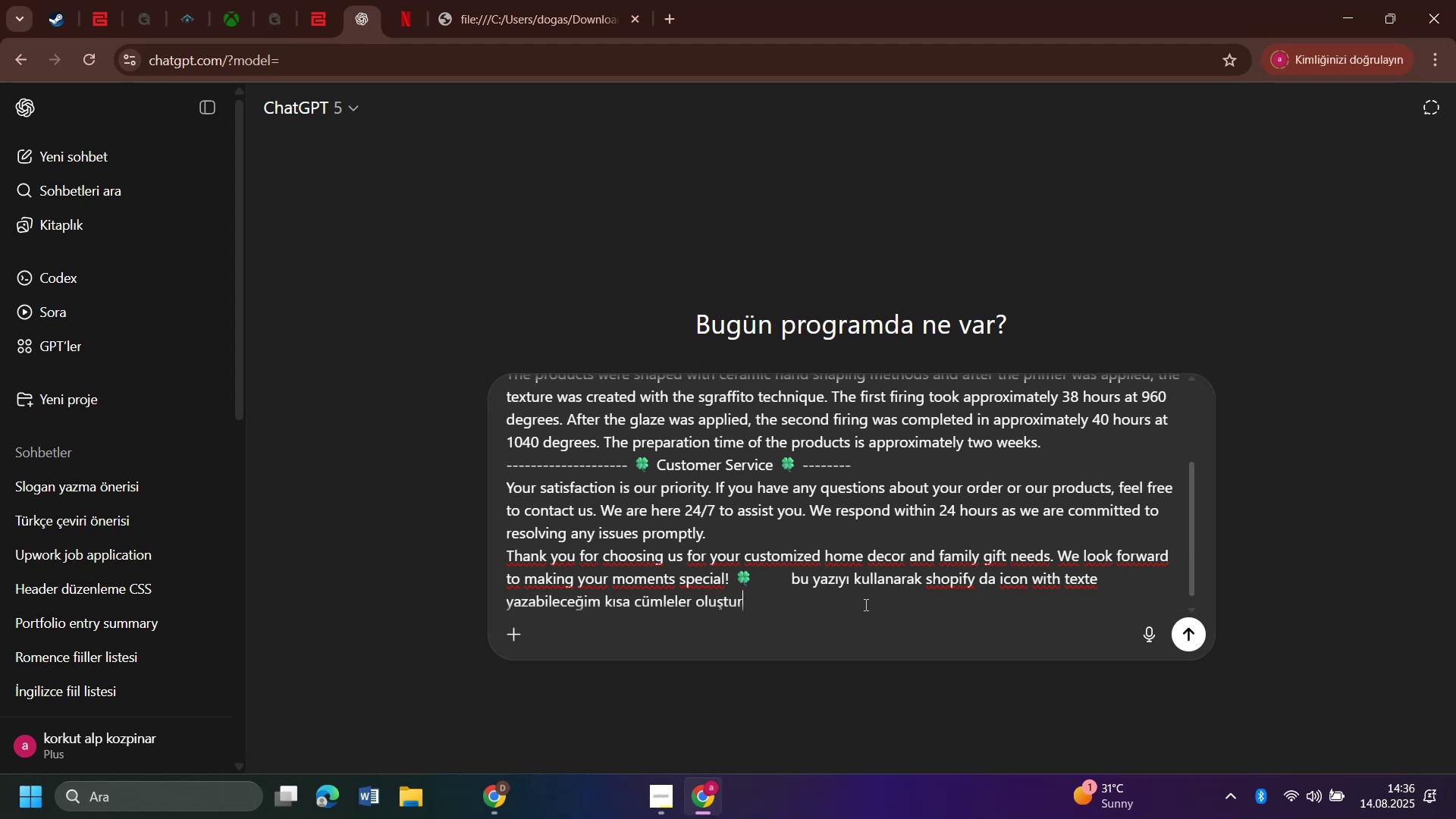 
key(Enter)
 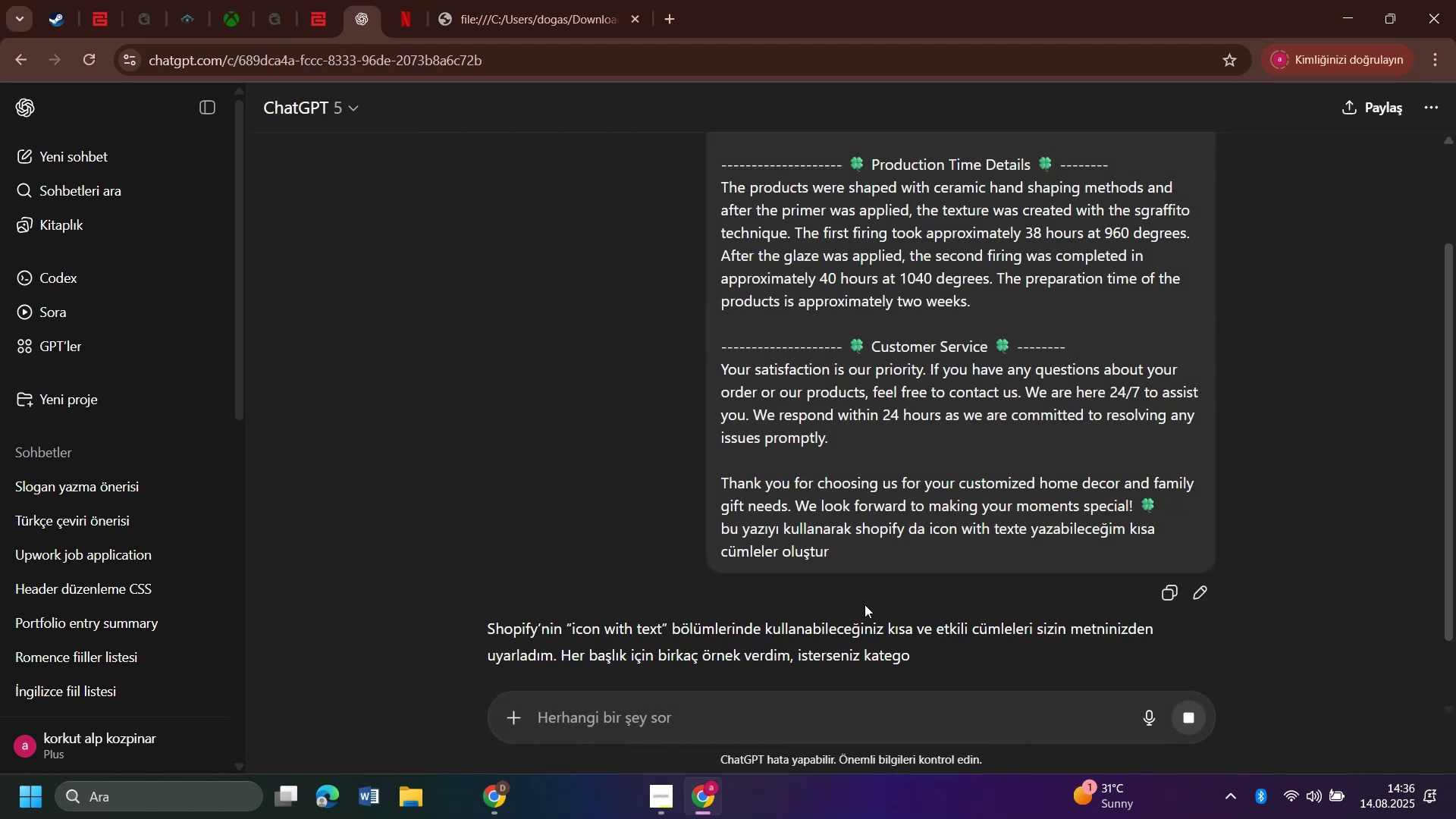 
wait(5.34)
 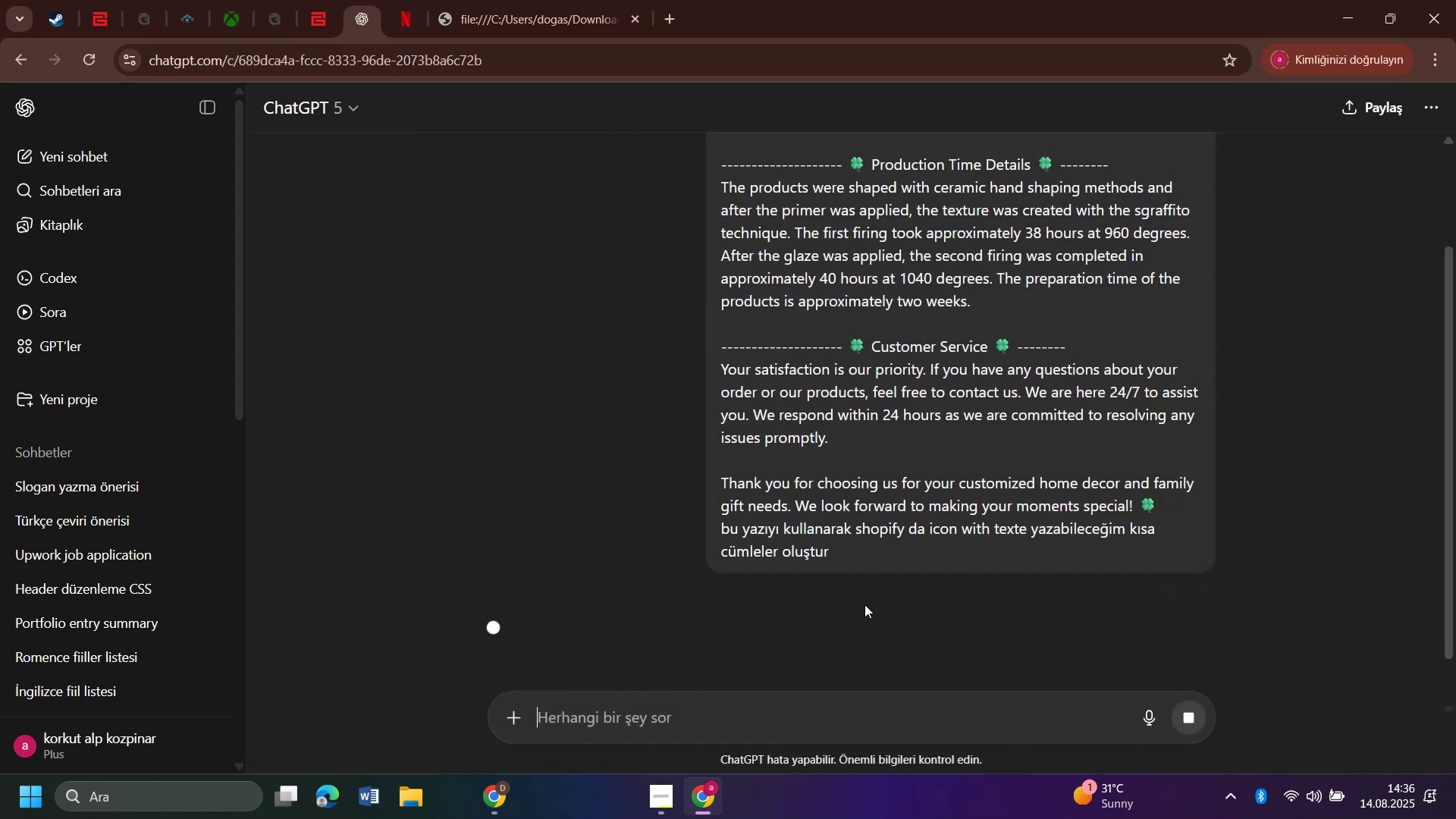 
scroll: coordinate [902, 480], scroll_direction: down, amount: 10.0
 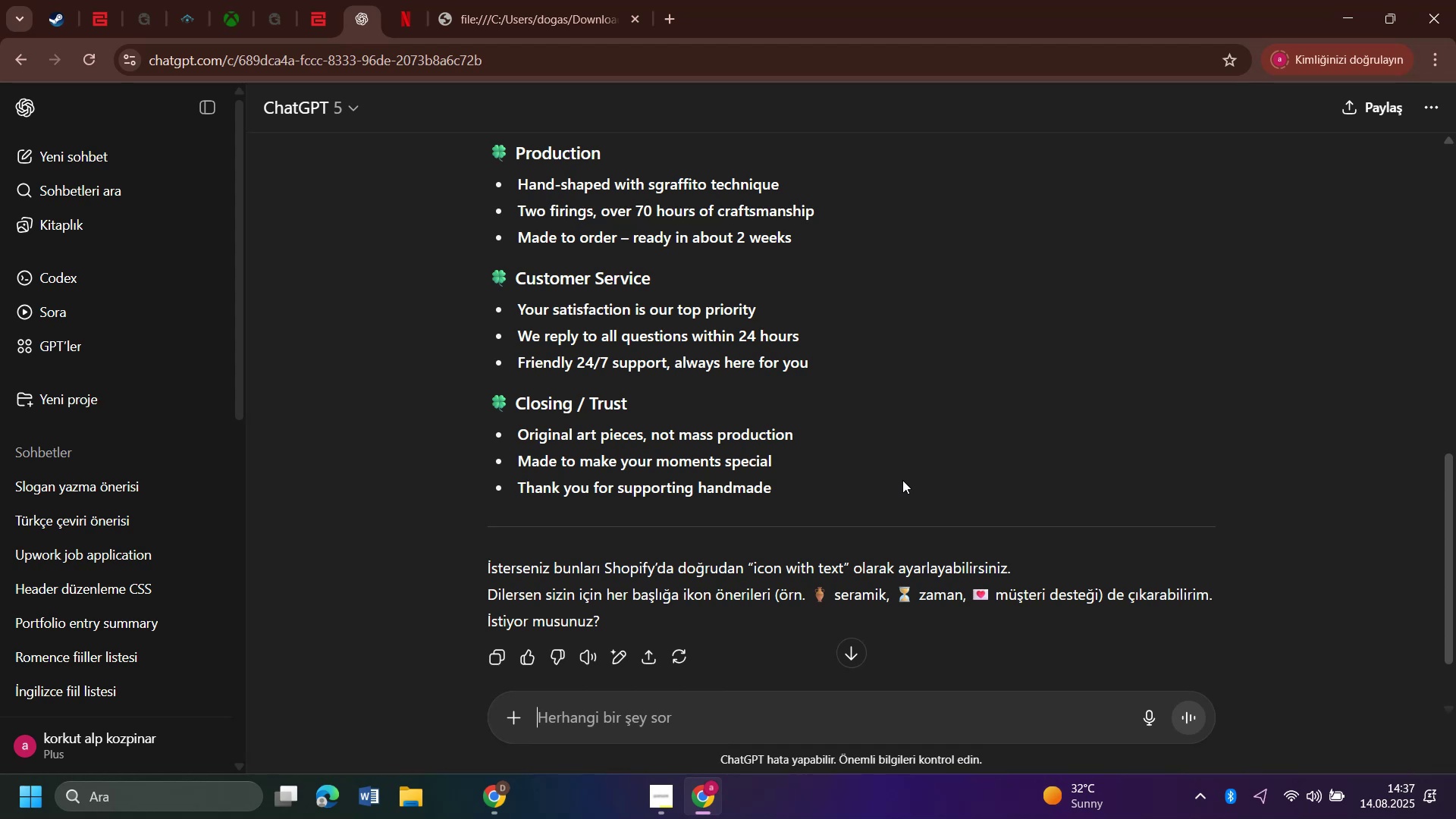 
wait(5.39)
 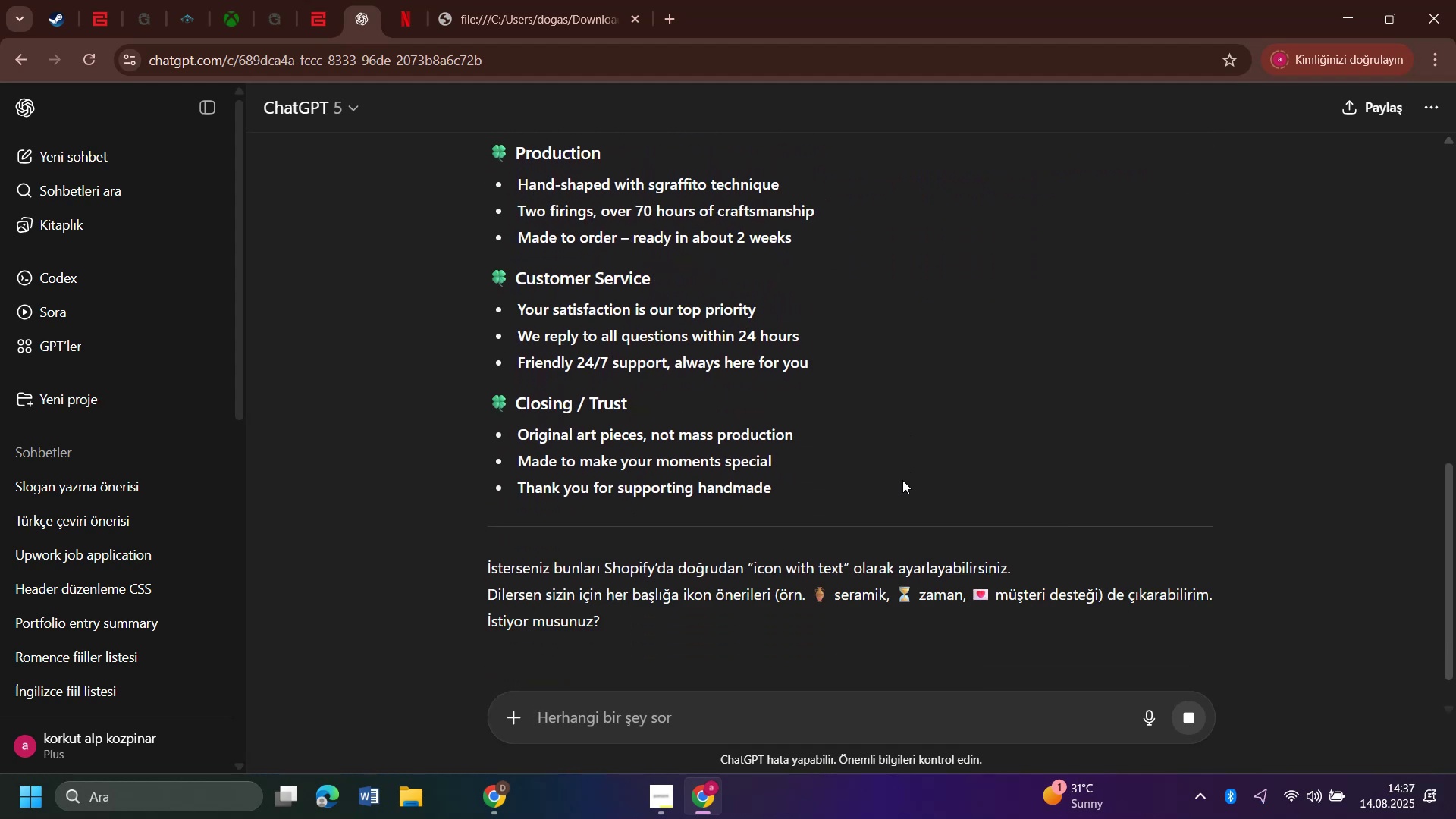 
type(evet)
 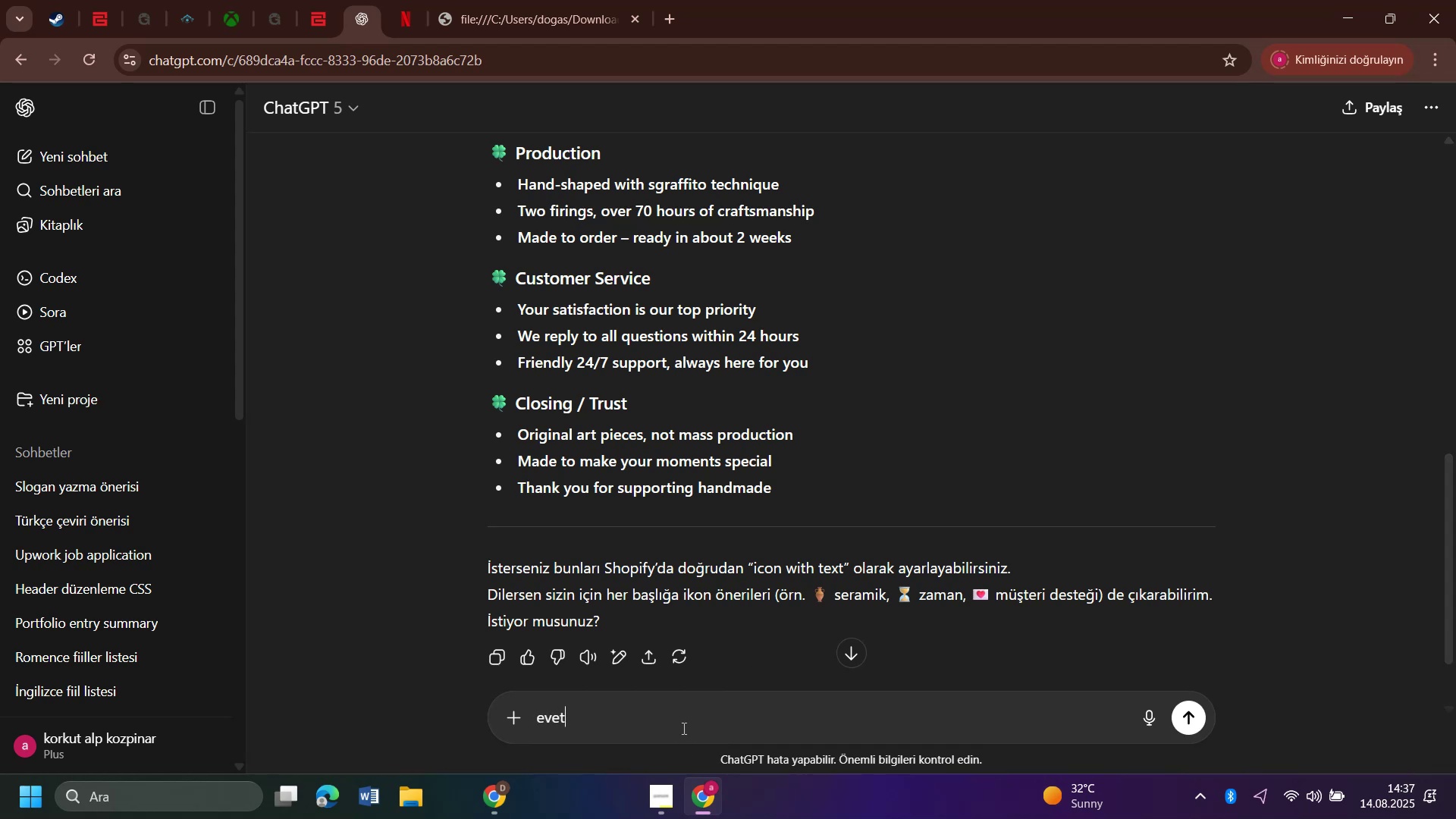 
key(Enter)
 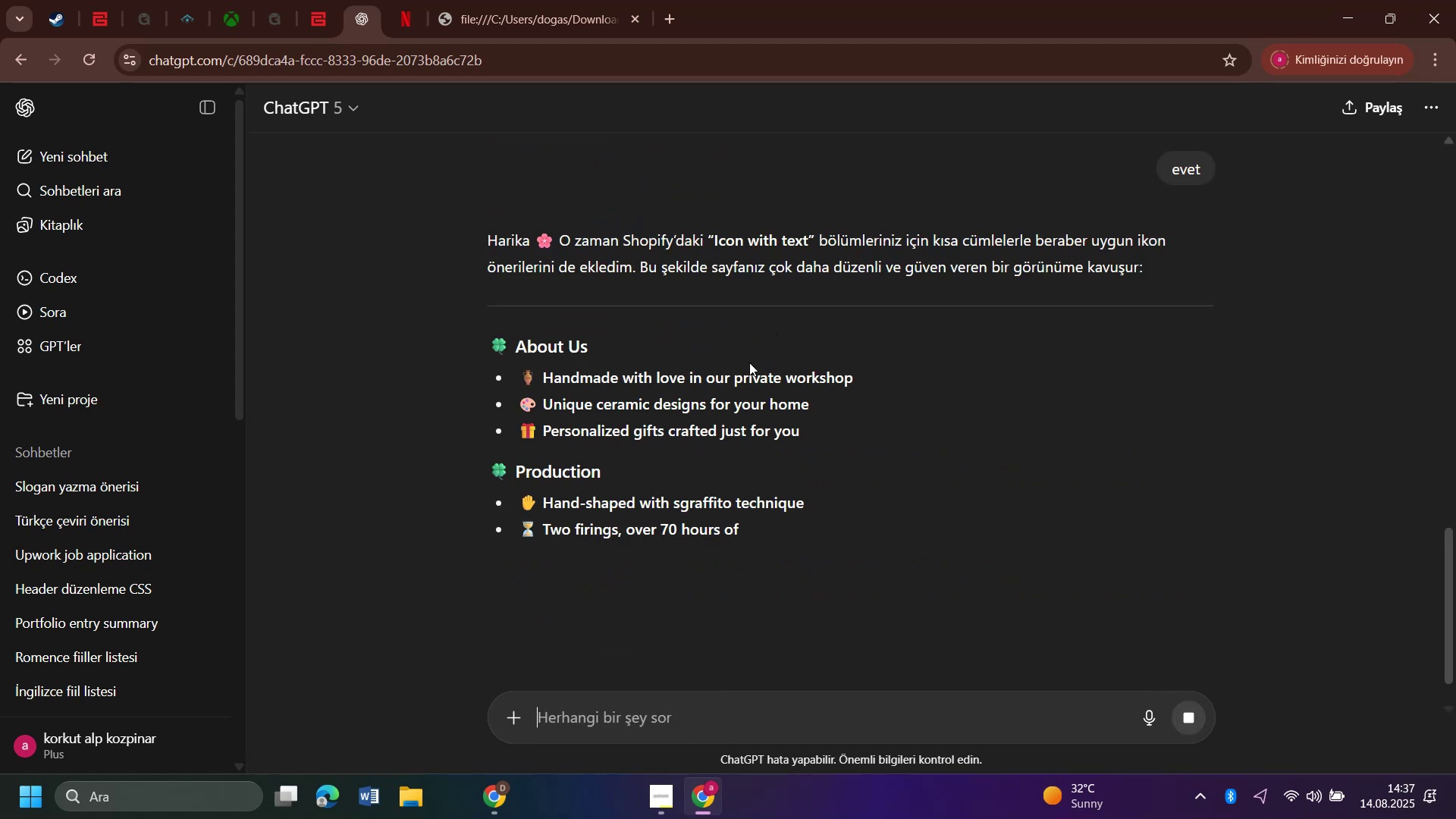 
wait(5.87)
 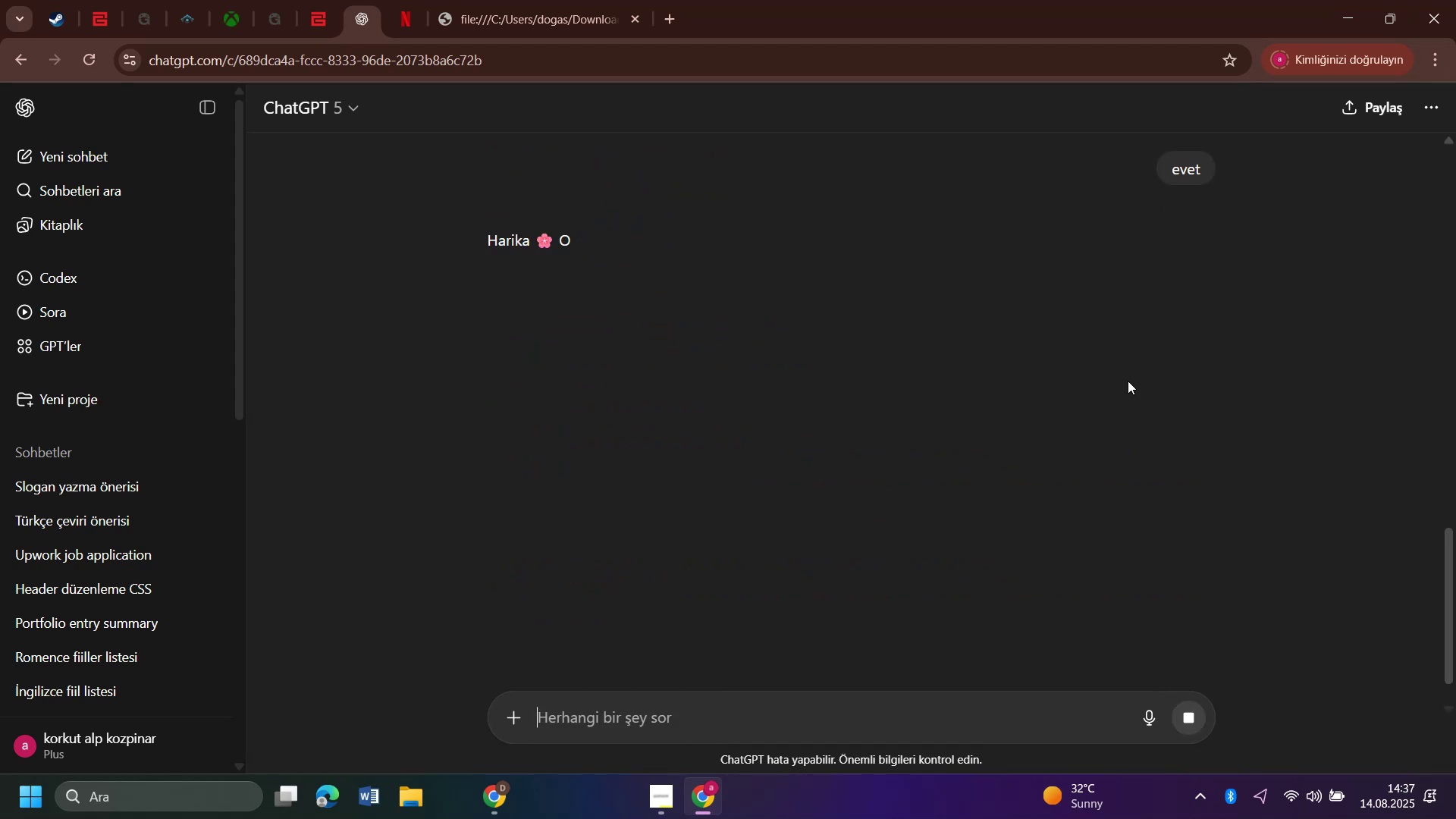 
scroll: coordinate [1097, 421], scroll_direction: down, amount: 8.0
 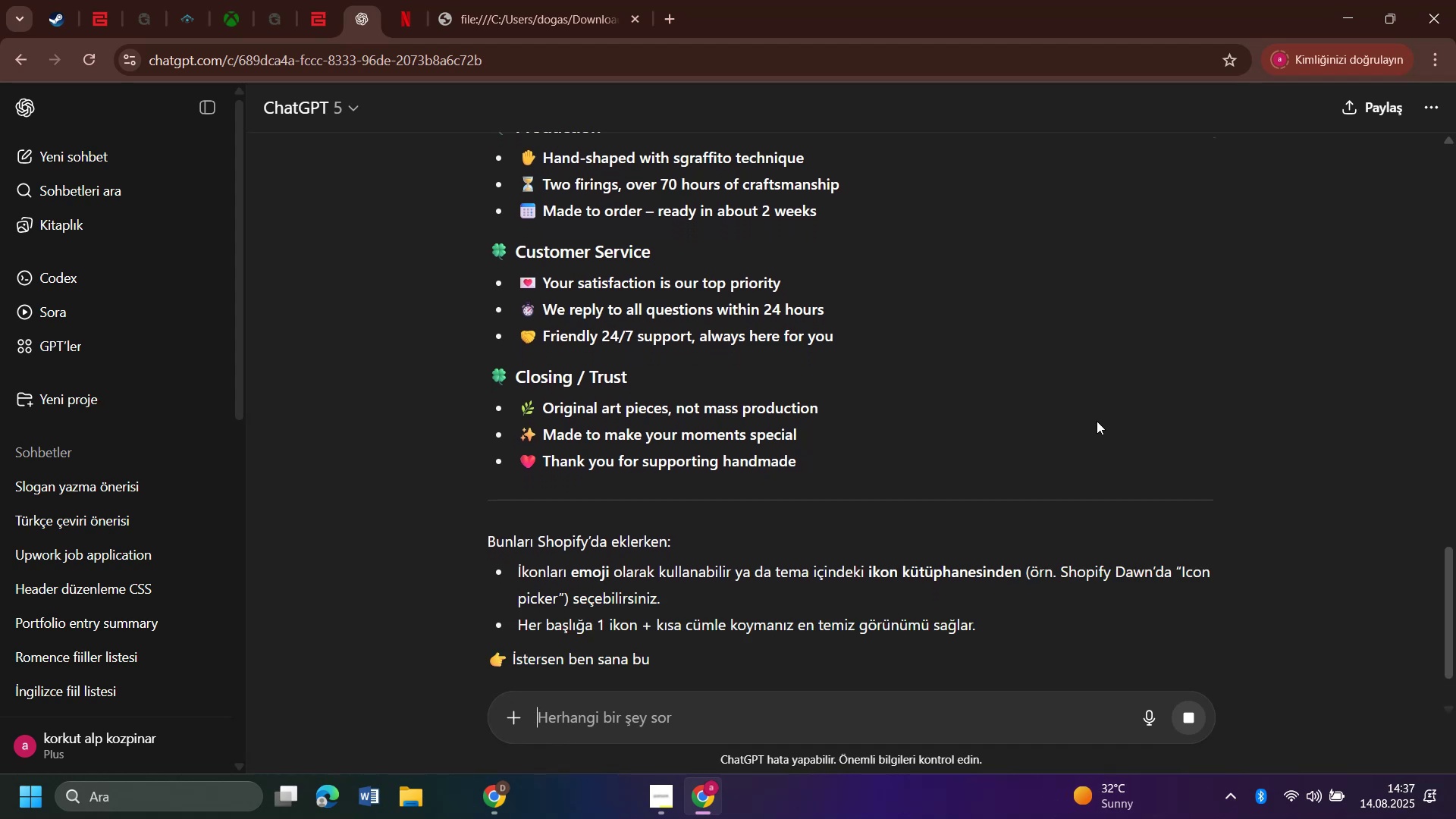 
scroll: coordinate [1097, 421], scroll_direction: up, amount: 4.0
 